 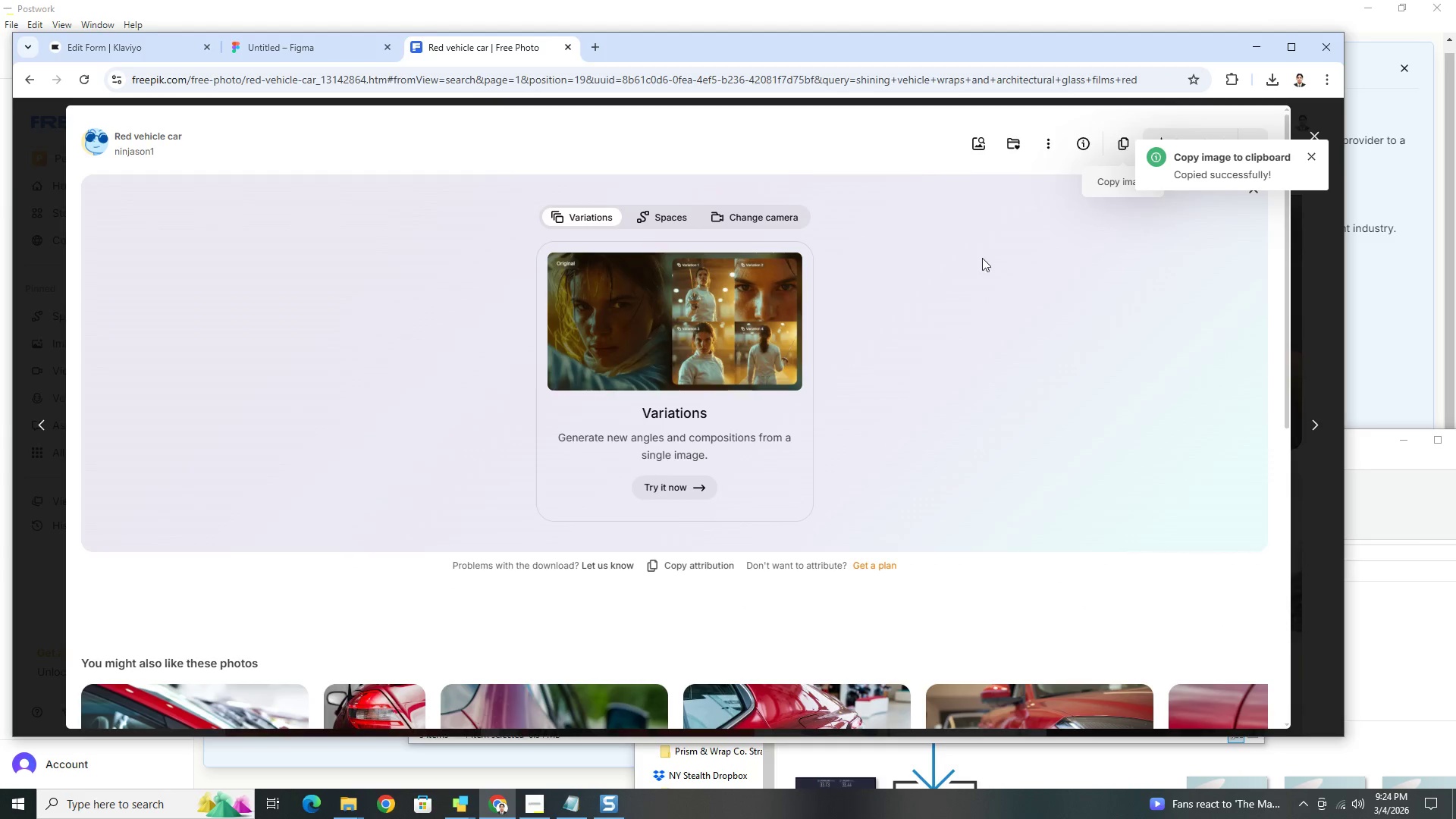 
key(Alt+AltLeft)
 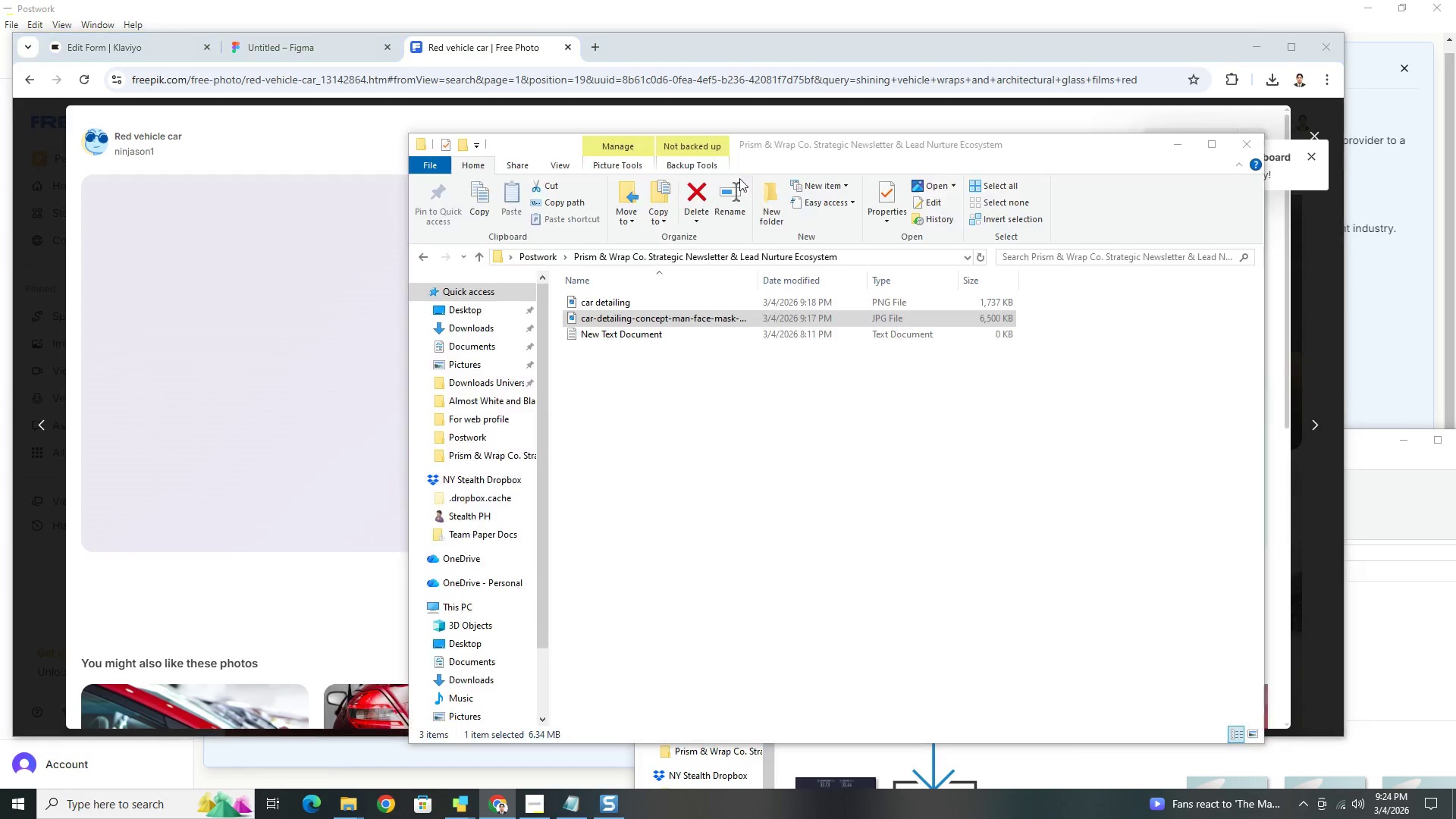 
key(Alt+Tab)
 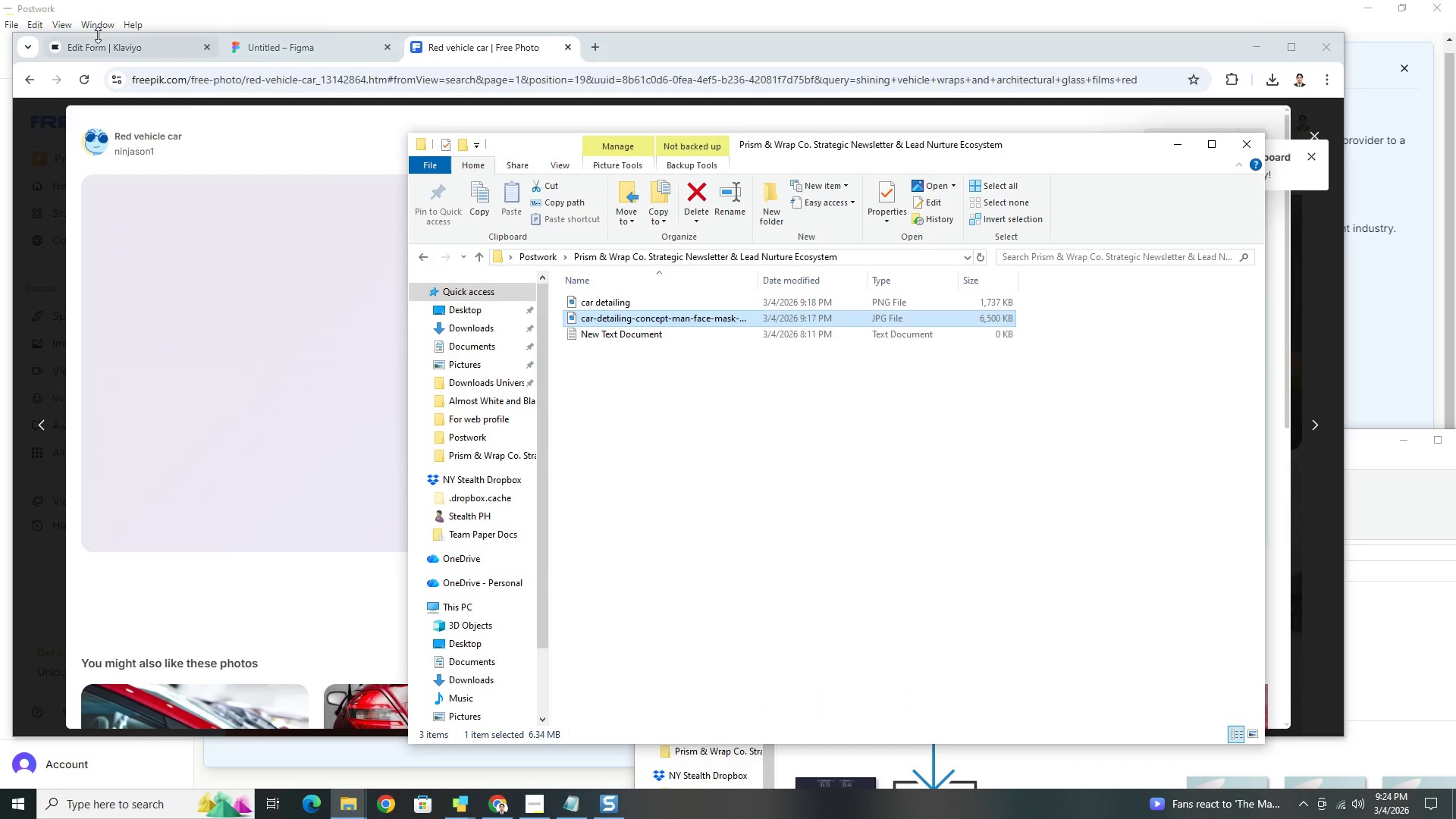 
left_click([112, 50])
 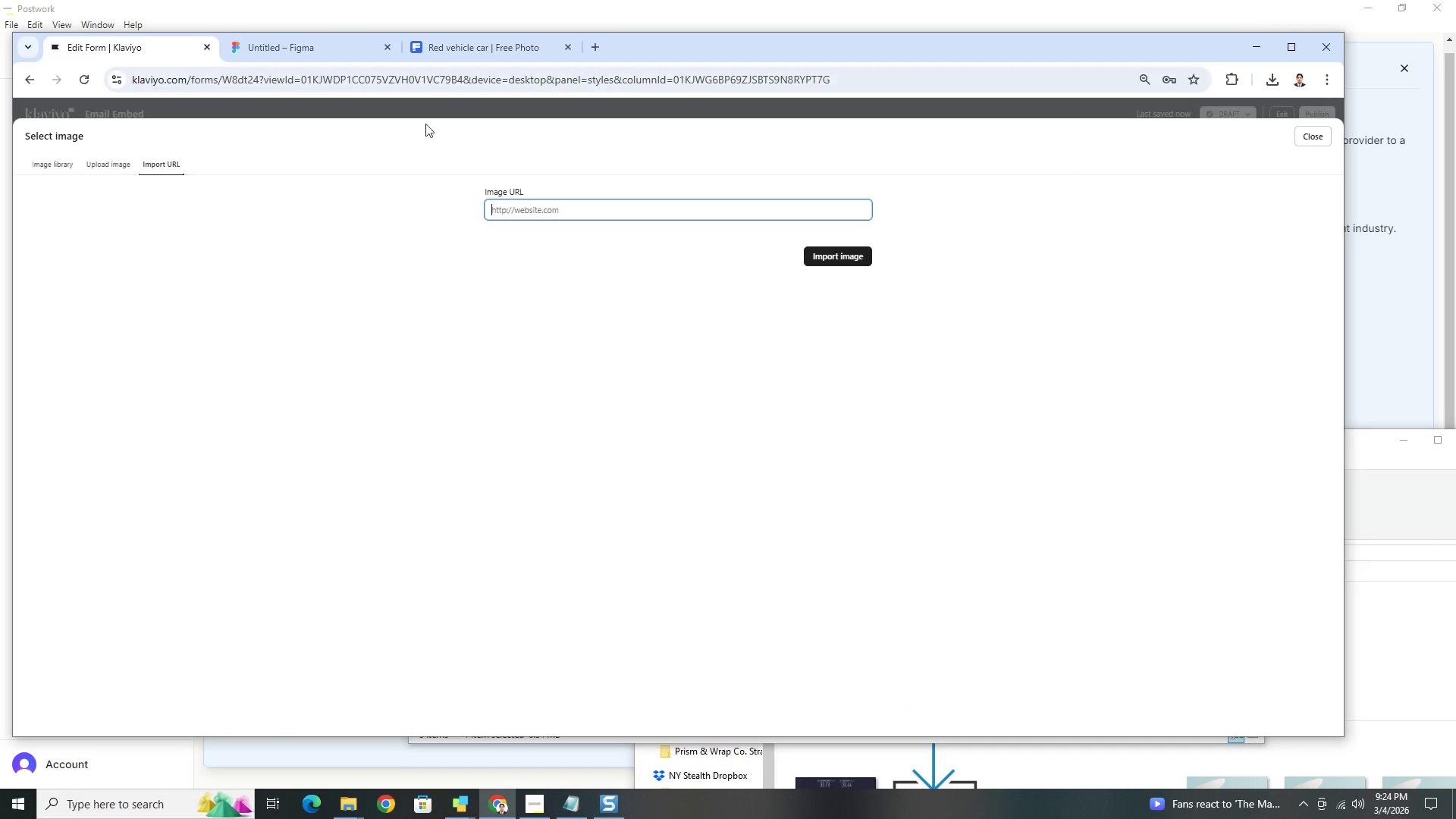 
key(Control+V)
 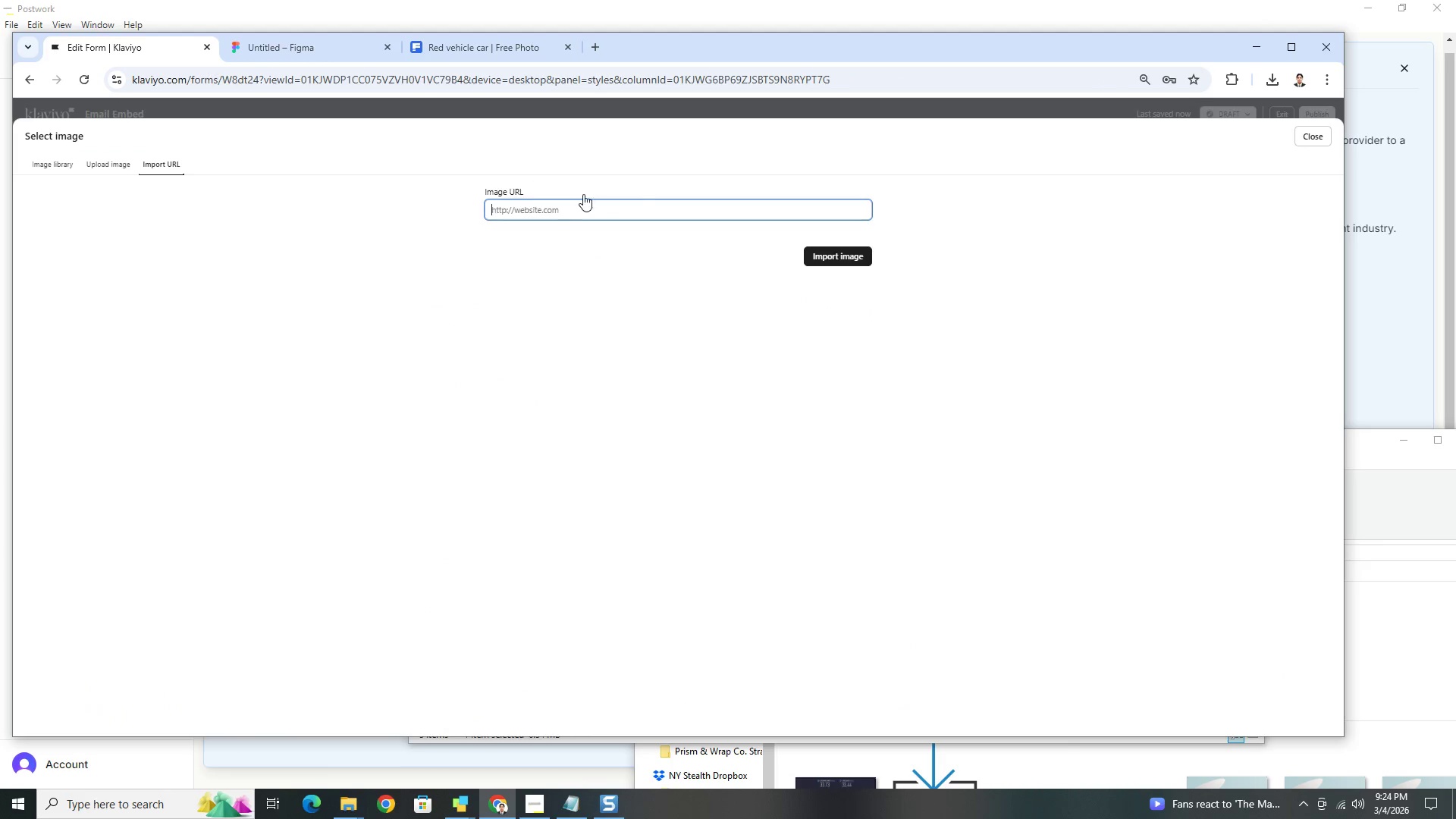 
key(Alt+AltLeft)
 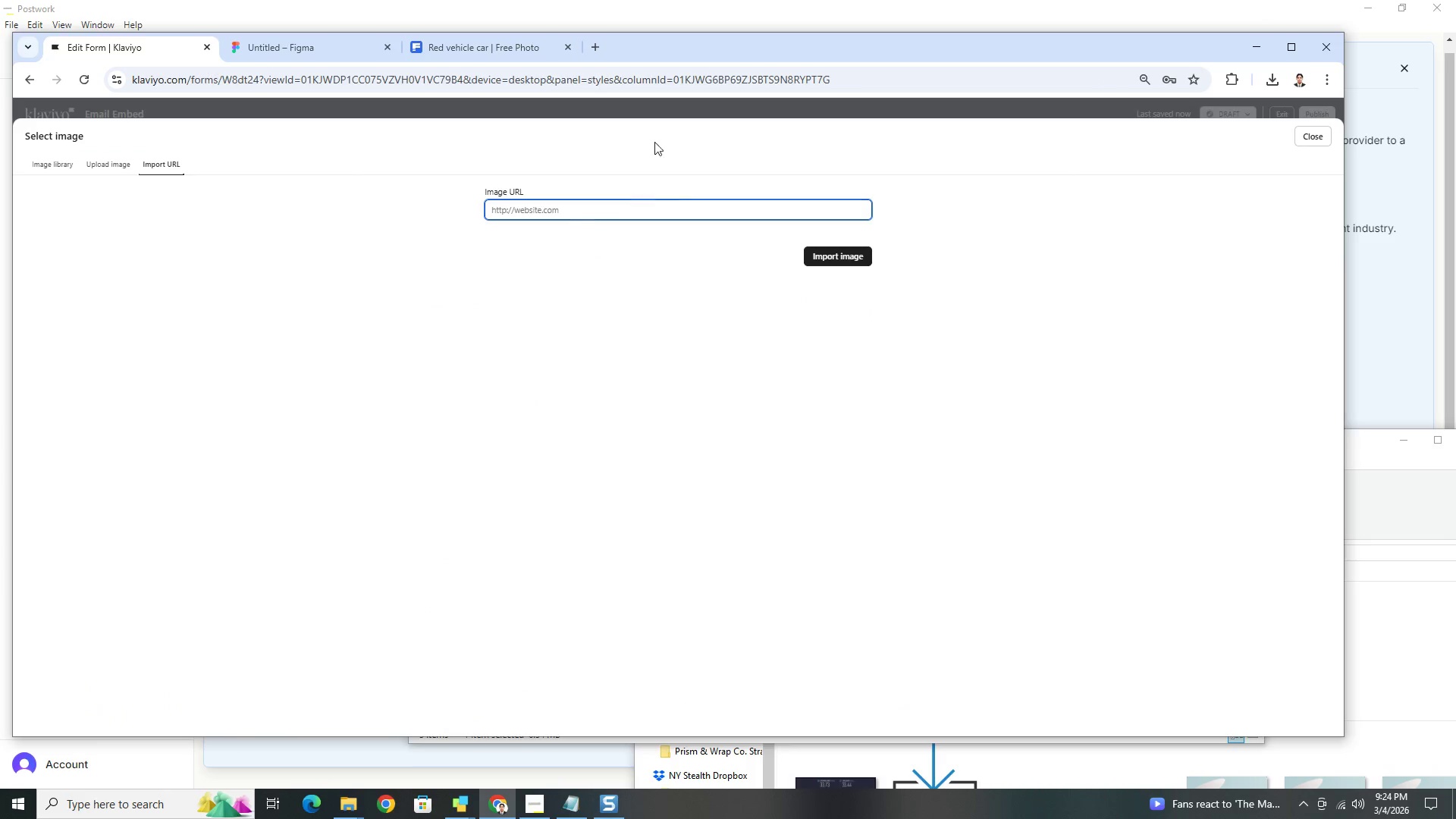 
key(Alt+Tab)
 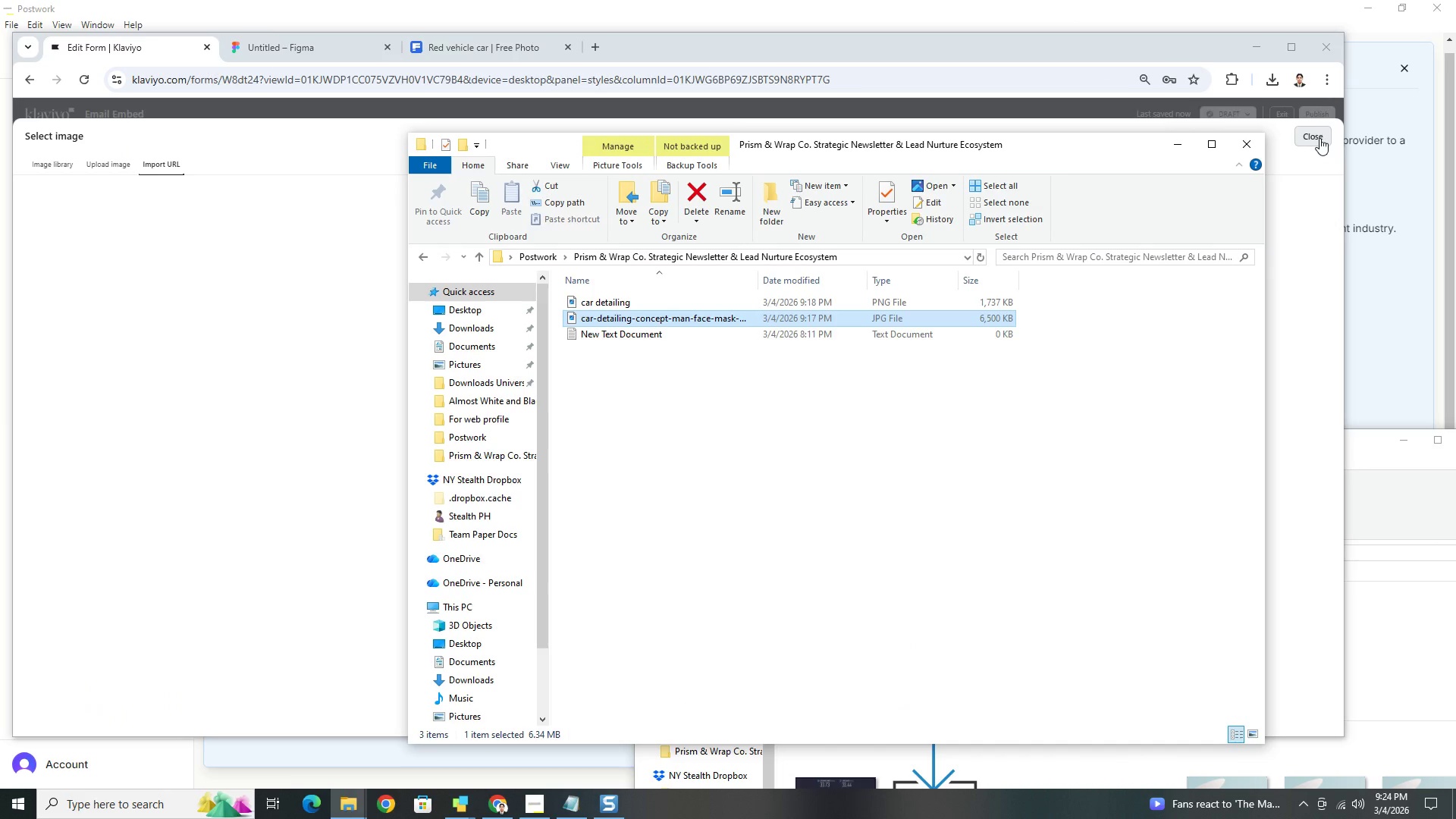 
left_click([446, 47])
 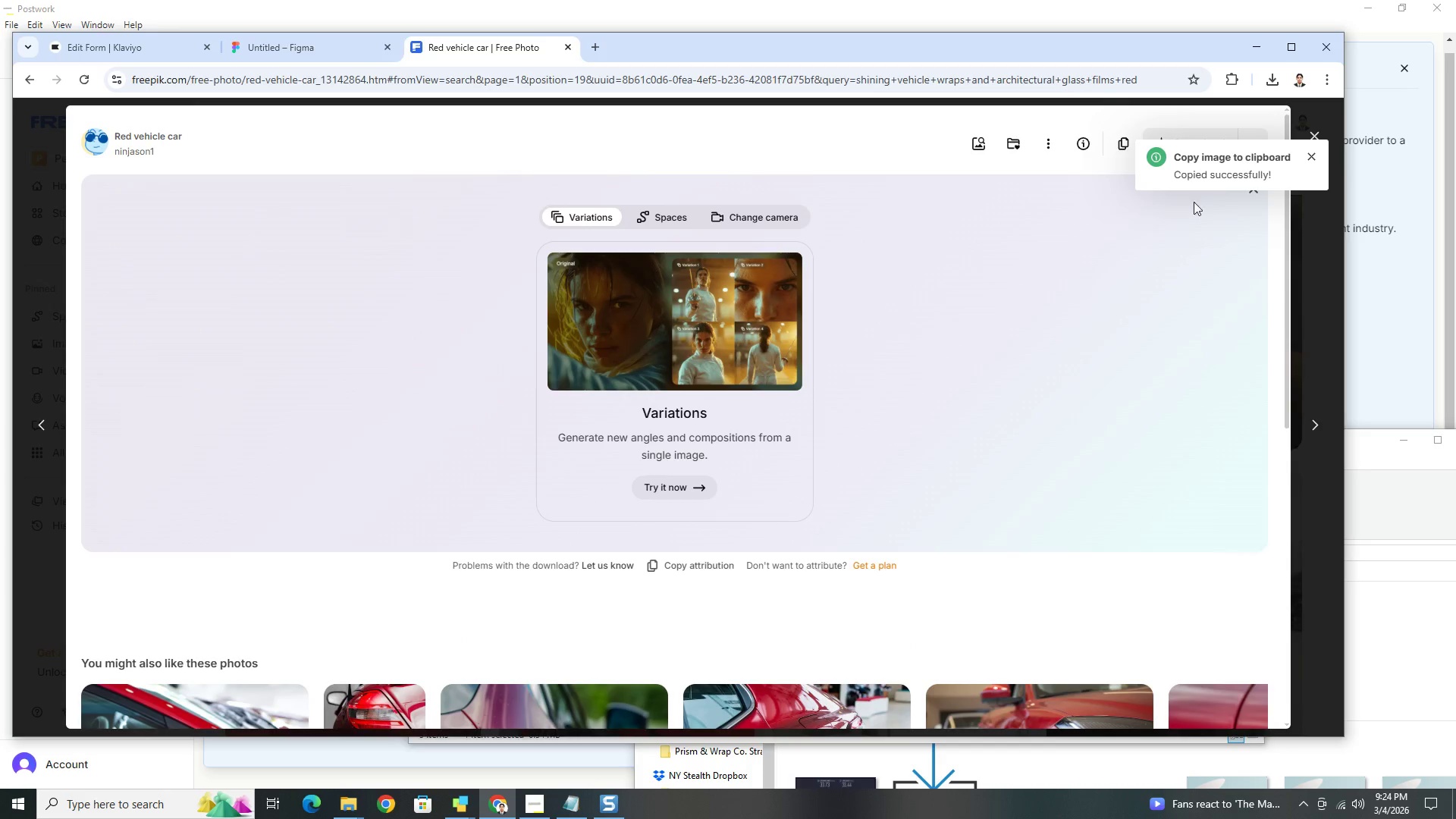 
left_click([1168, 303])
 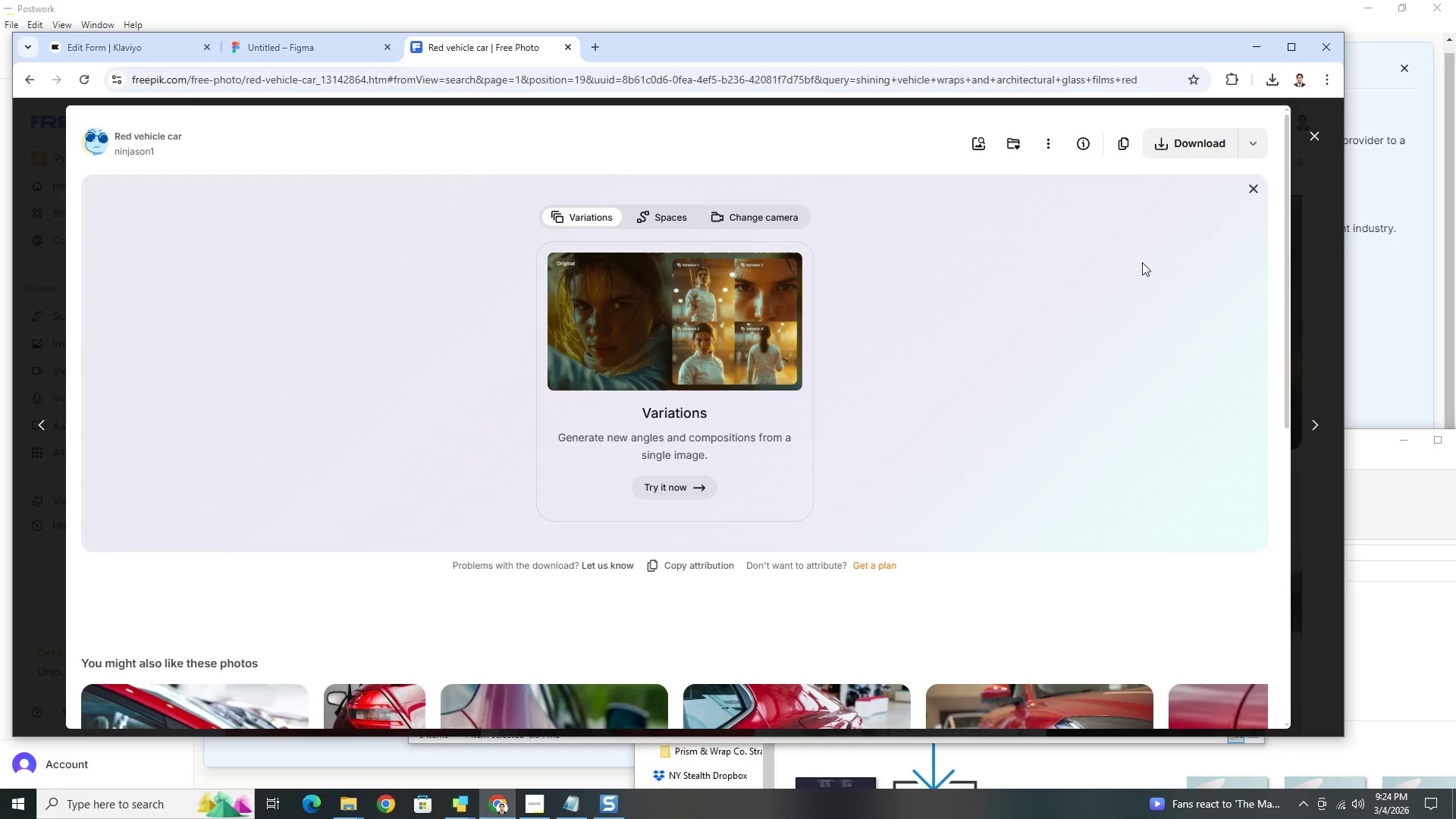 
left_click([1260, 184])
 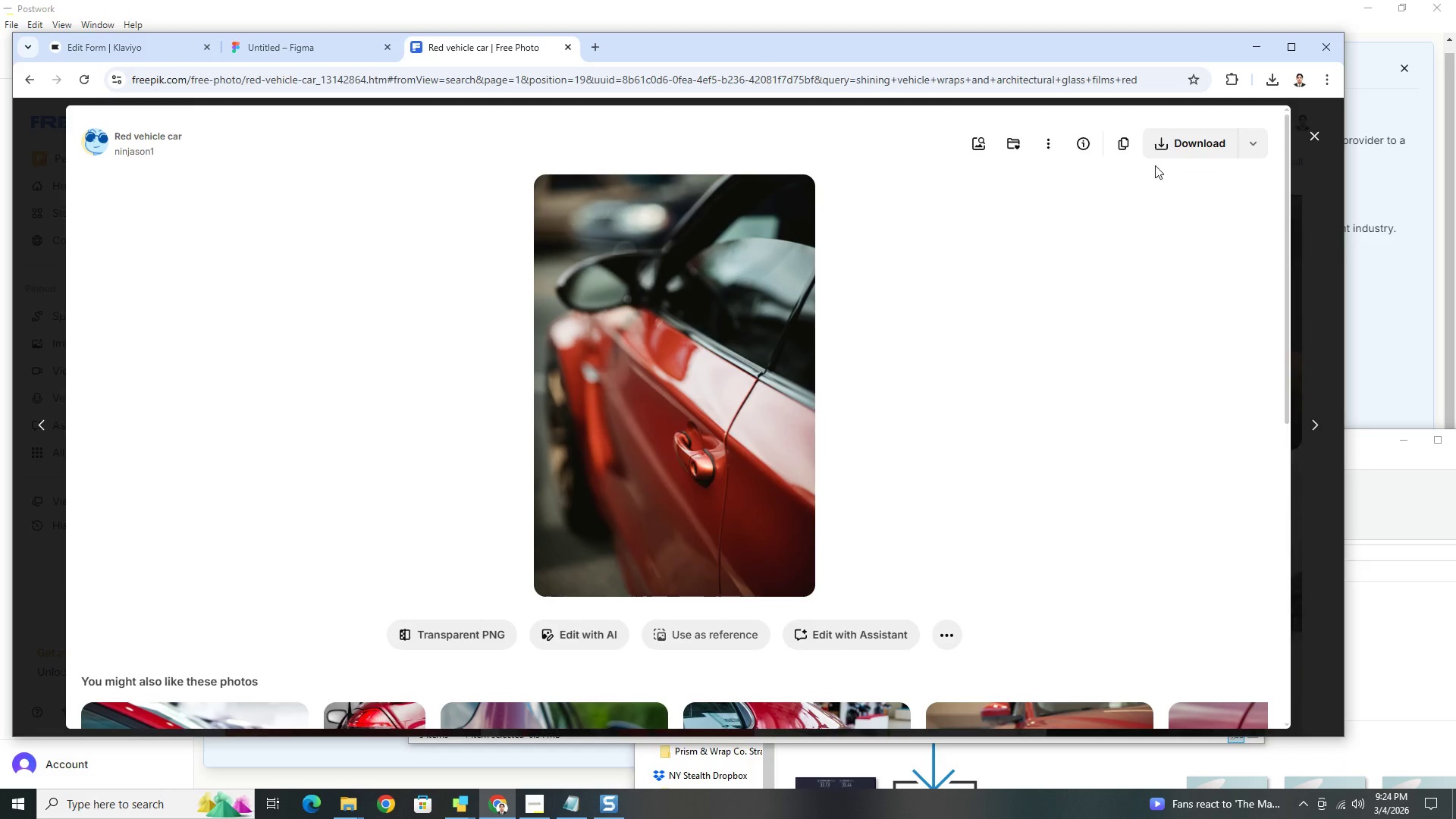 
mouse_move([1031, 171])
 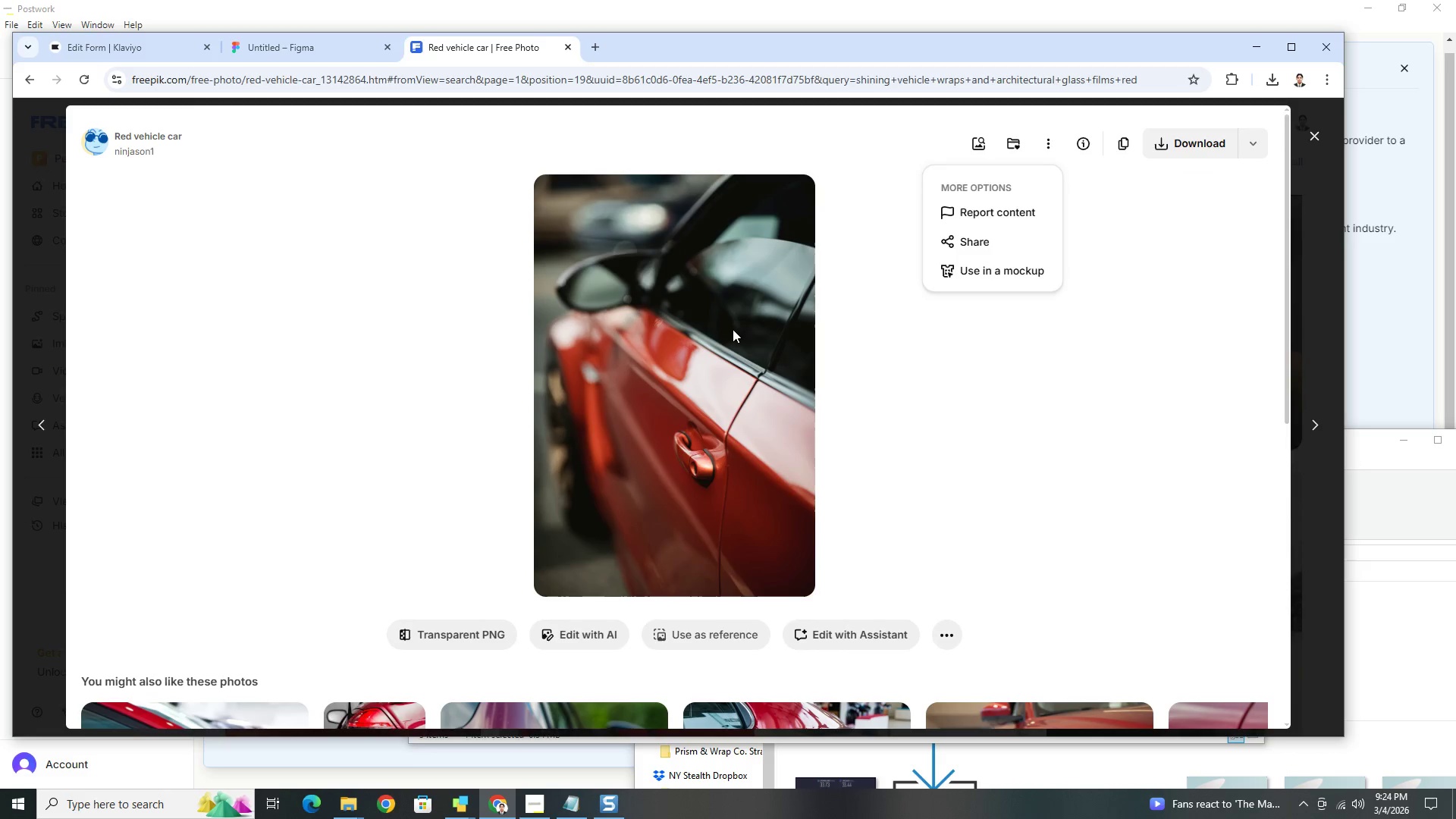 
right_click([721, 327])
 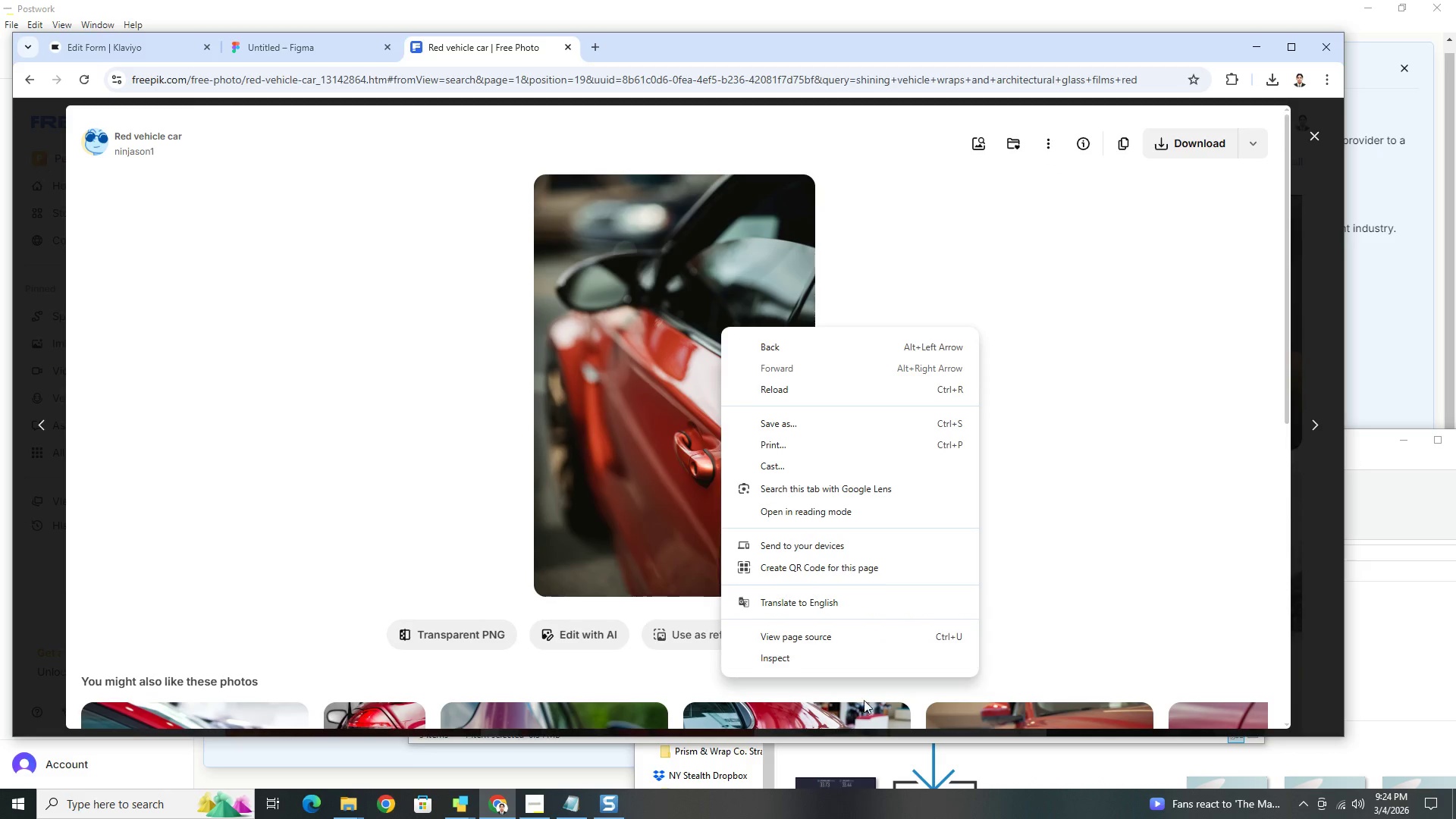 
left_click([592, 420])
 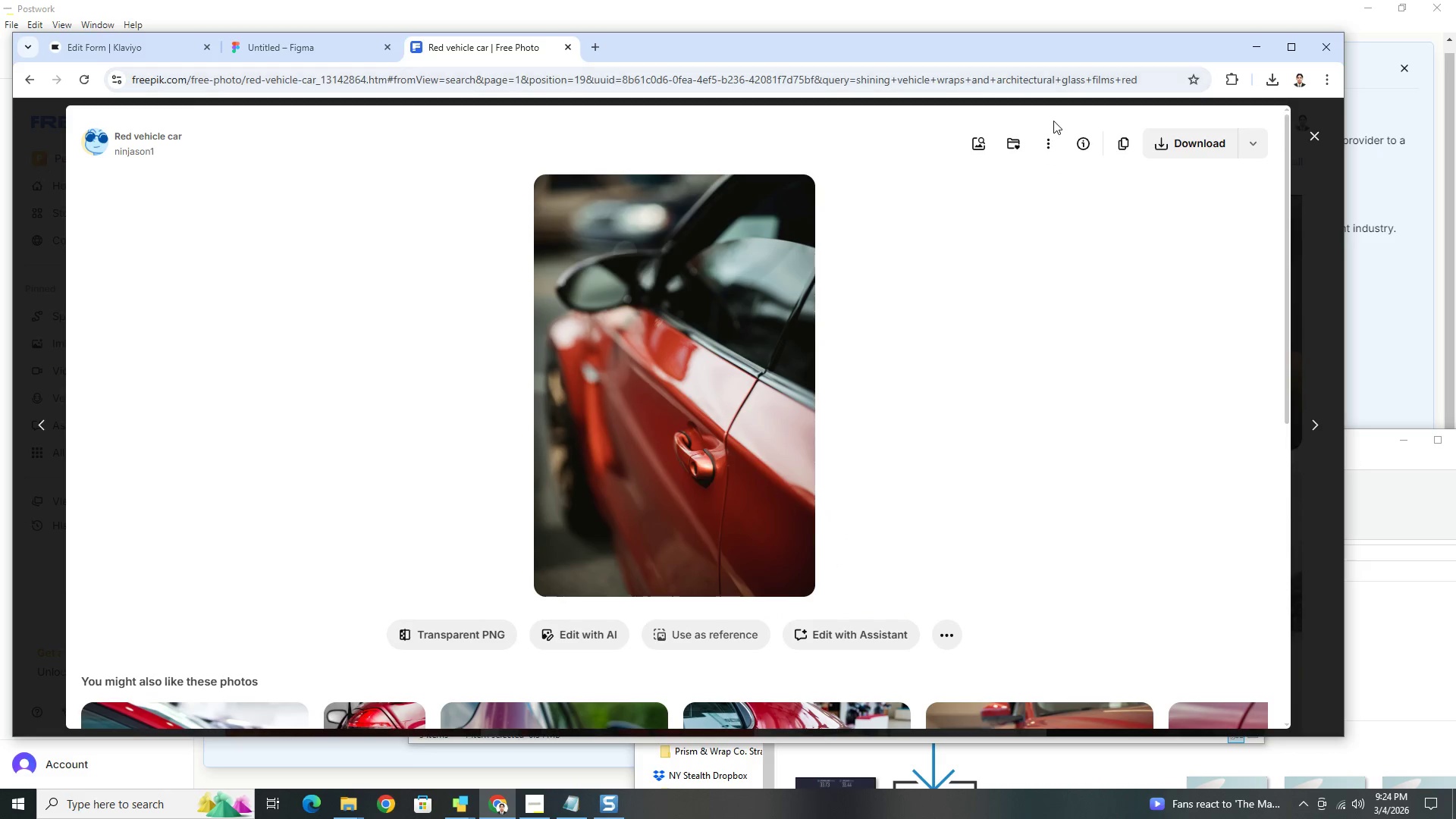 
left_click([1056, 136])
 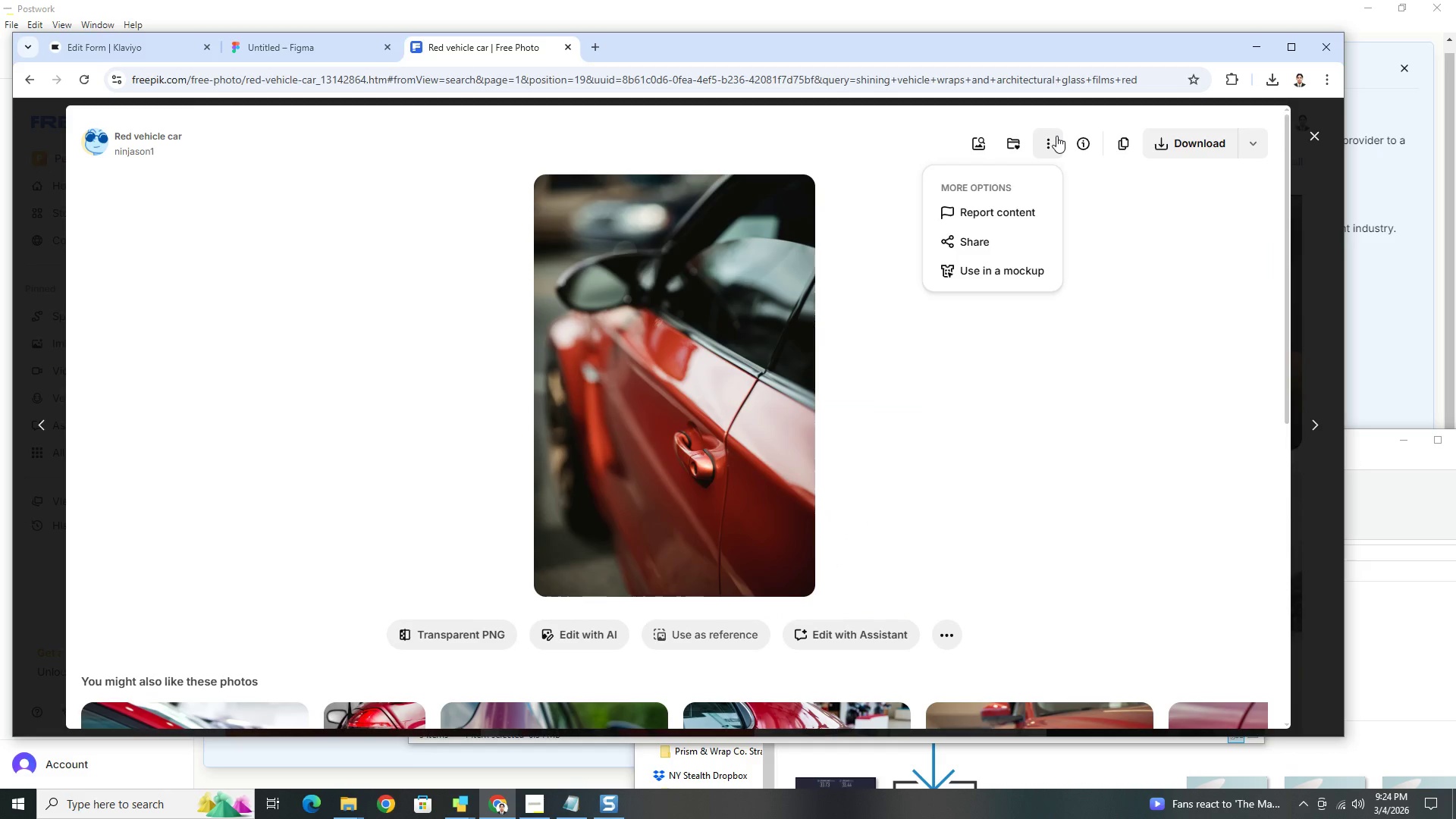 
left_click([1056, 136])
 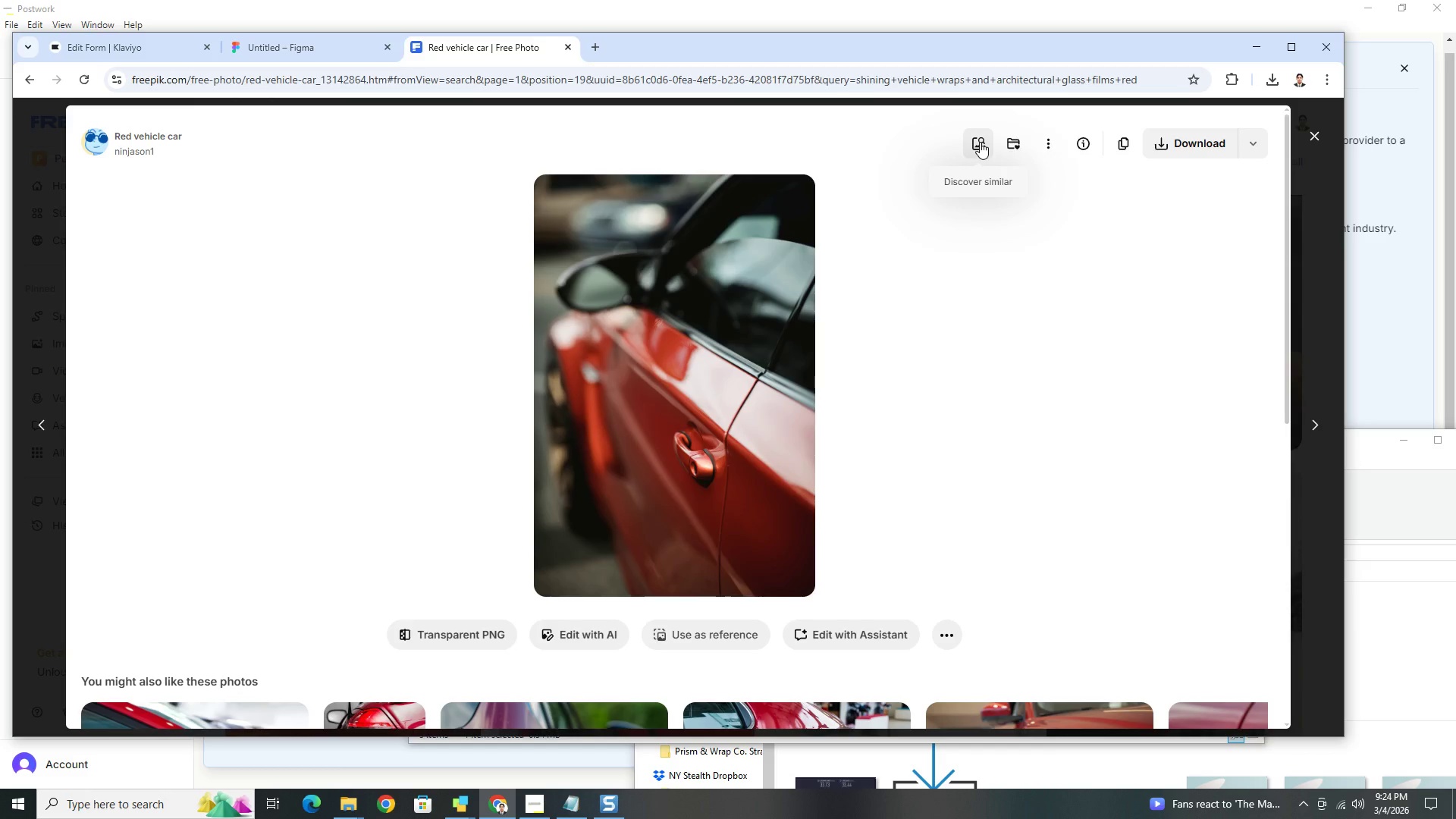 
left_click([1254, 143])
 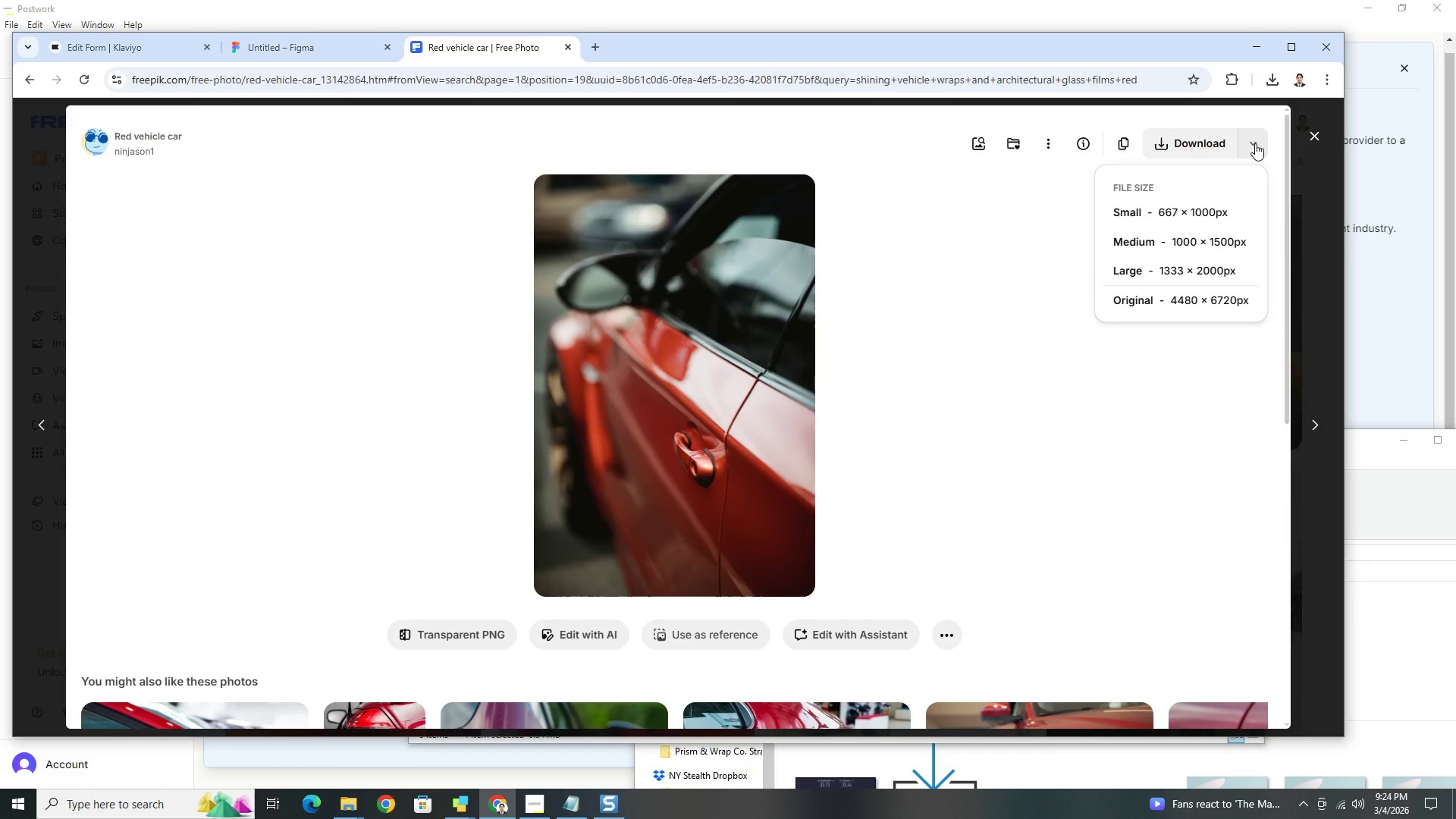 
left_click([1255, 143])
 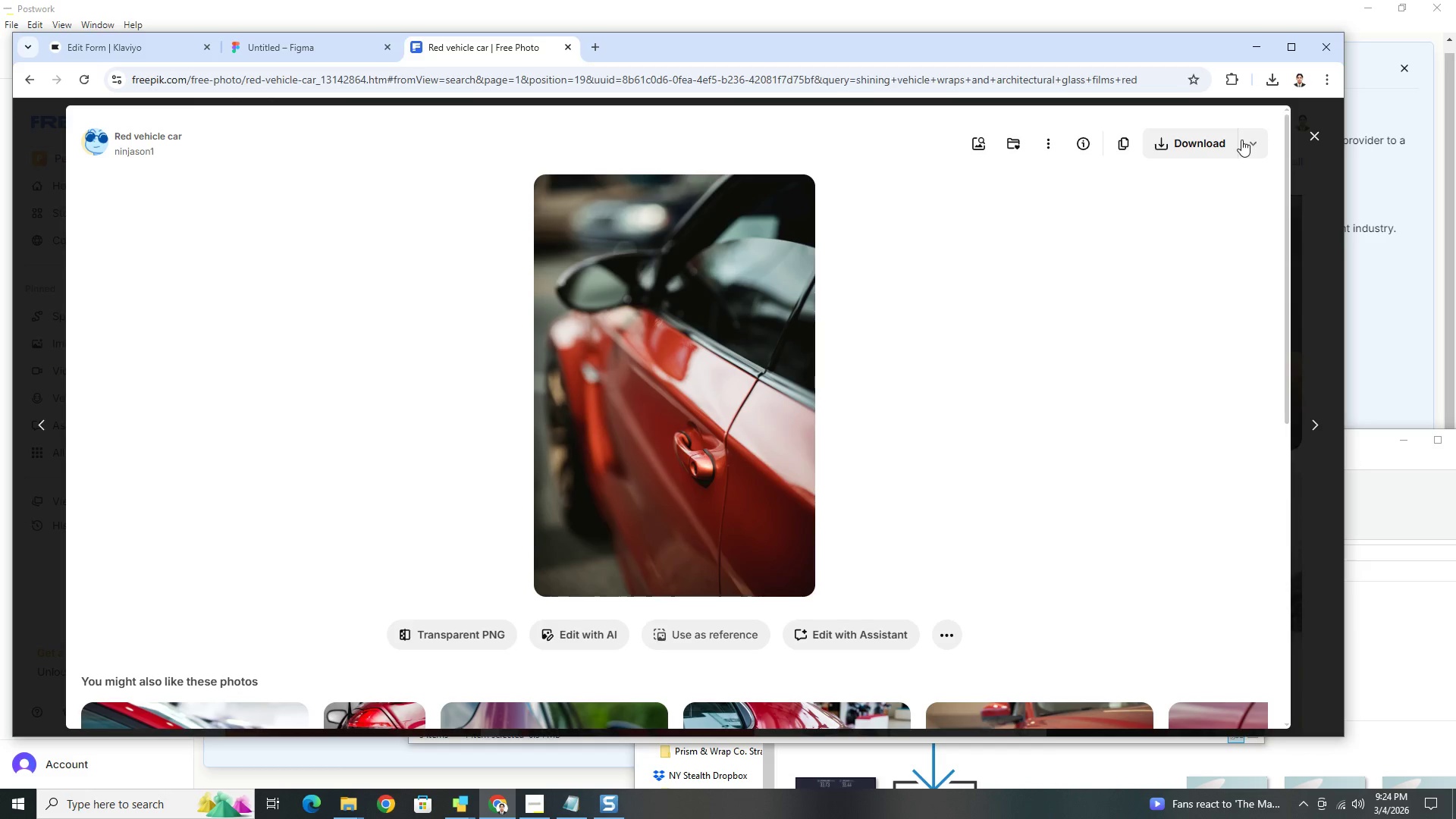 
left_click([1261, 137])
 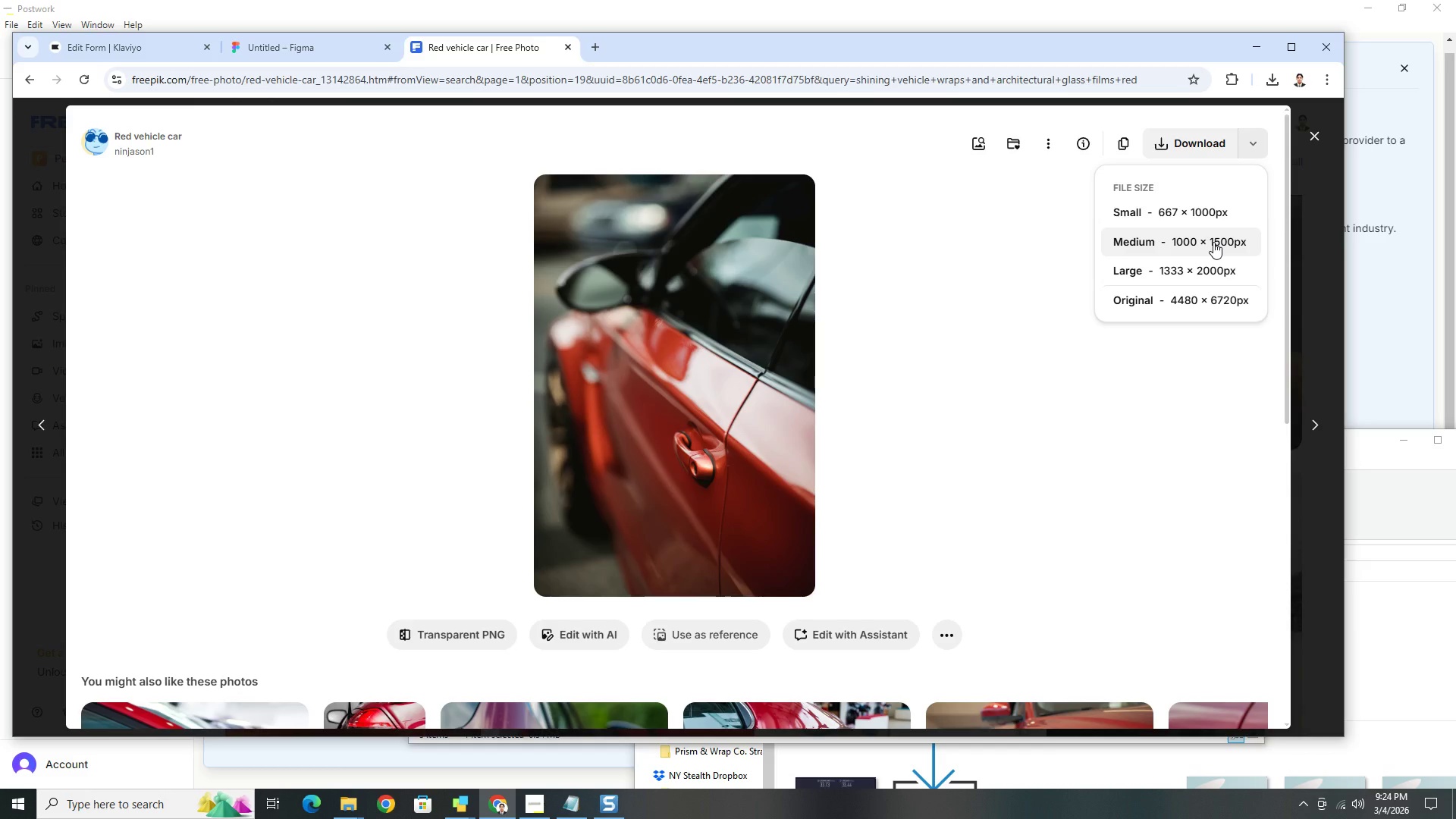 
left_click([1213, 215])
 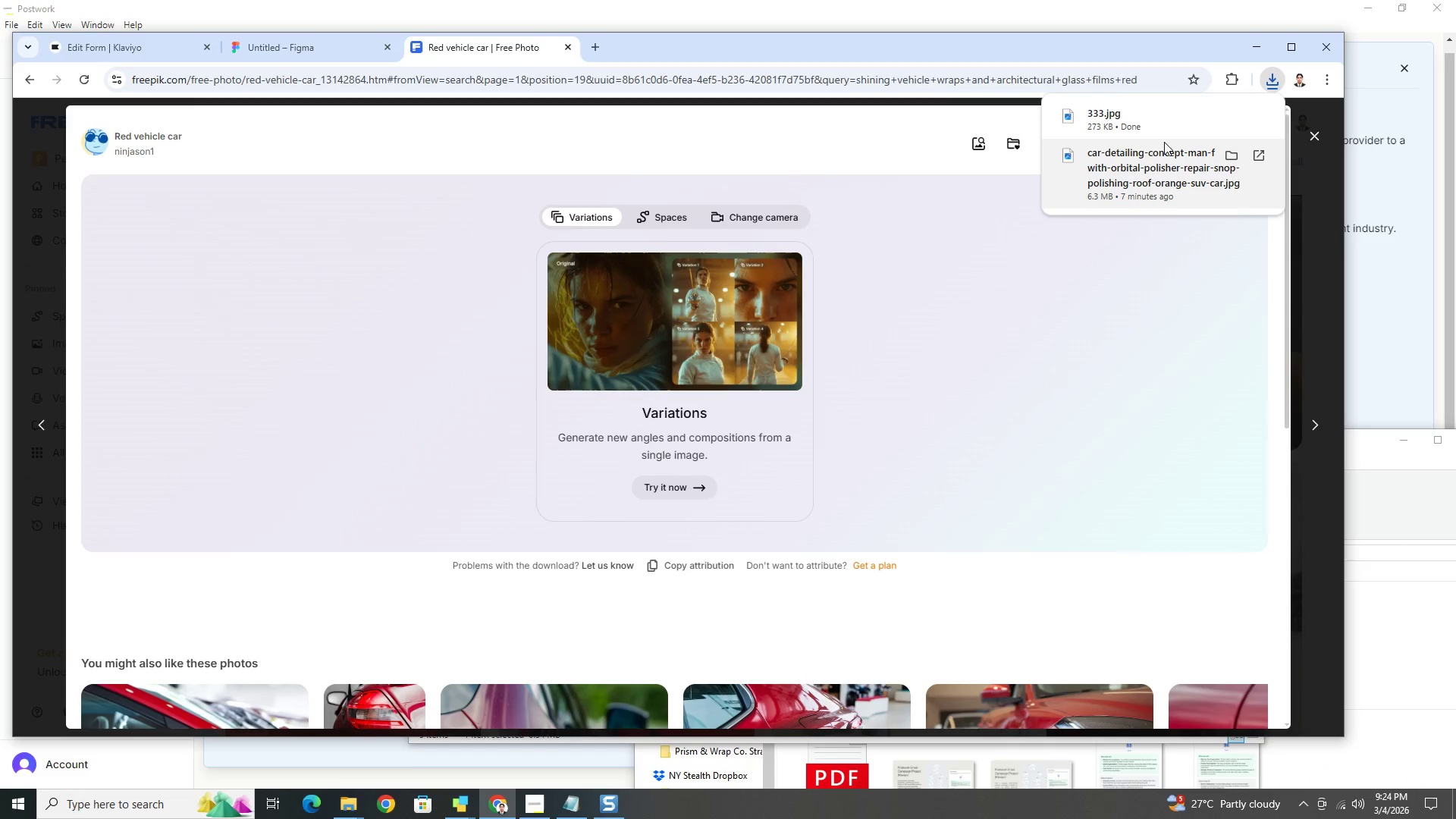 
wait(7.97)
 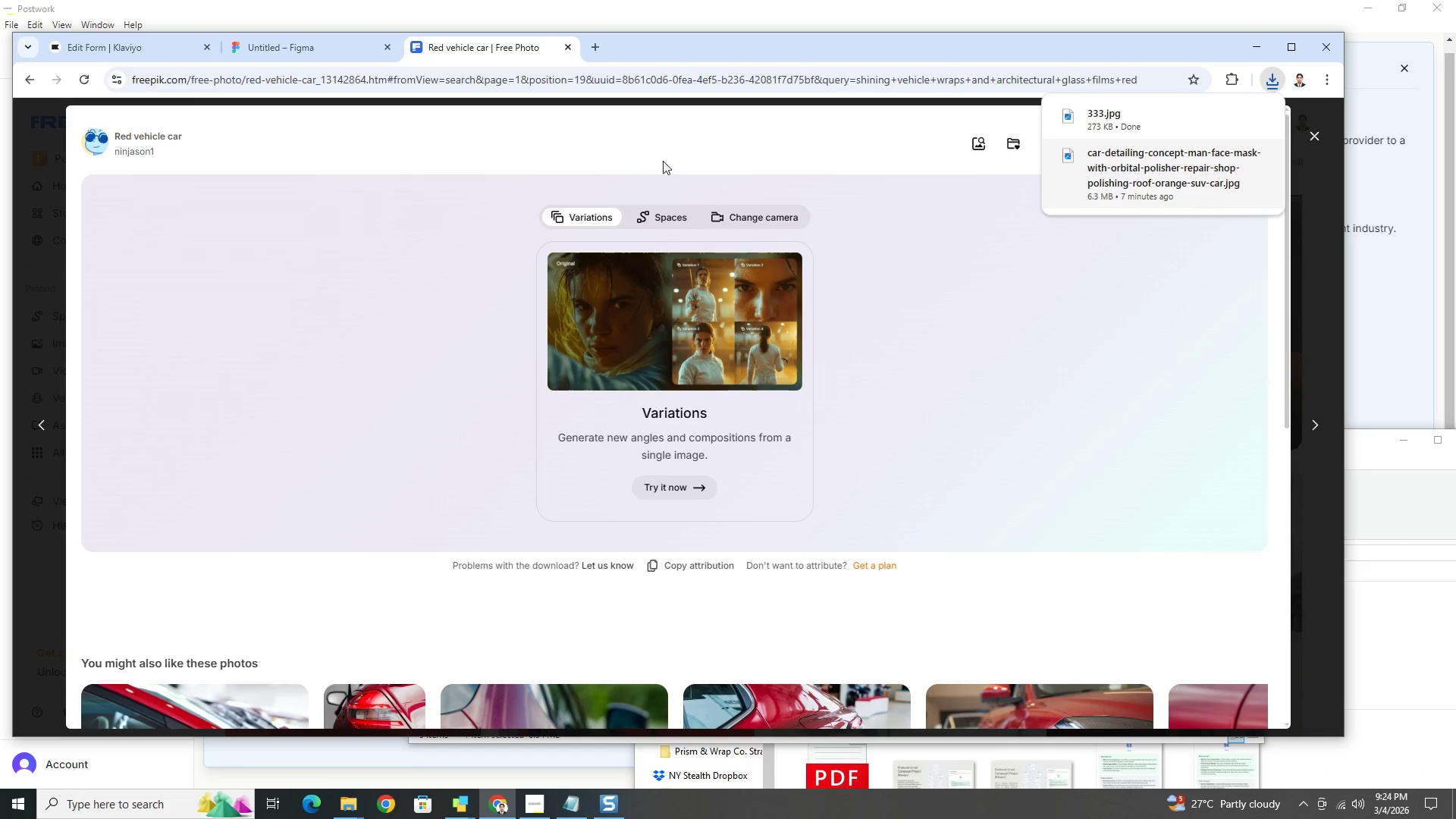 
left_click([341, 804])
 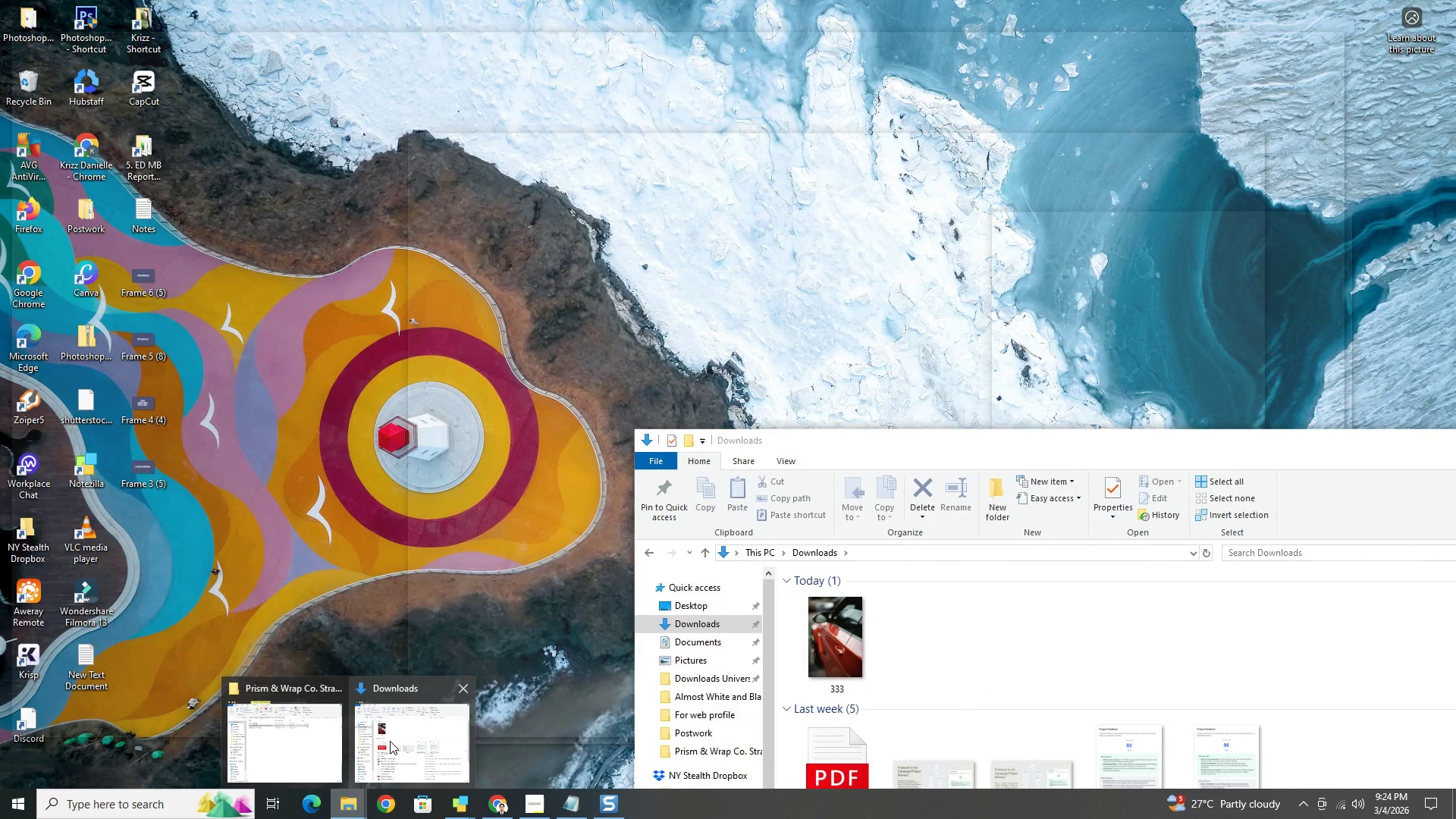 
left_click([391, 741])
 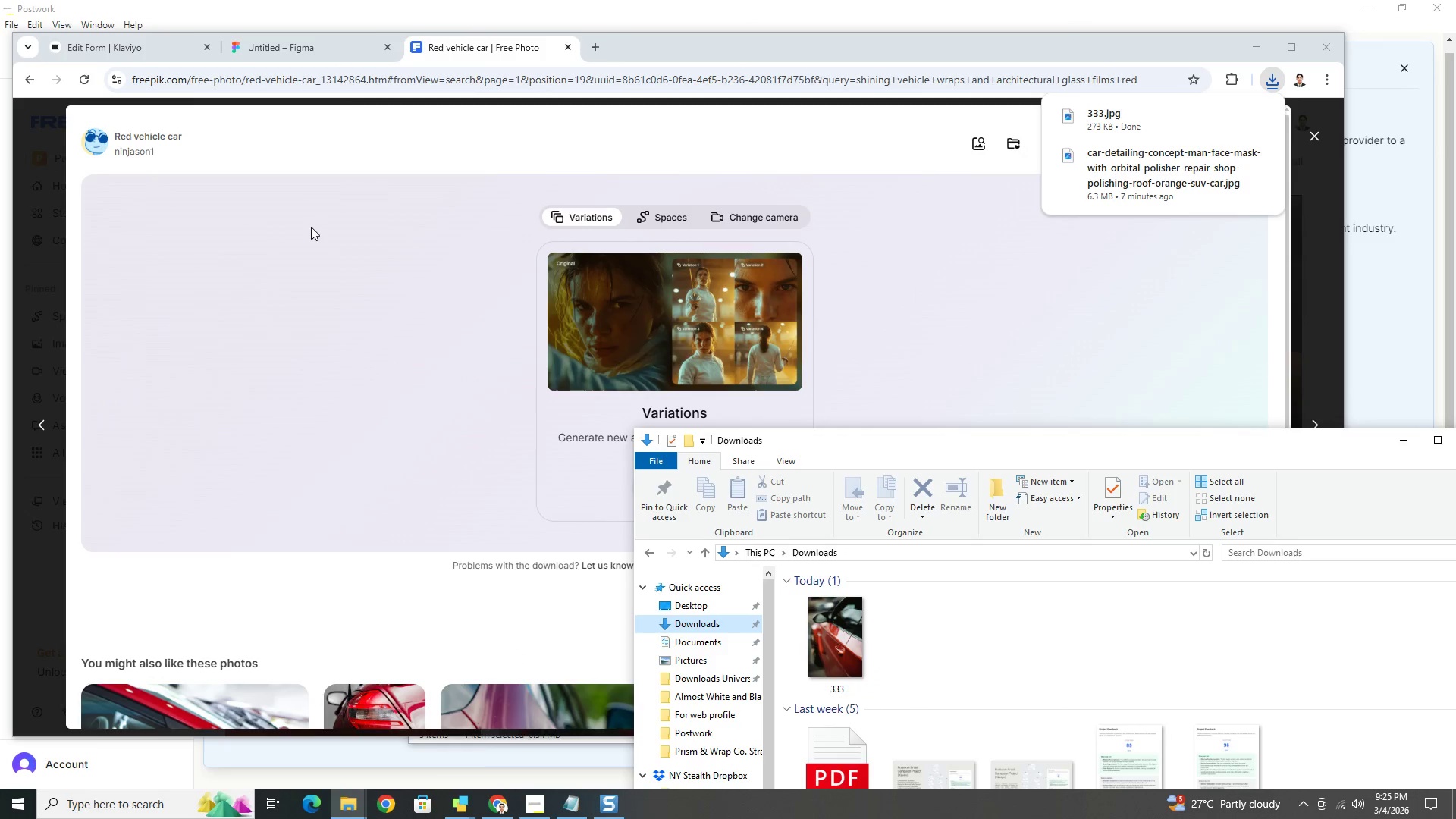 
left_click([130, 47])
 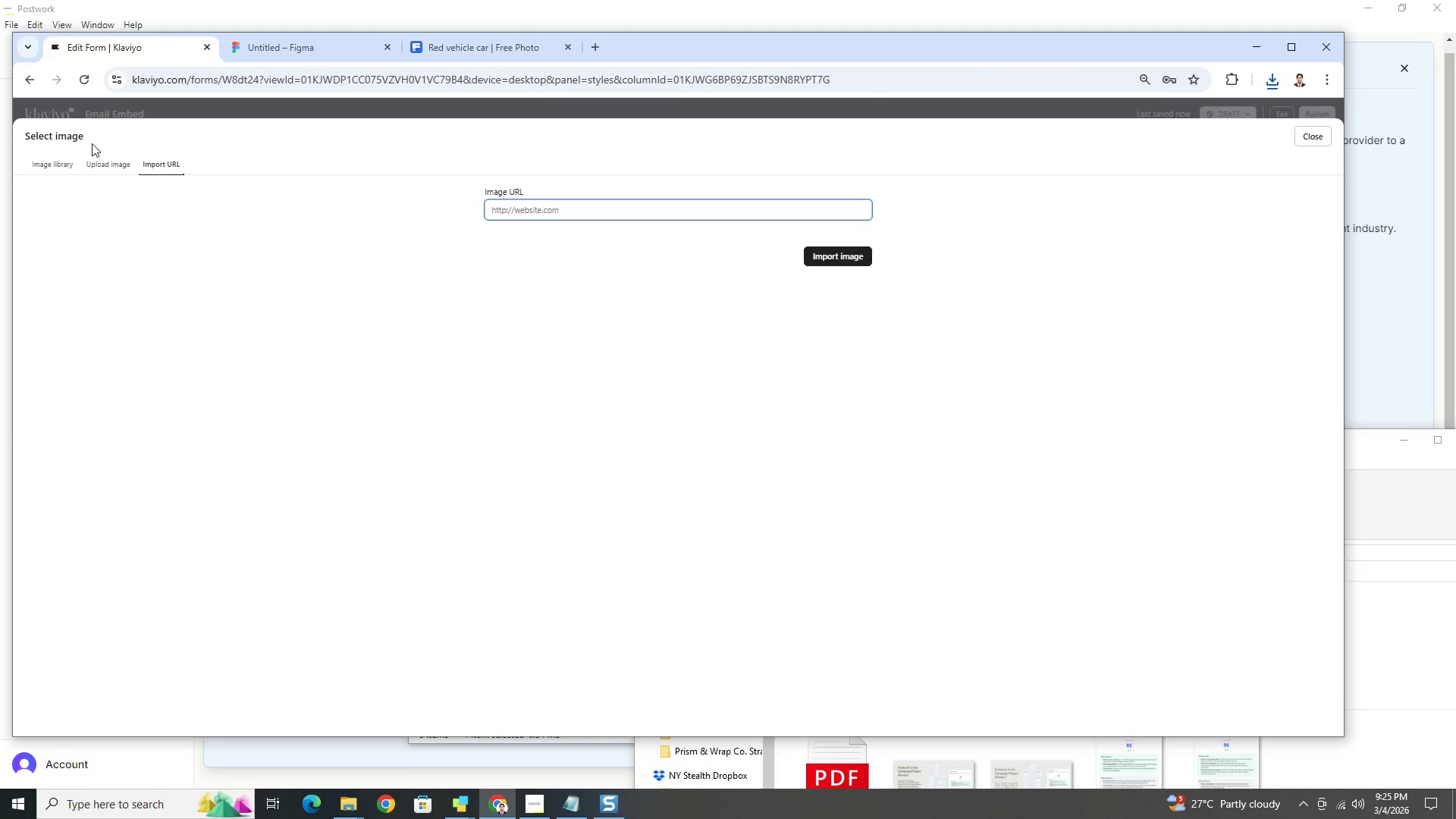 
left_click([53, 161])
 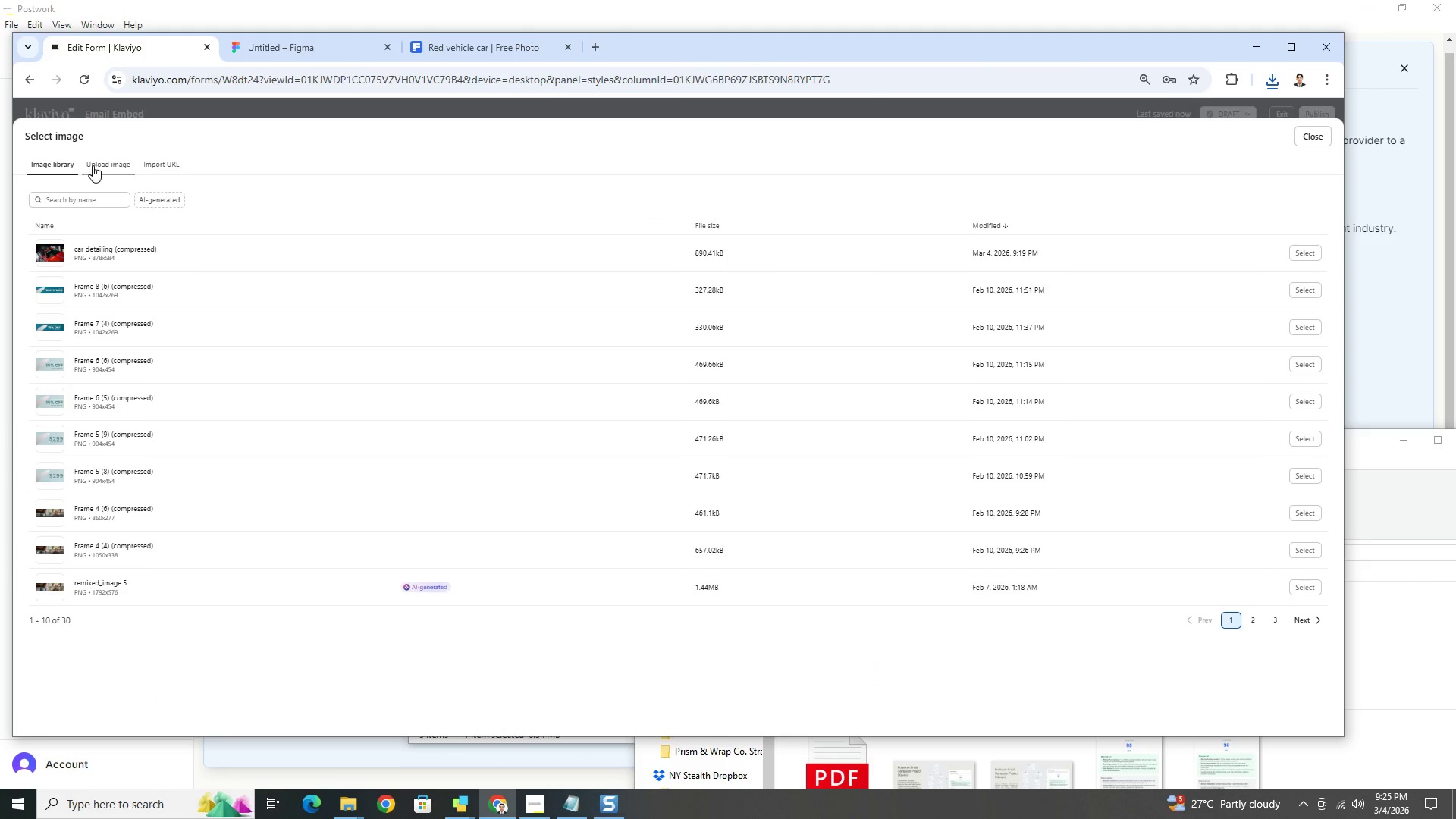 
left_click([93, 165])
 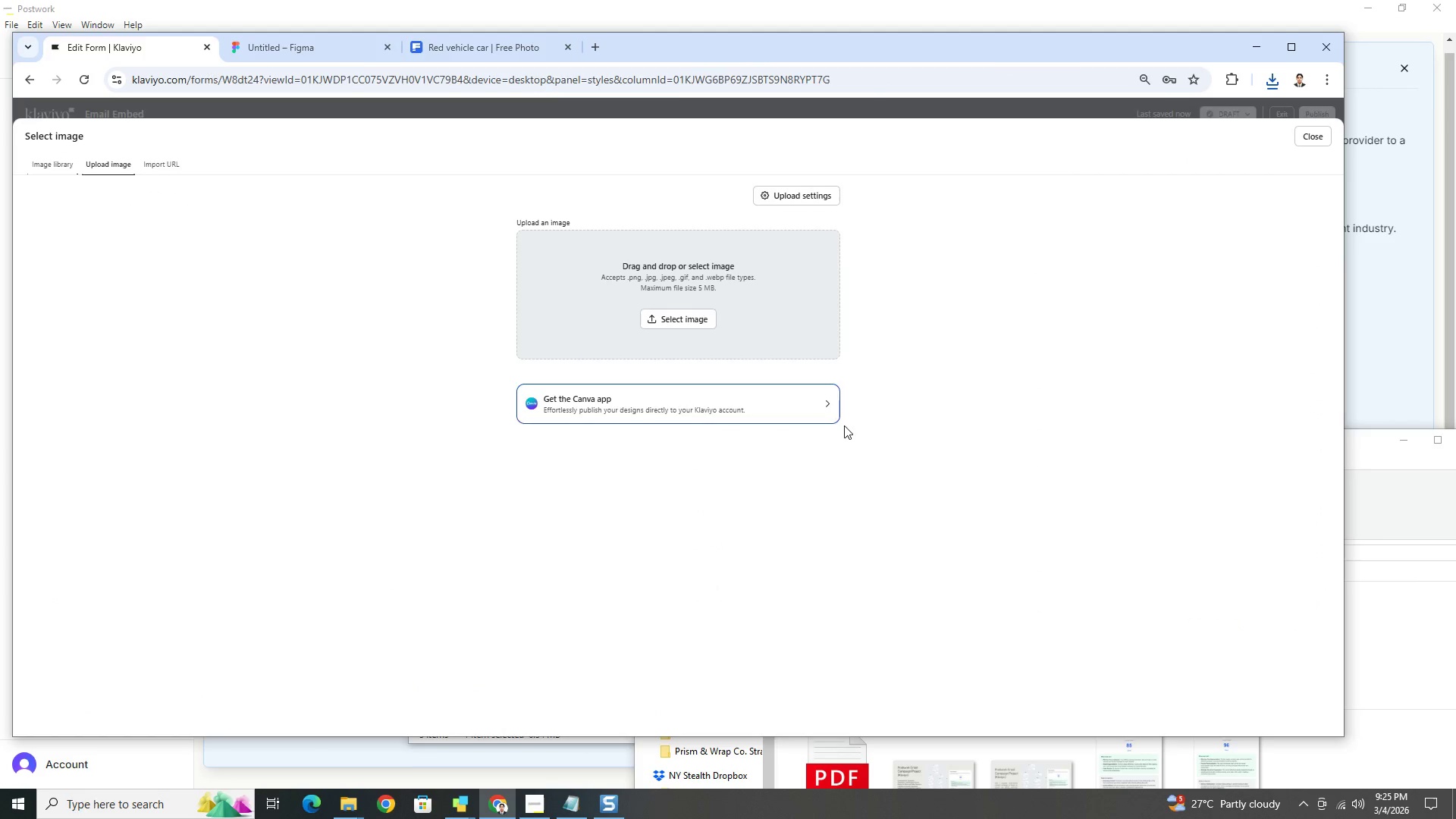 
key(Alt+AltLeft)
 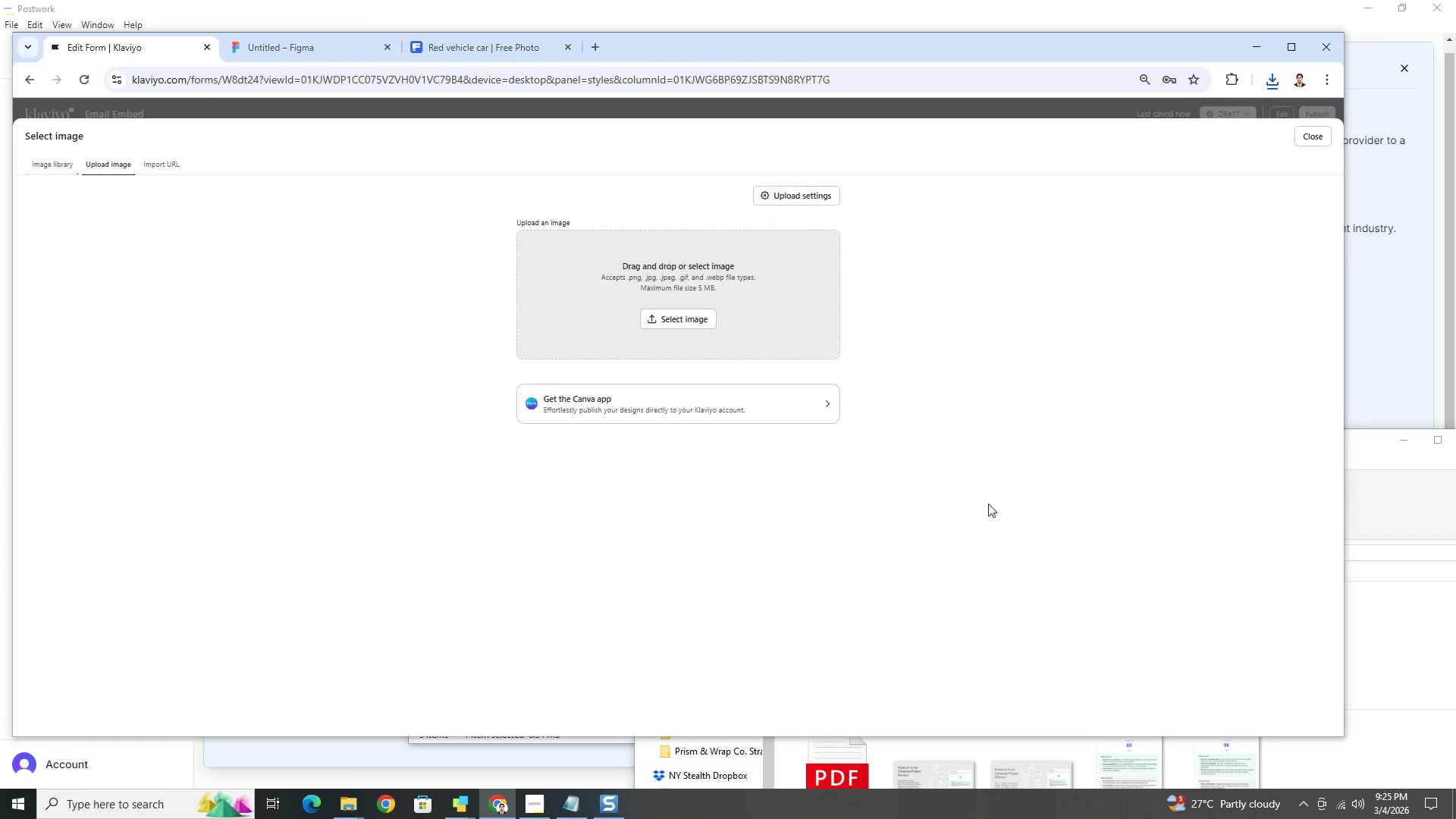 
key(Alt+Tab)
 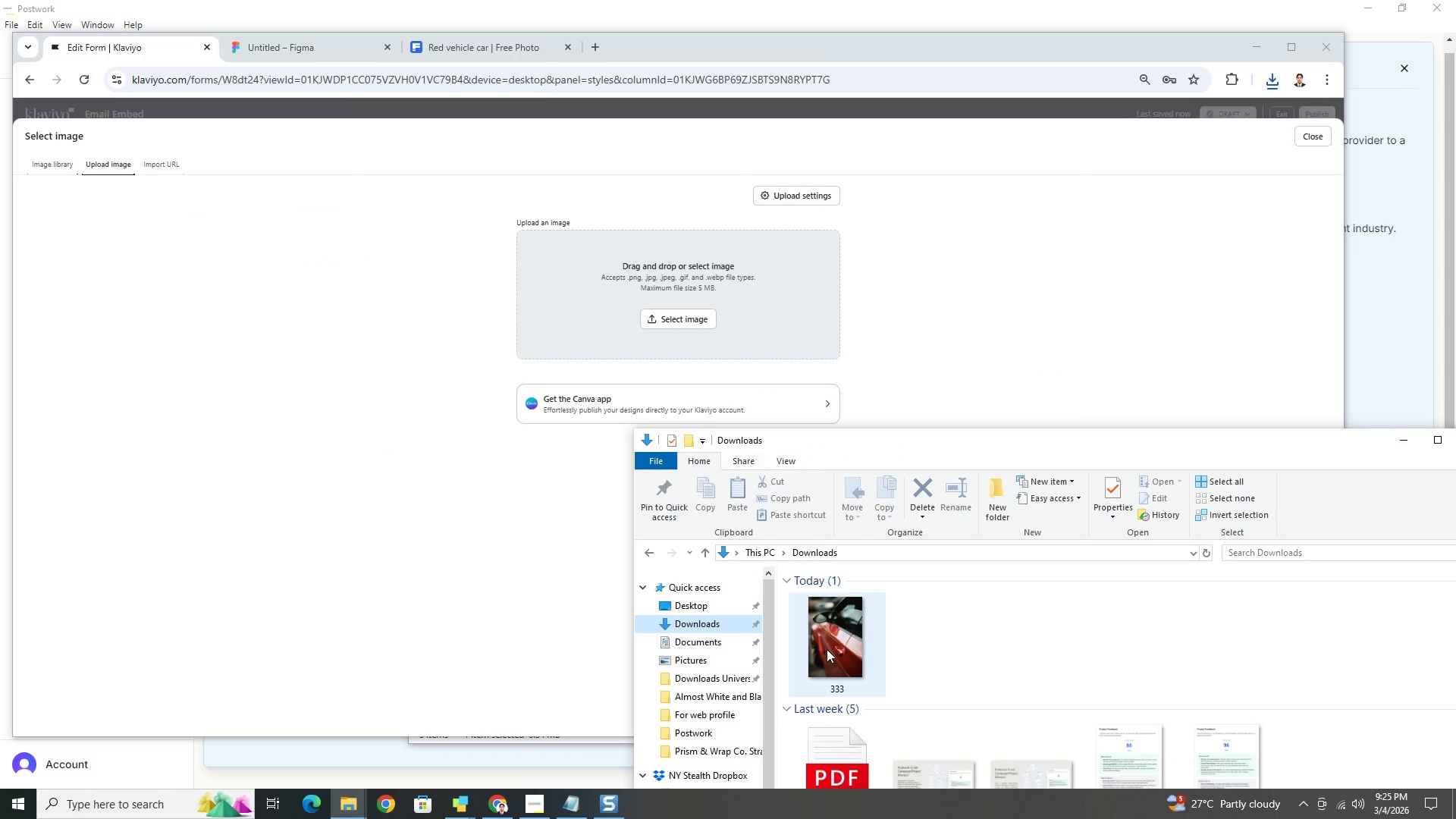 
left_click_drag(start_coordinate=[833, 646], to_coordinate=[697, 296])
 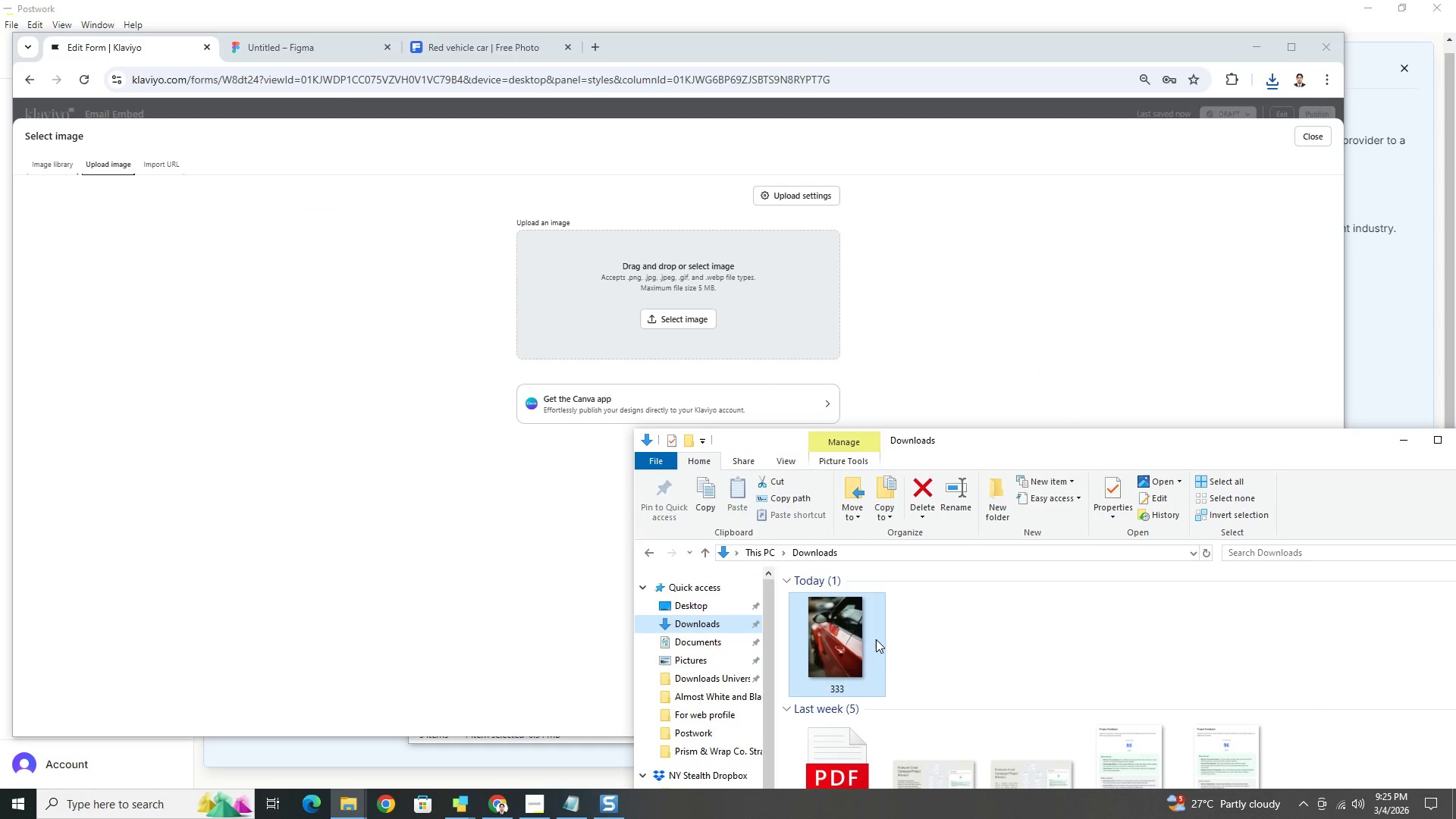 
left_click_drag(start_coordinate=[861, 648], to_coordinate=[771, 311])
 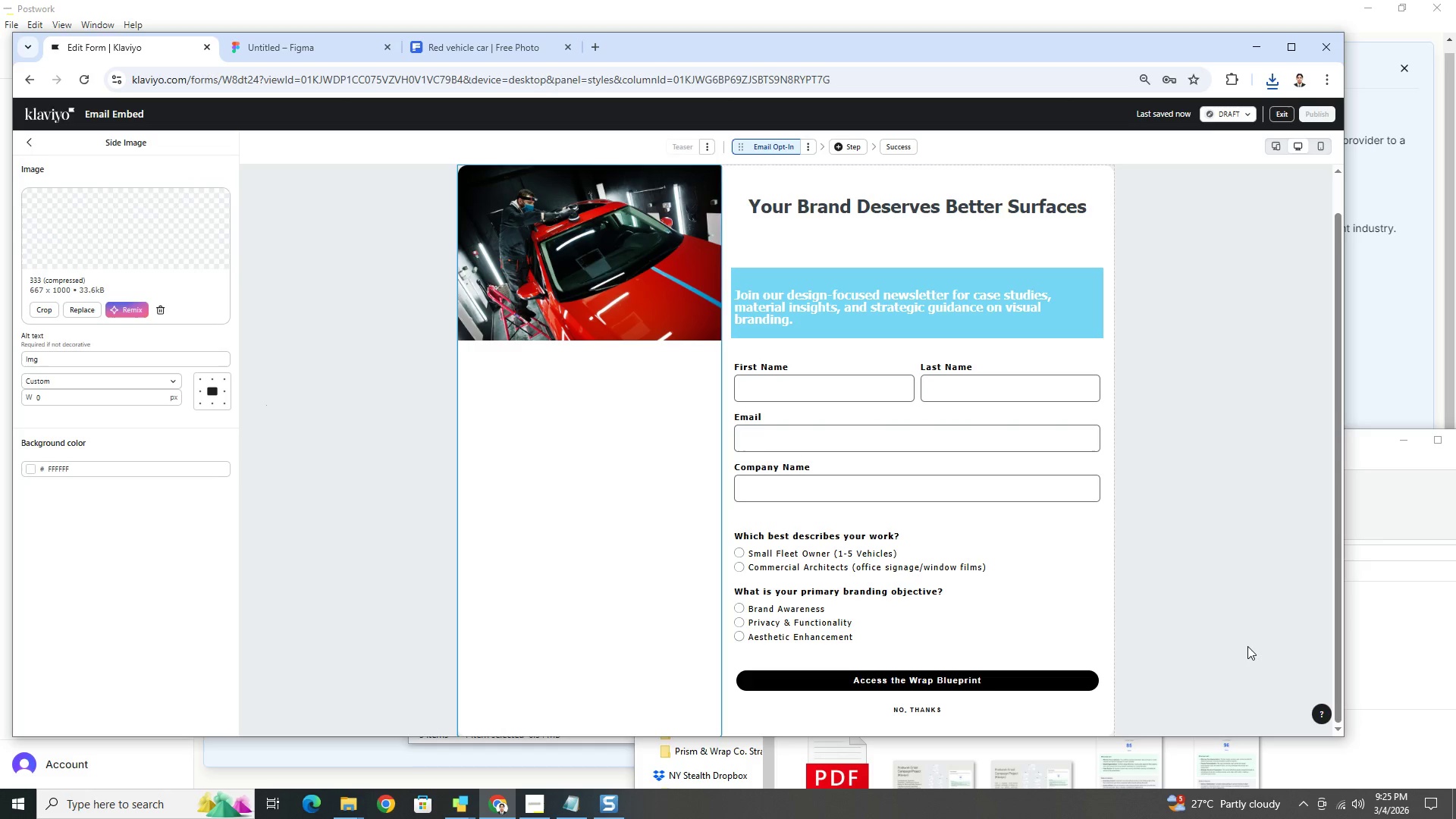 
wait(7.83)
 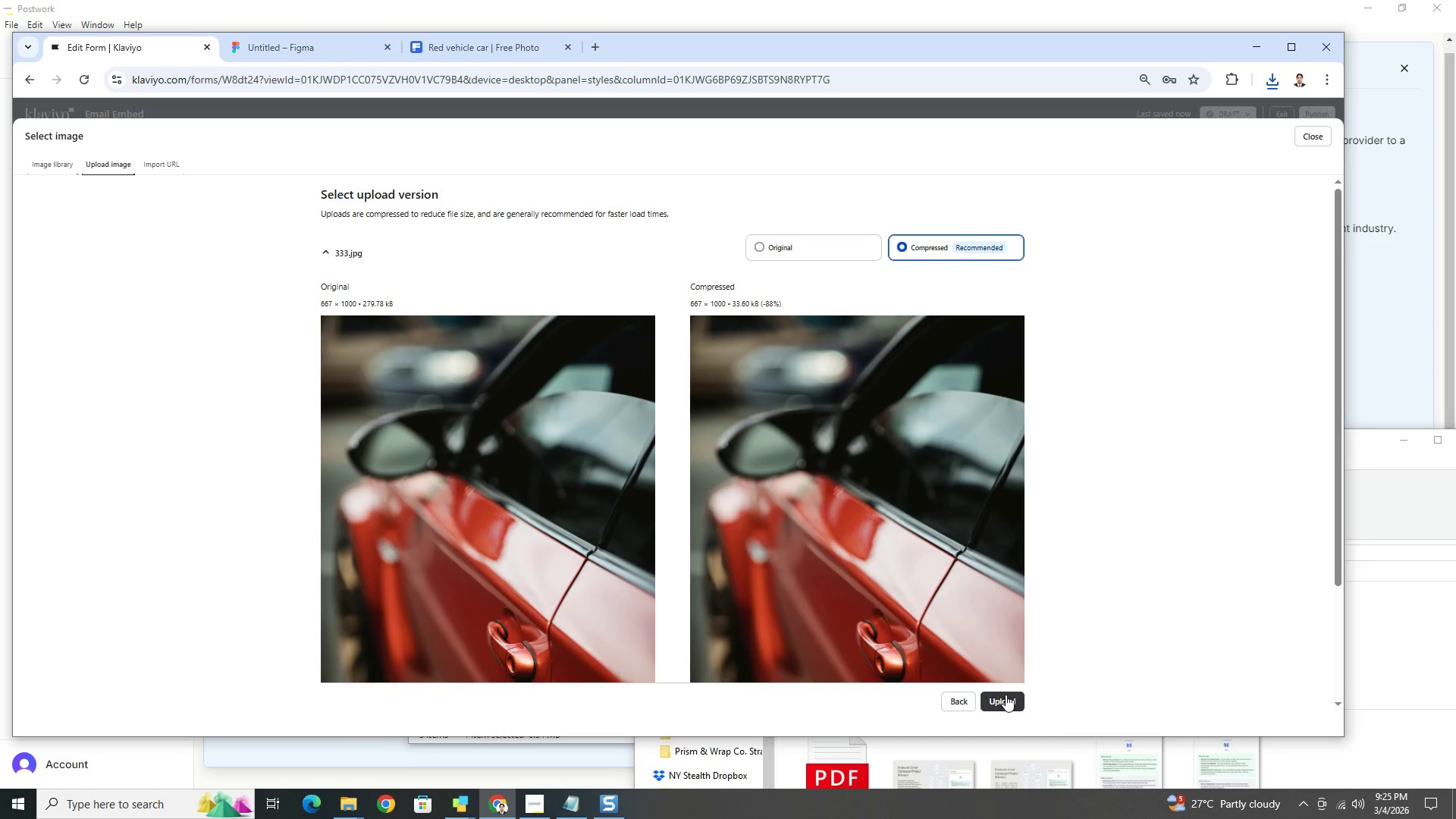 
scroll: coordinate [699, 611], scroll_direction: down, amount: 3.0
 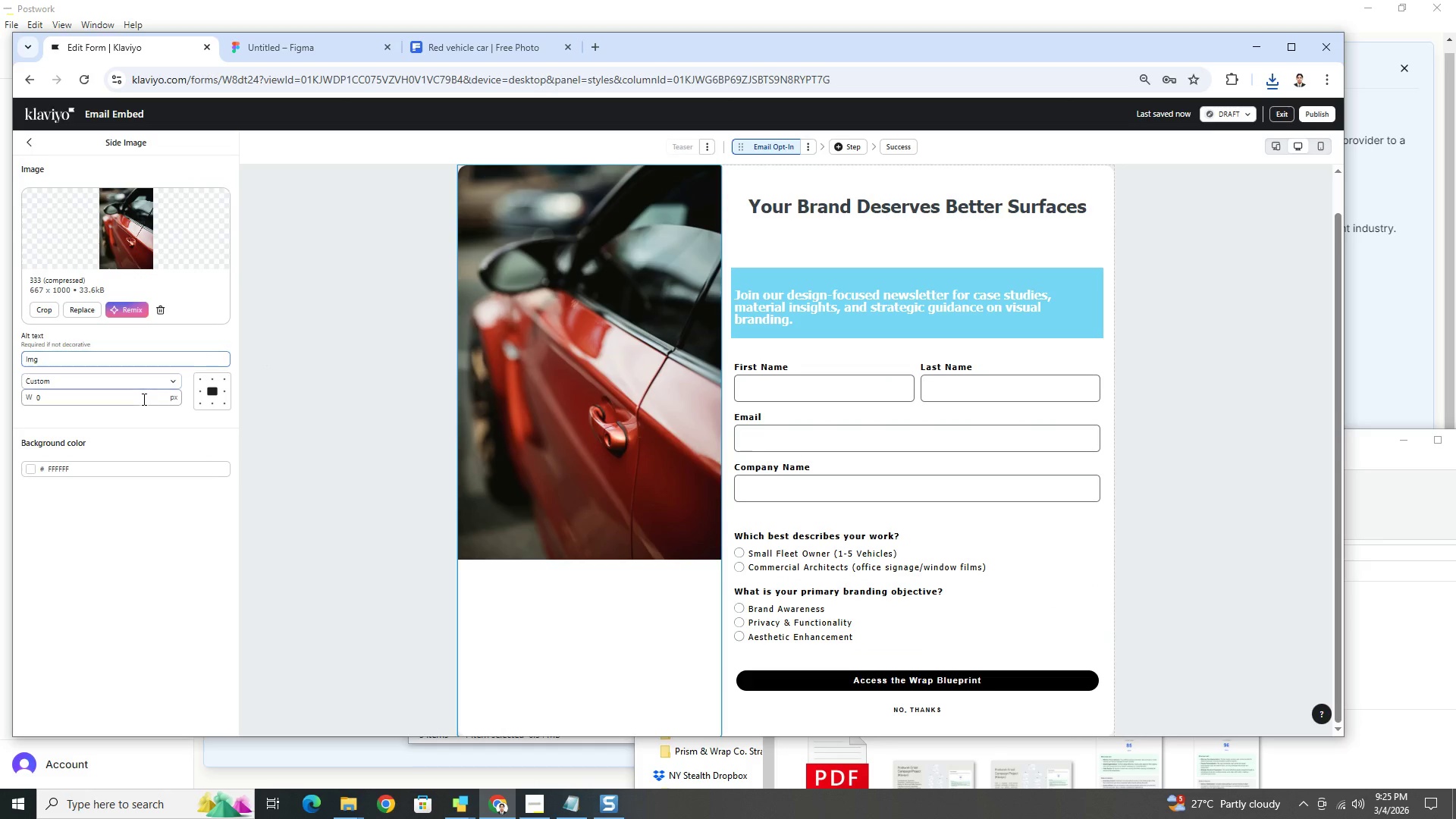 
left_click([168, 379])
 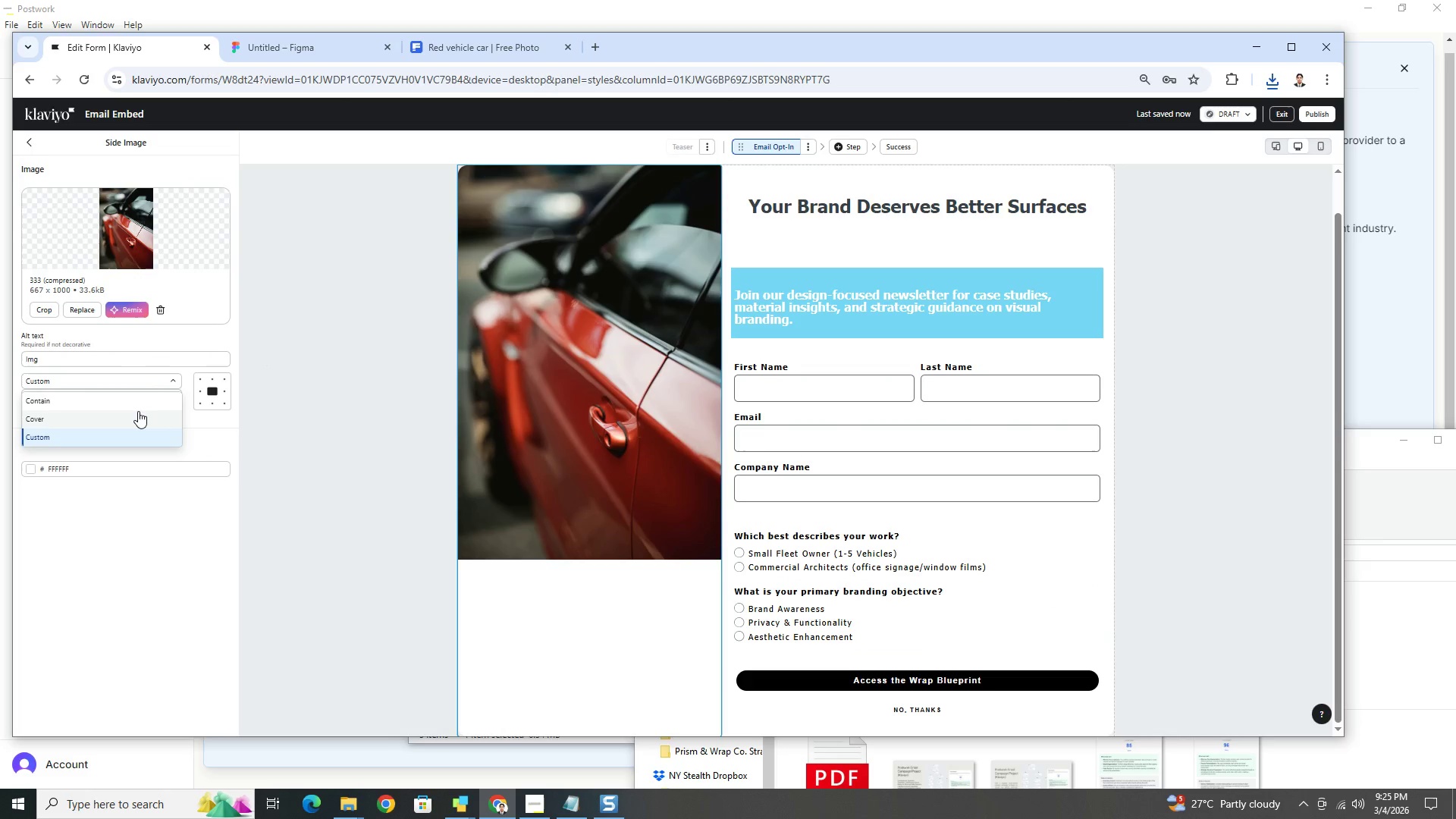 
left_click([138, 414])
 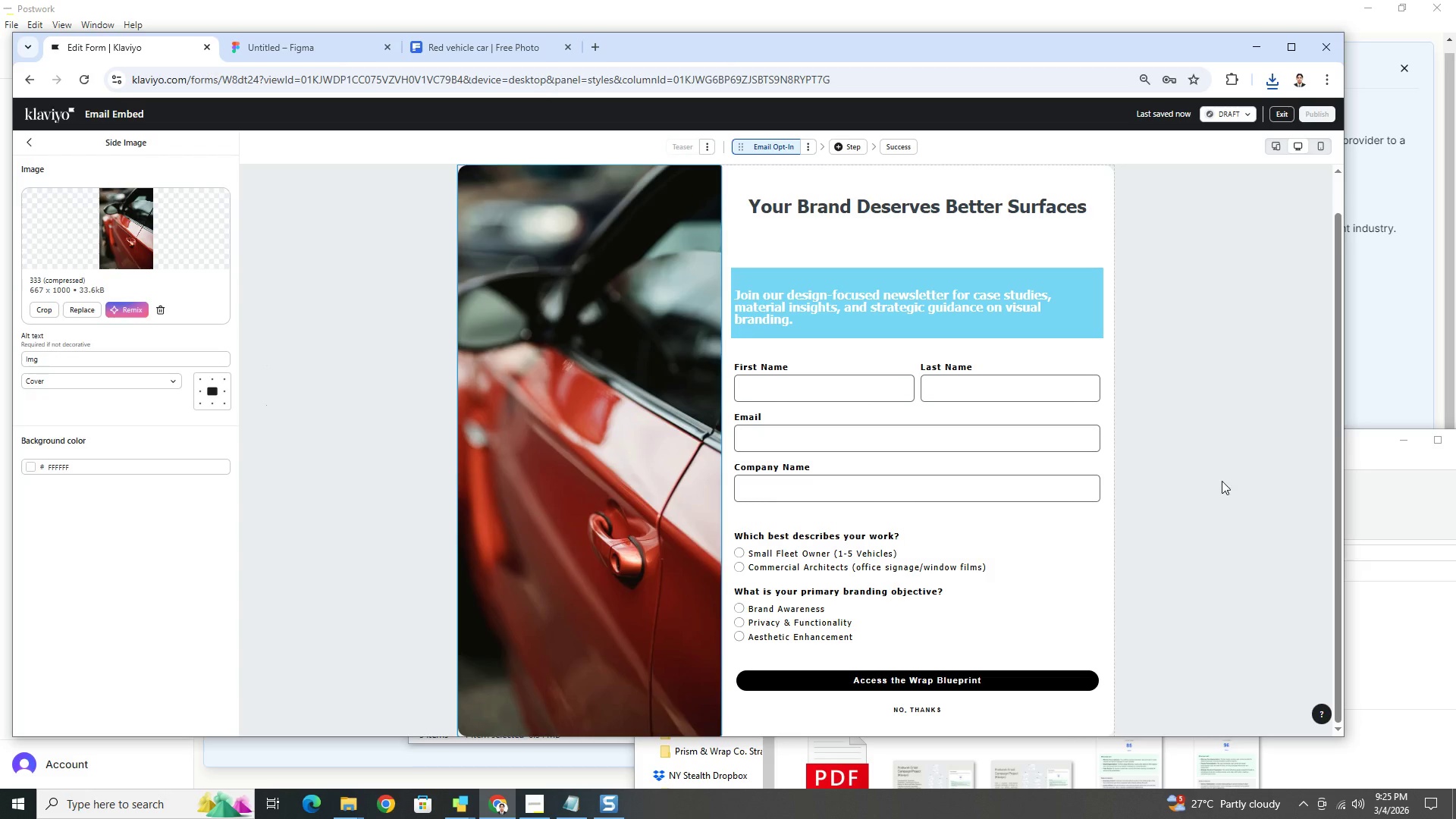 
double_click([1222, 473])
 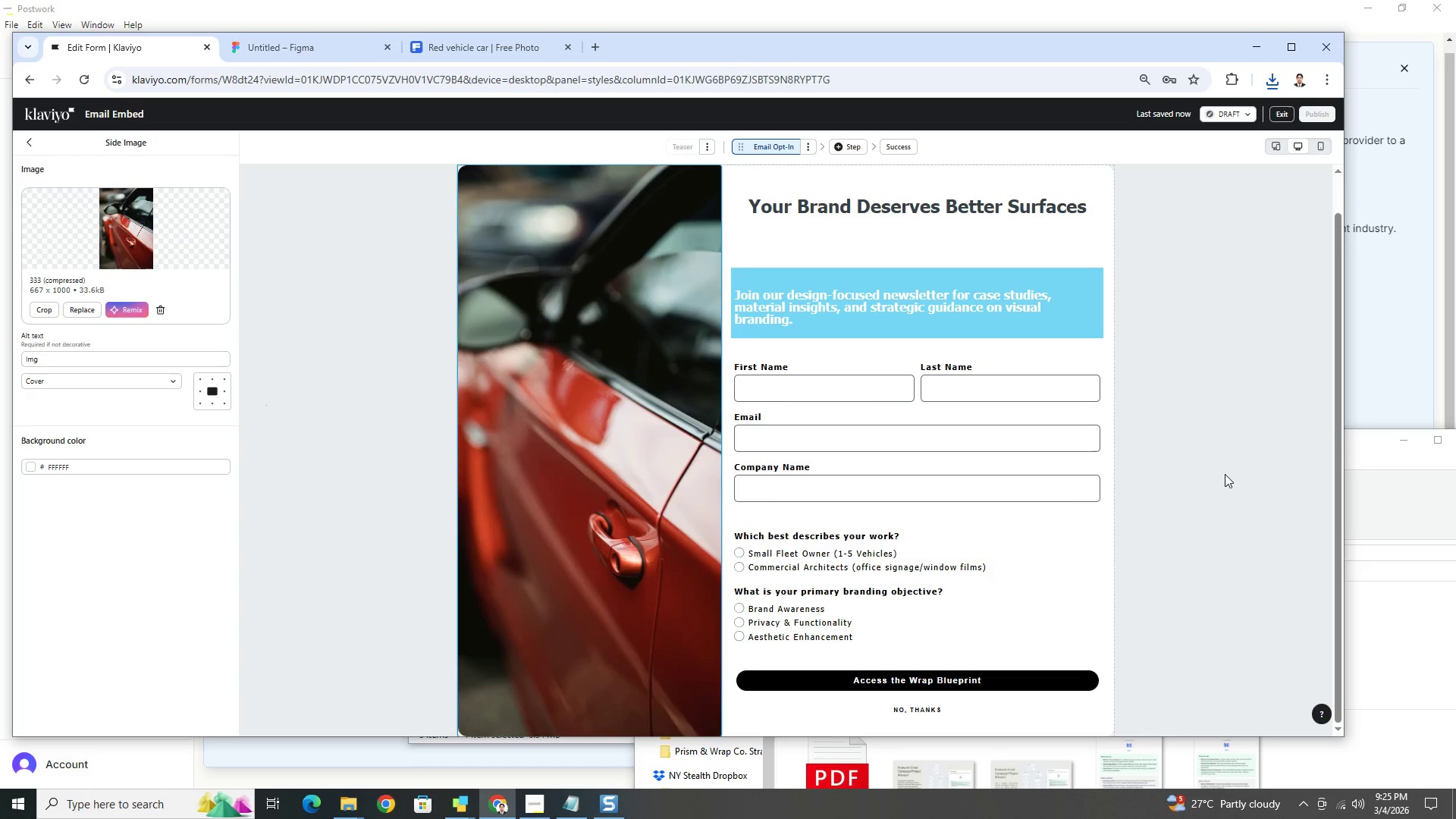 
scroll: coordinate [1225, 474], scroll_direction: down, amount: 5.0
 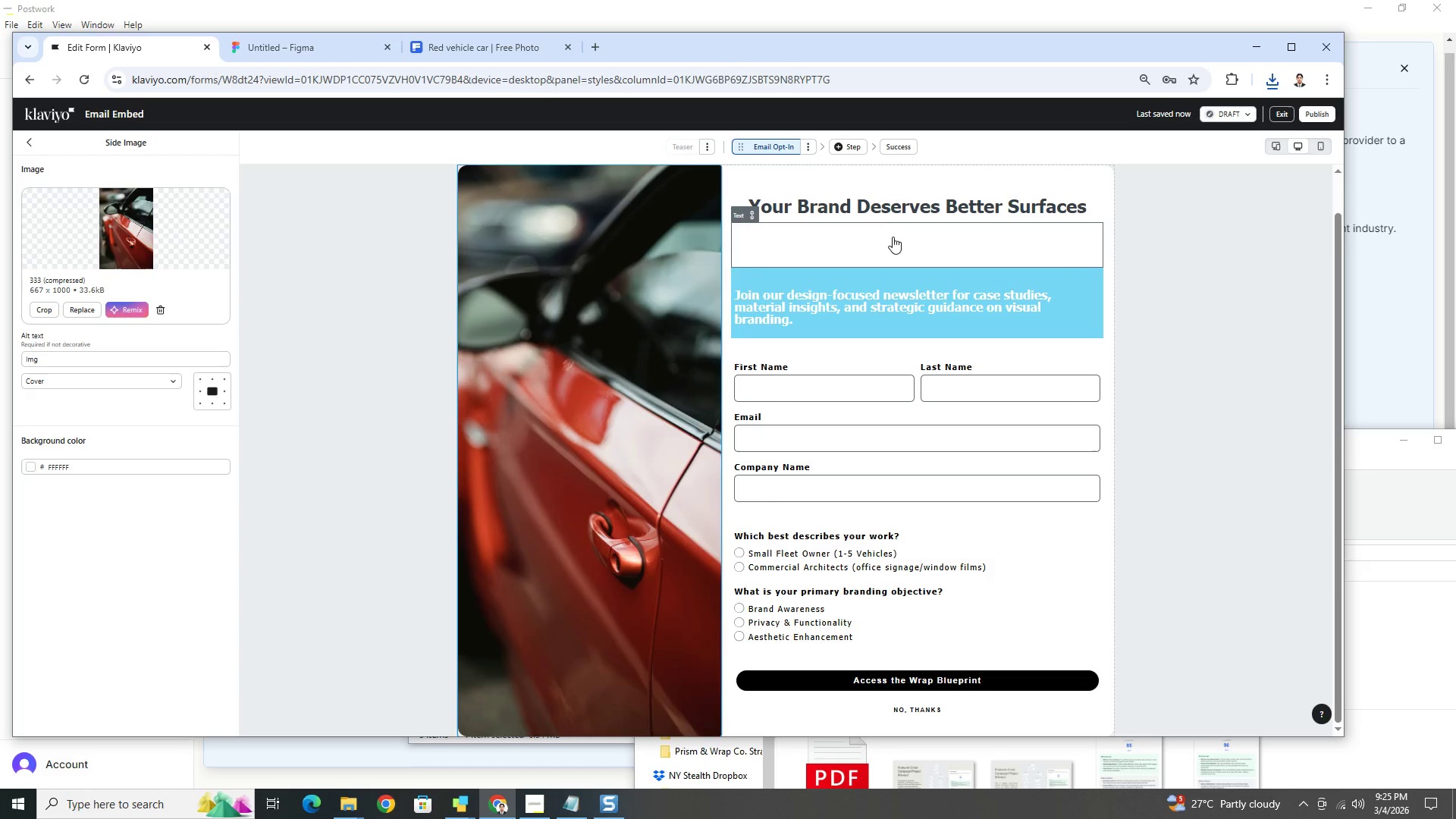 
left_click([896, 243])
 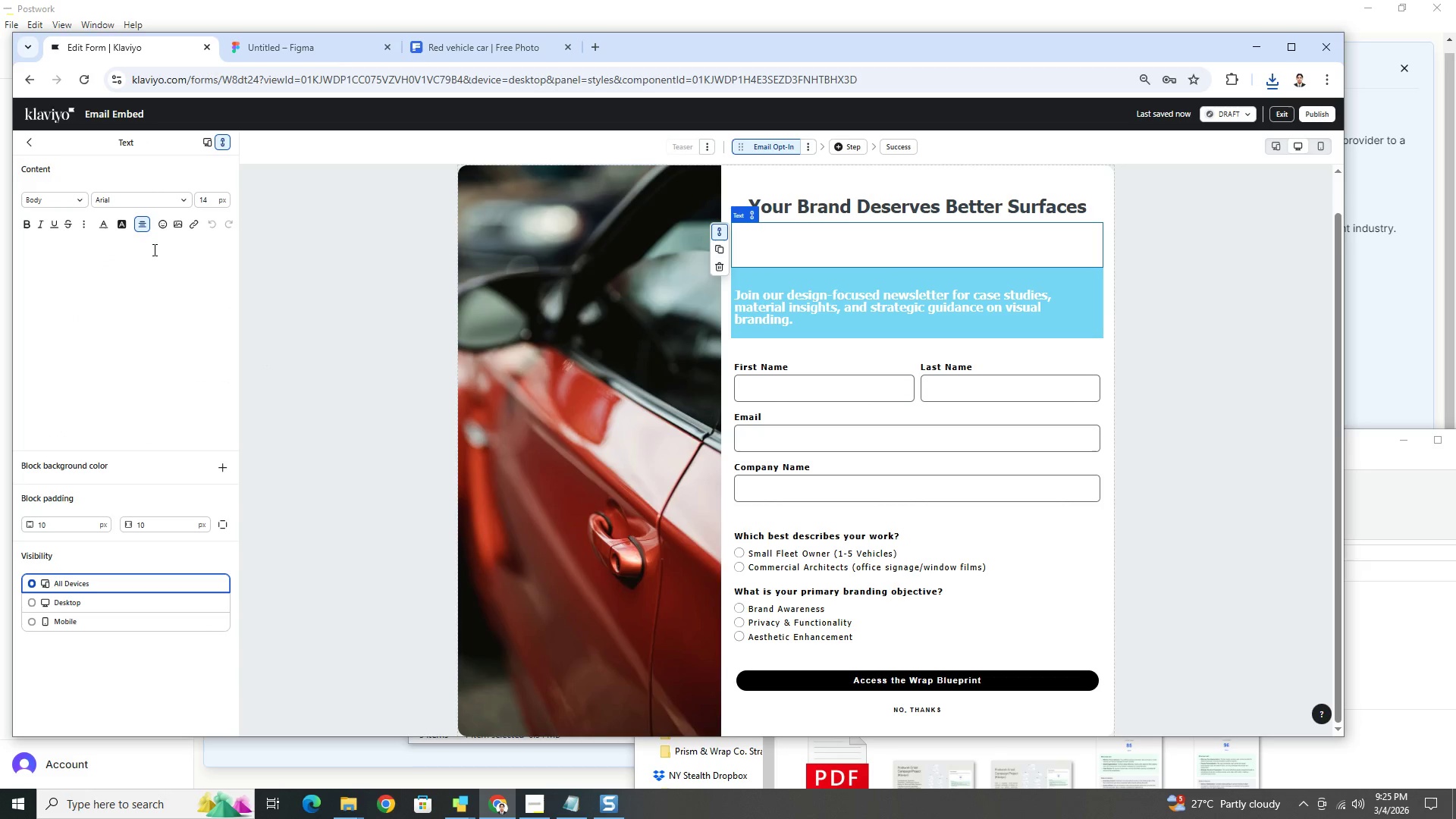 
double_click([155, 260])
 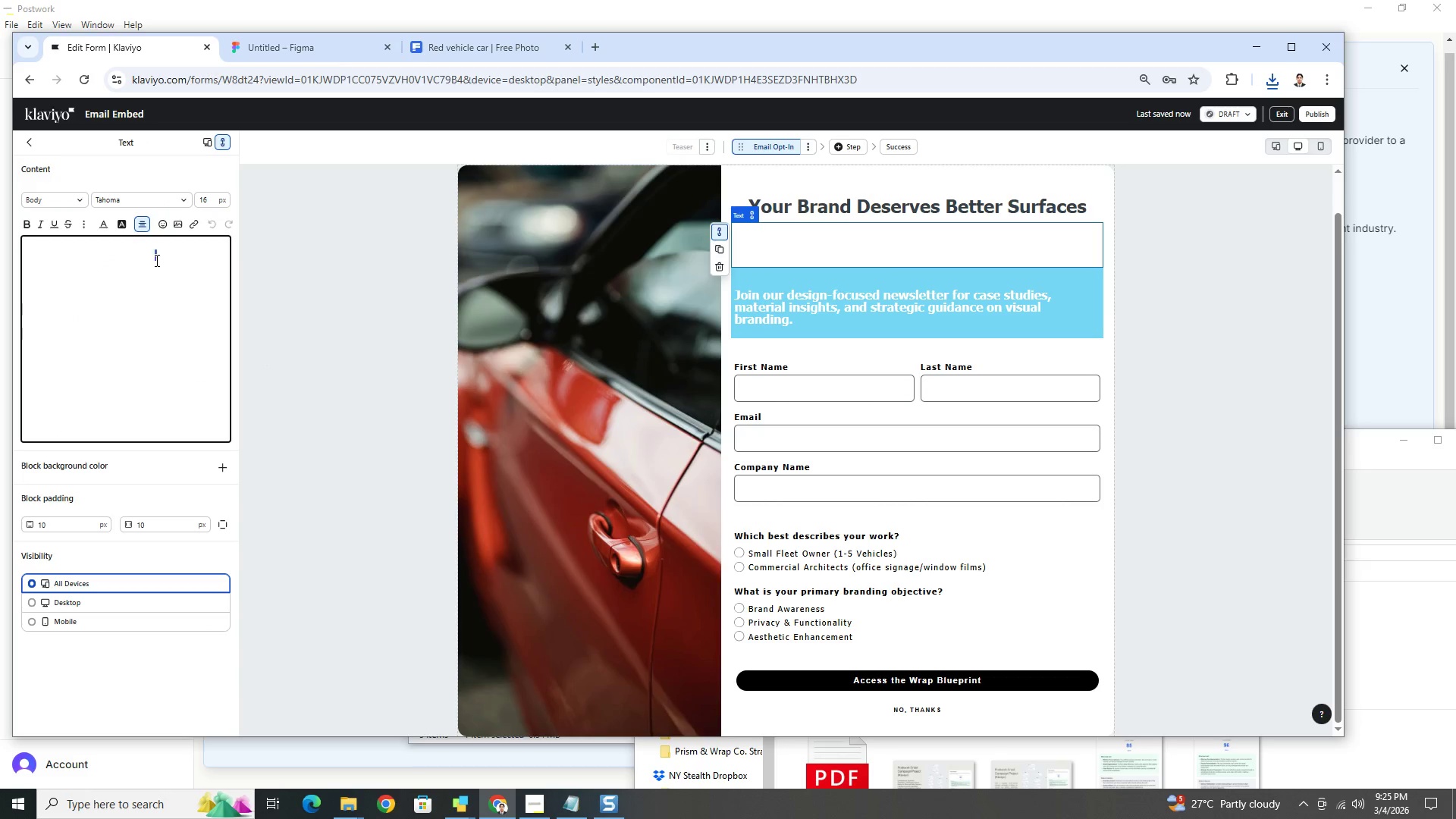 
triple_click([155, 260])
 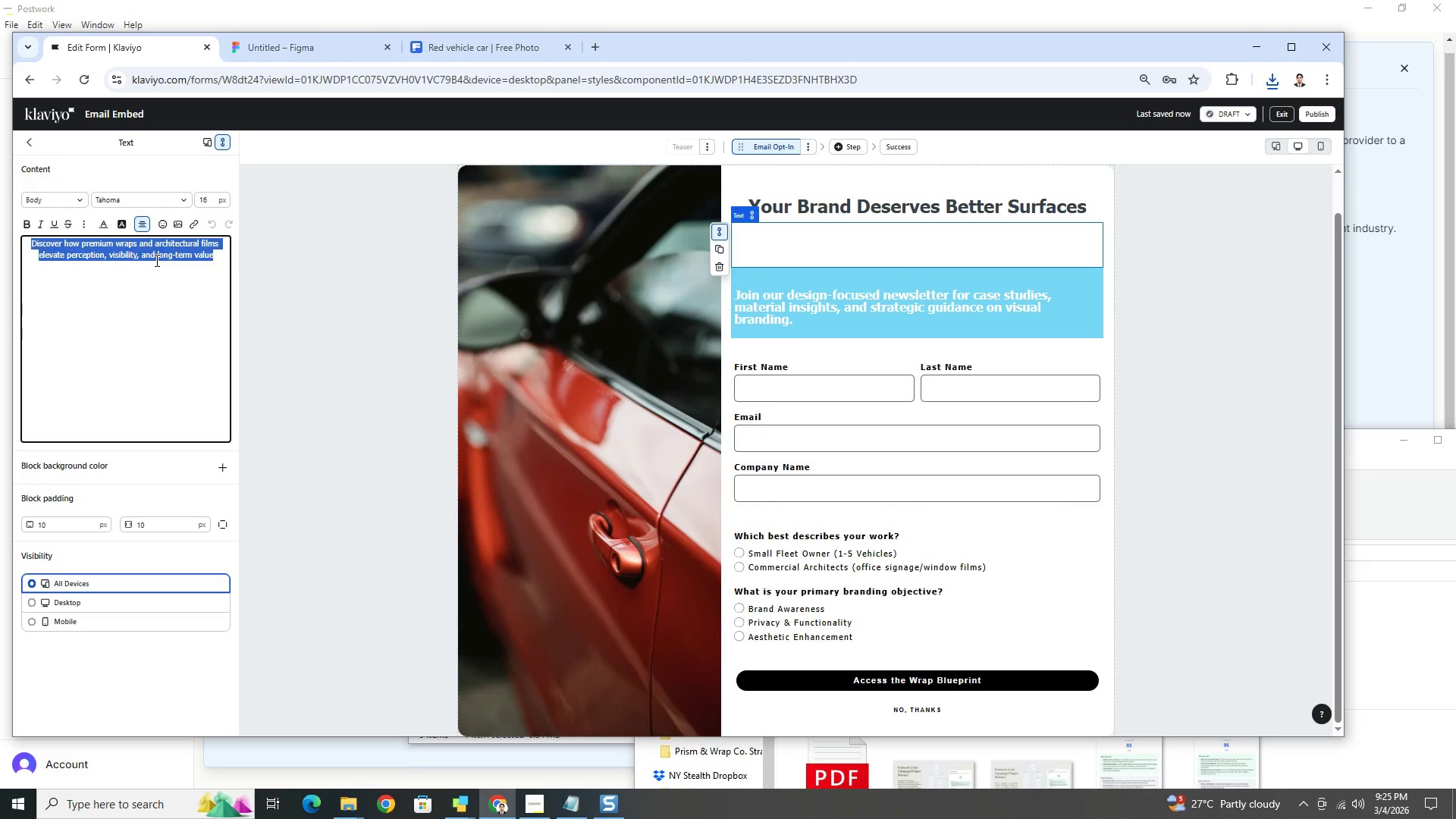 
triple_click([155, 260])
 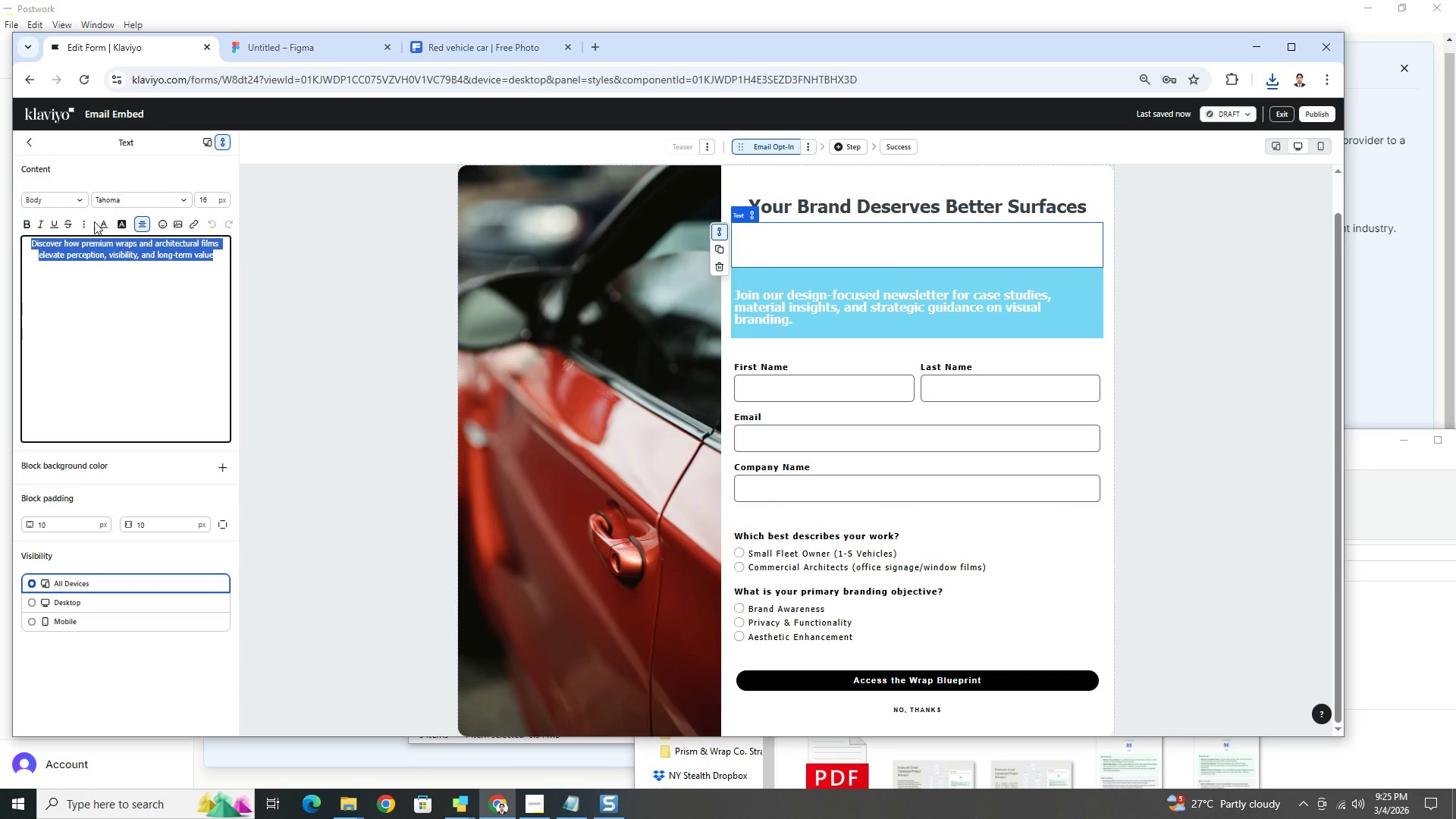 
left_click([103, 223])
 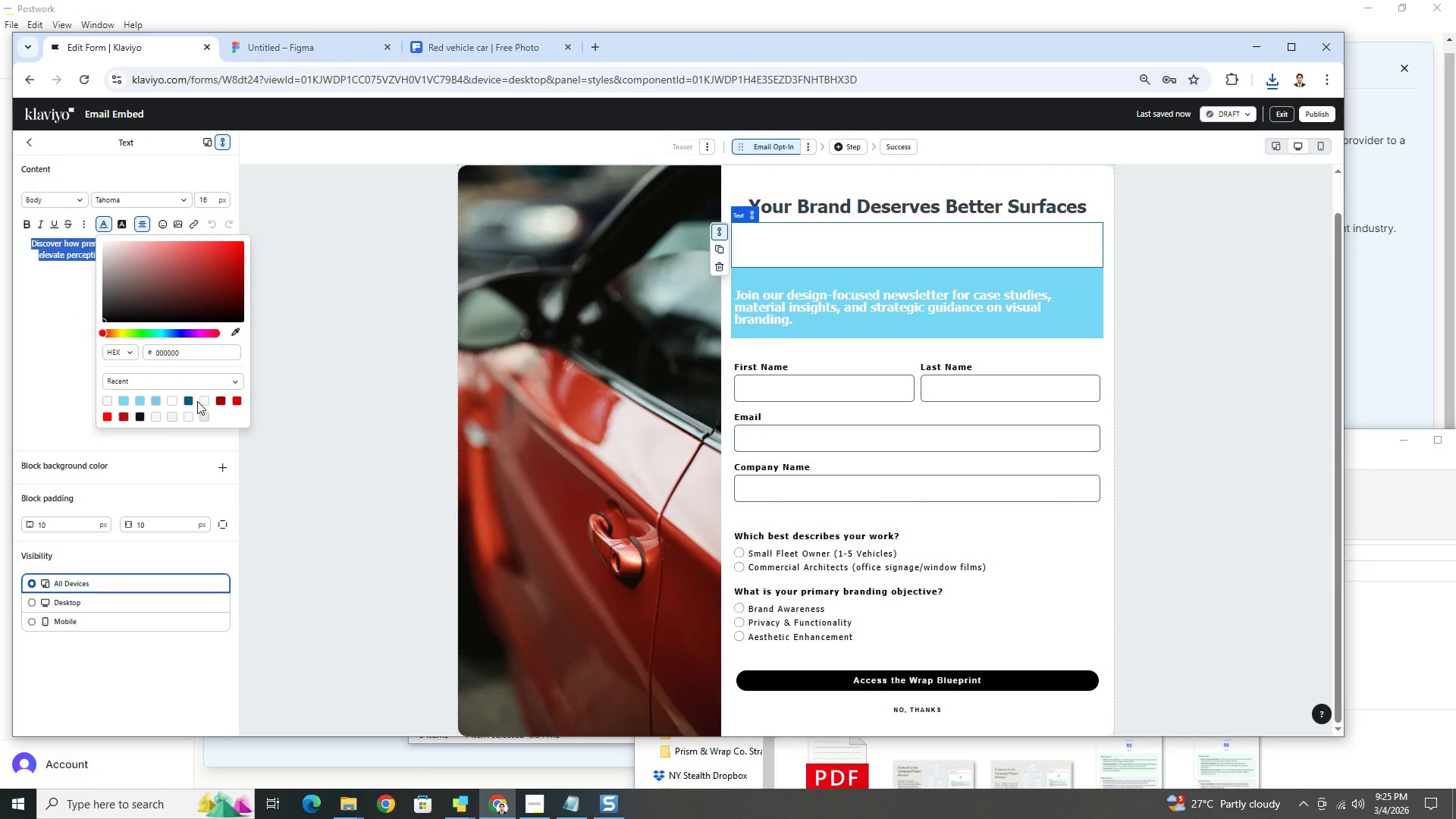 
left_click([140, 419])
 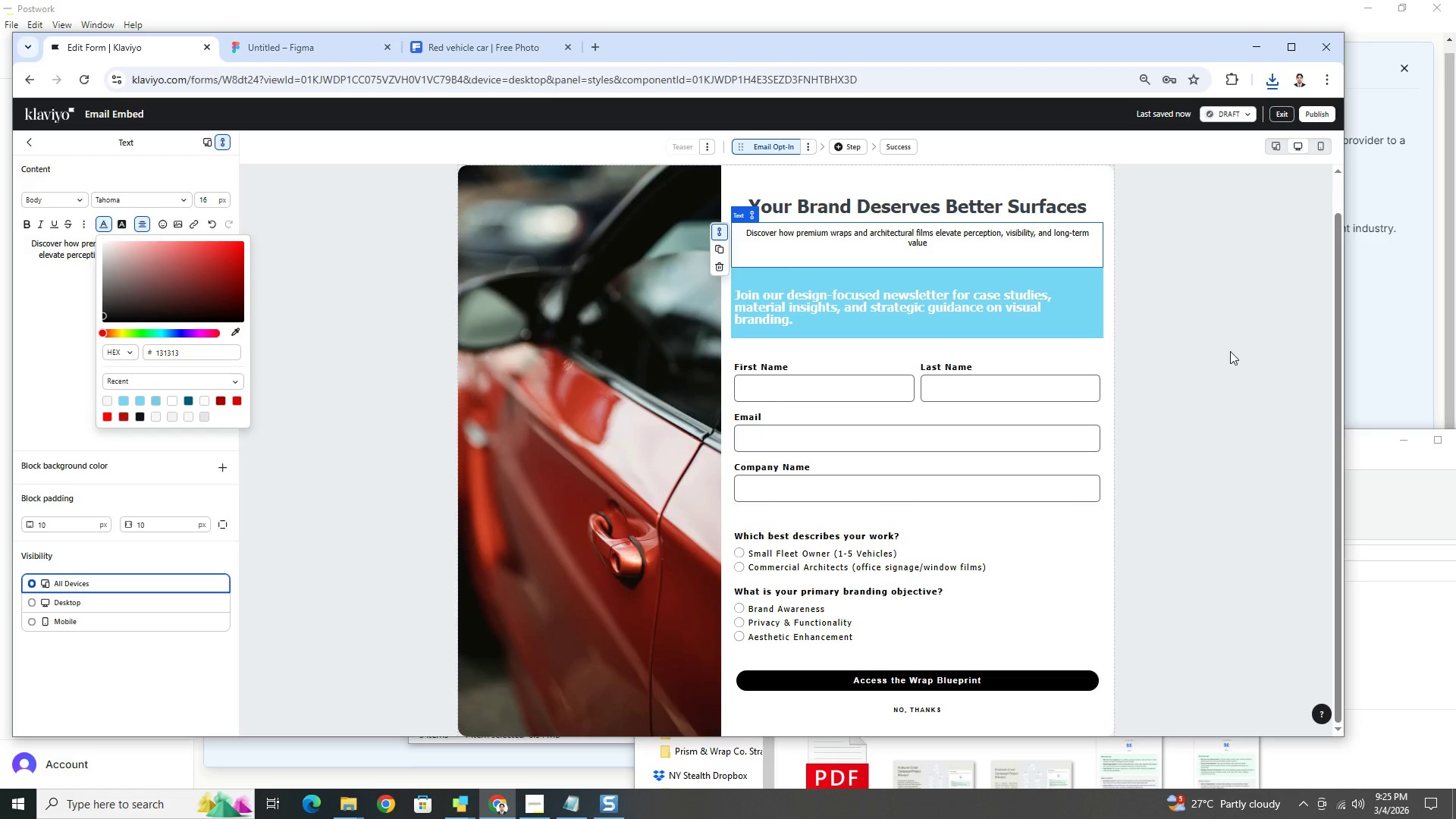 
double_click([1231, 351])
 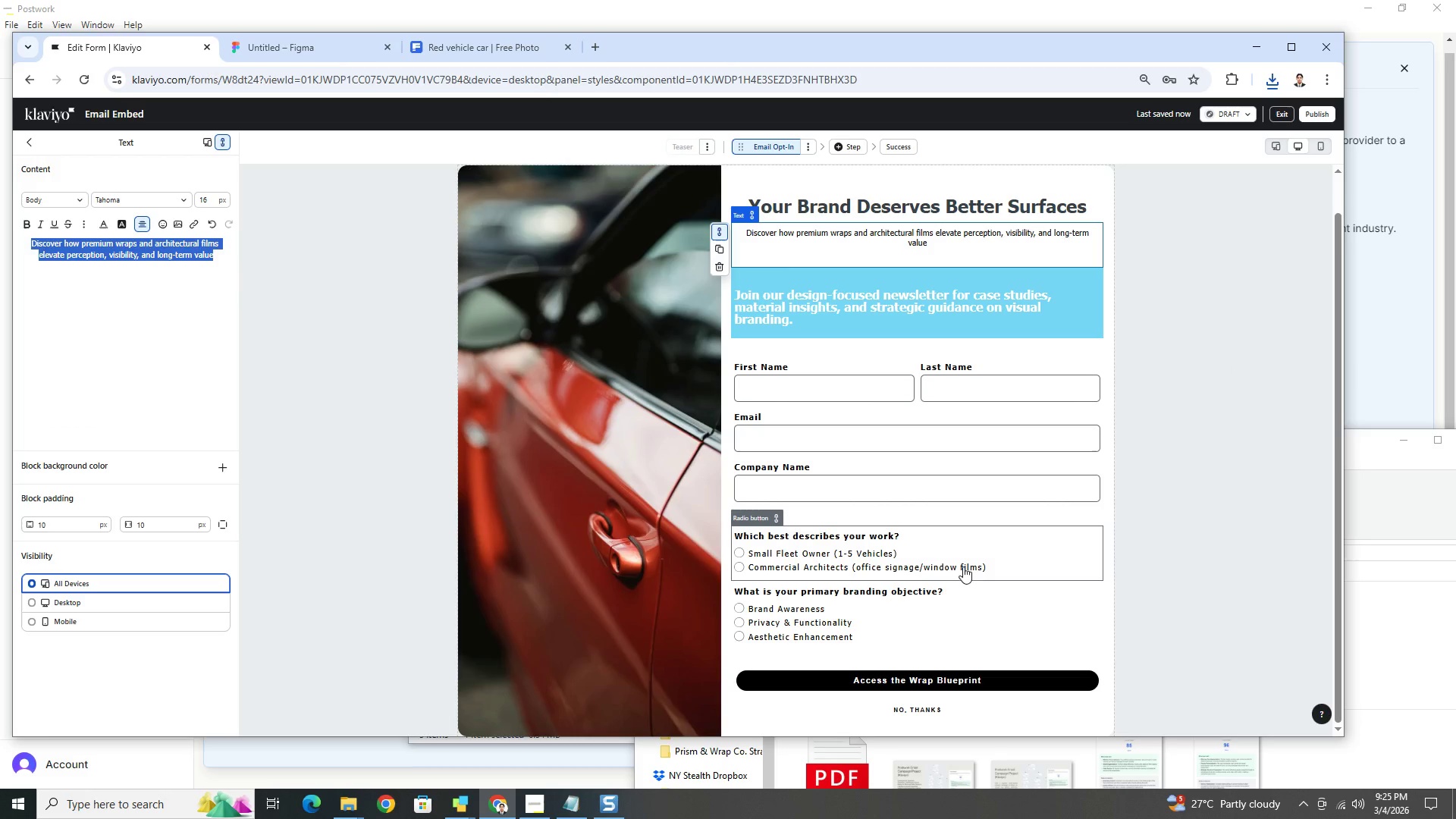 
left_click([944, 569])
 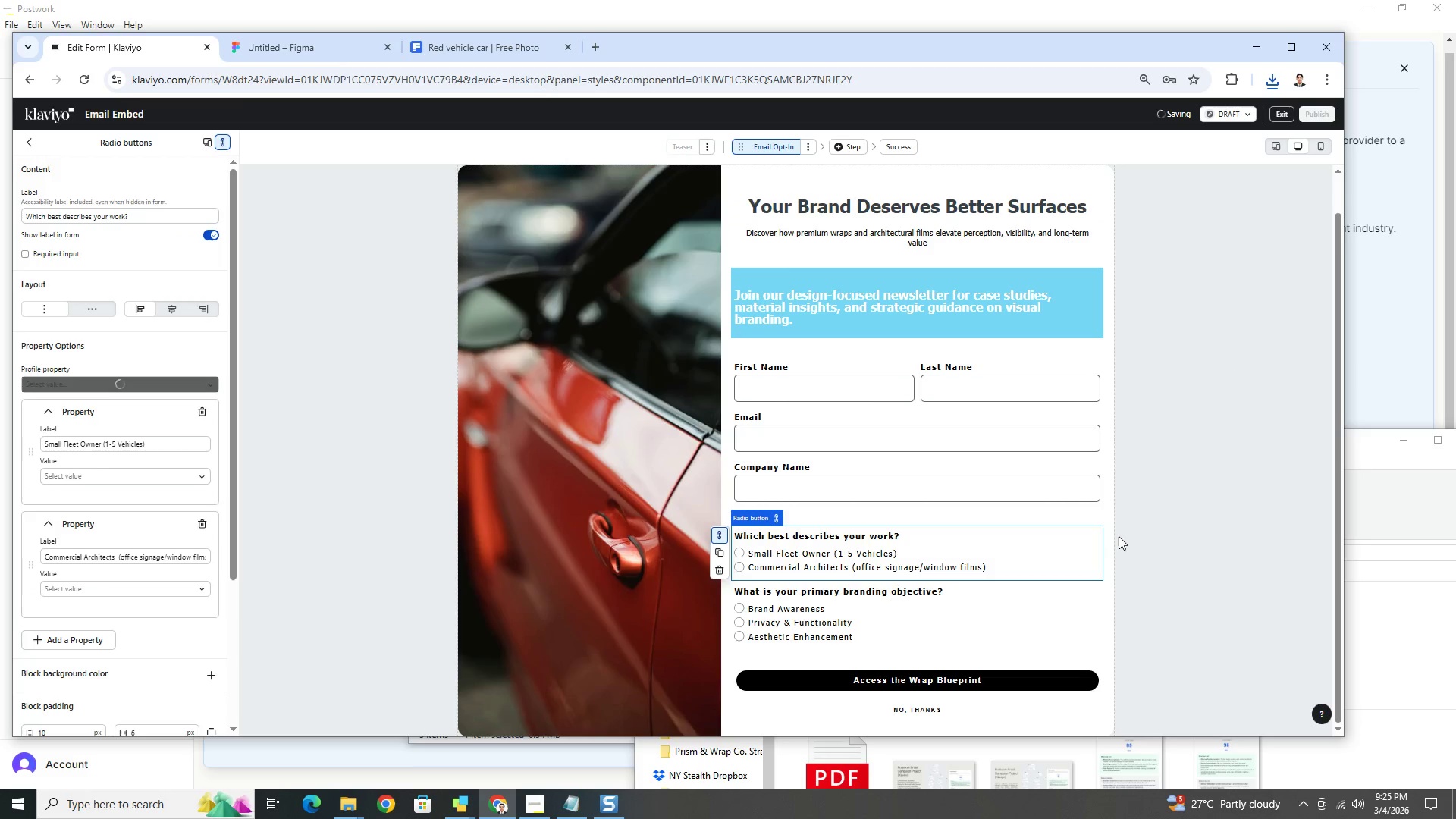 
scroll: coordinate [1181, 601], scroll_direction: down, amount: 1.0
 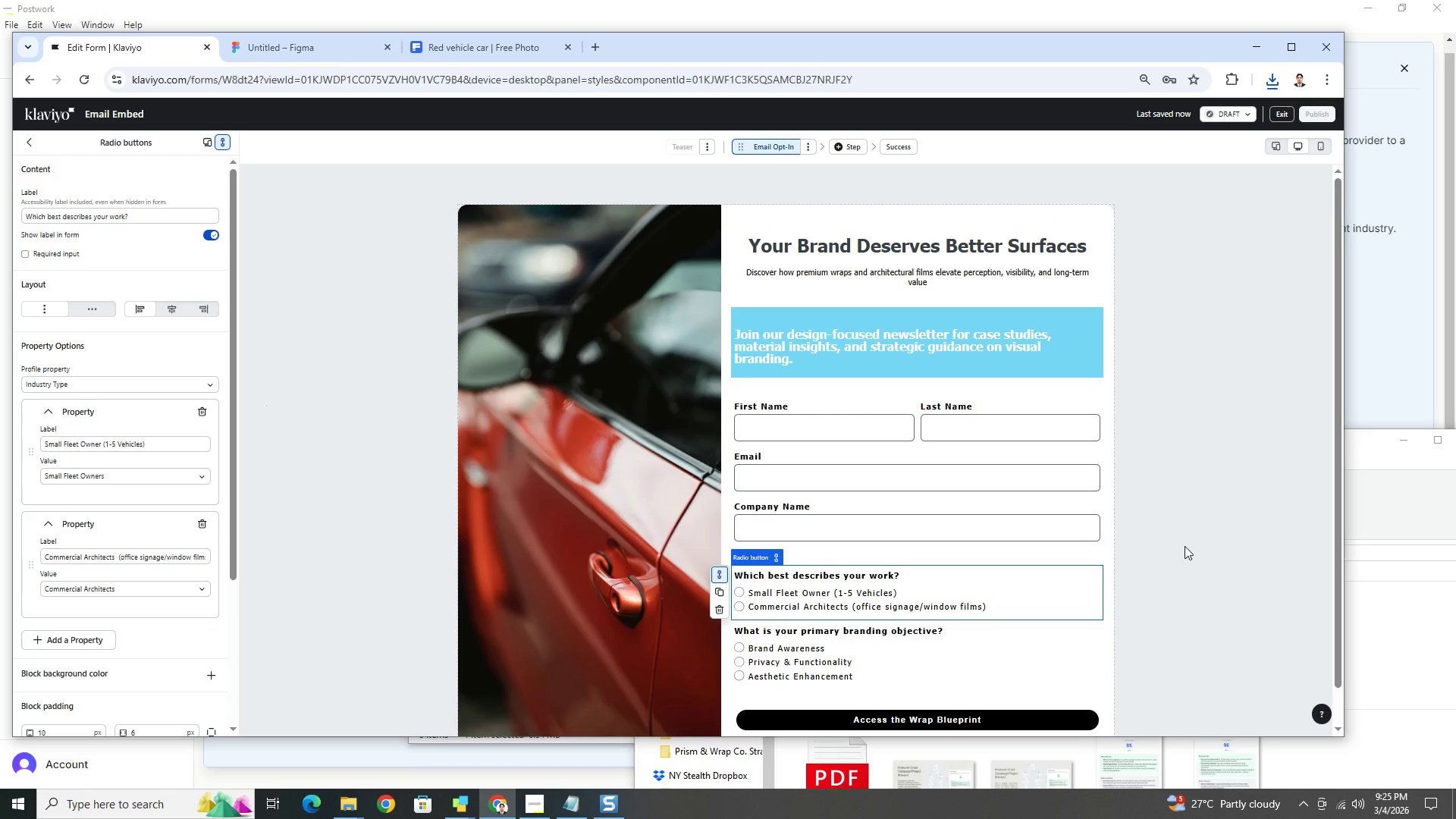 
hold_key(key=ControlLeft, duration=0.5)
scroll: coordinate [1185, 537], scroll_direction: down, amount: 3.0
 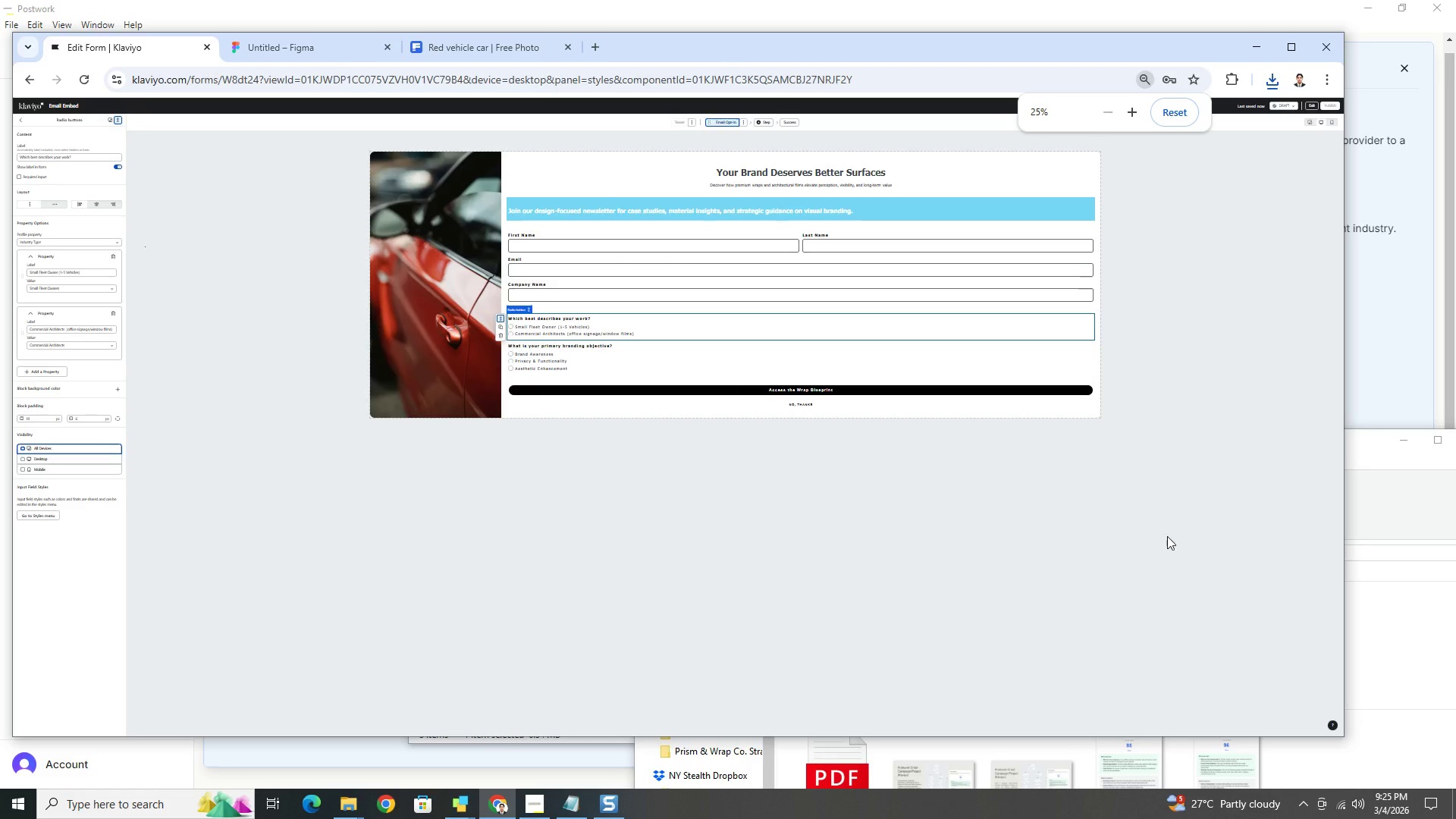 
hold_key(key=ControlLeft, duration=0.55)
scroll: coordinate [1019, 450], scroll_direction: up, amount: 2.0
 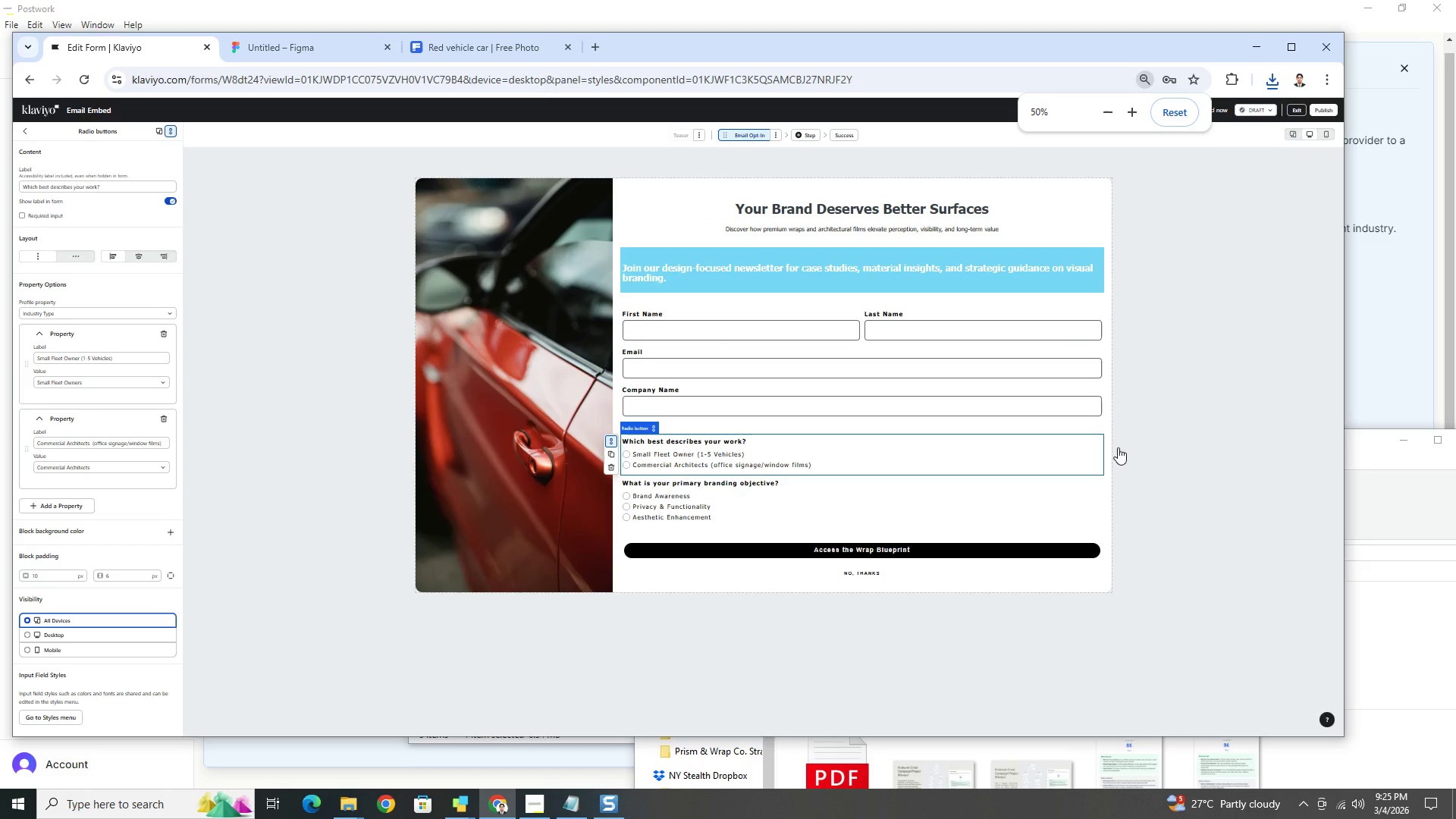 
hold_key(key=ControlLeft, duration=0.45)
scroll: coordinate [1170, 447], scroll_direction: up, amount: 1.0
 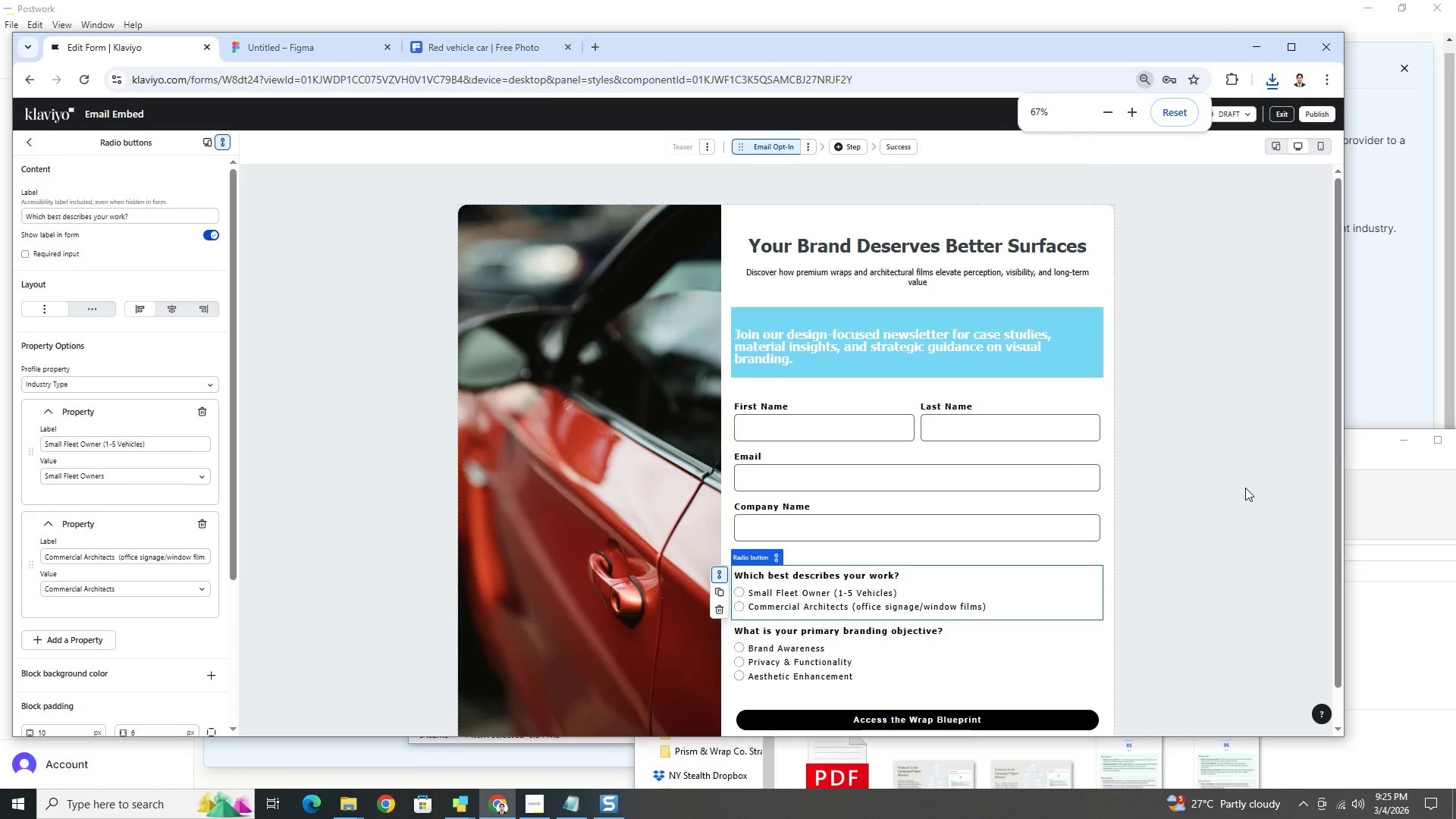 
hold_key(key=ControlLeft, duration=0.33)
scroll: coordinate [1245, 488], scroll_direction: down, amount: 1.0
 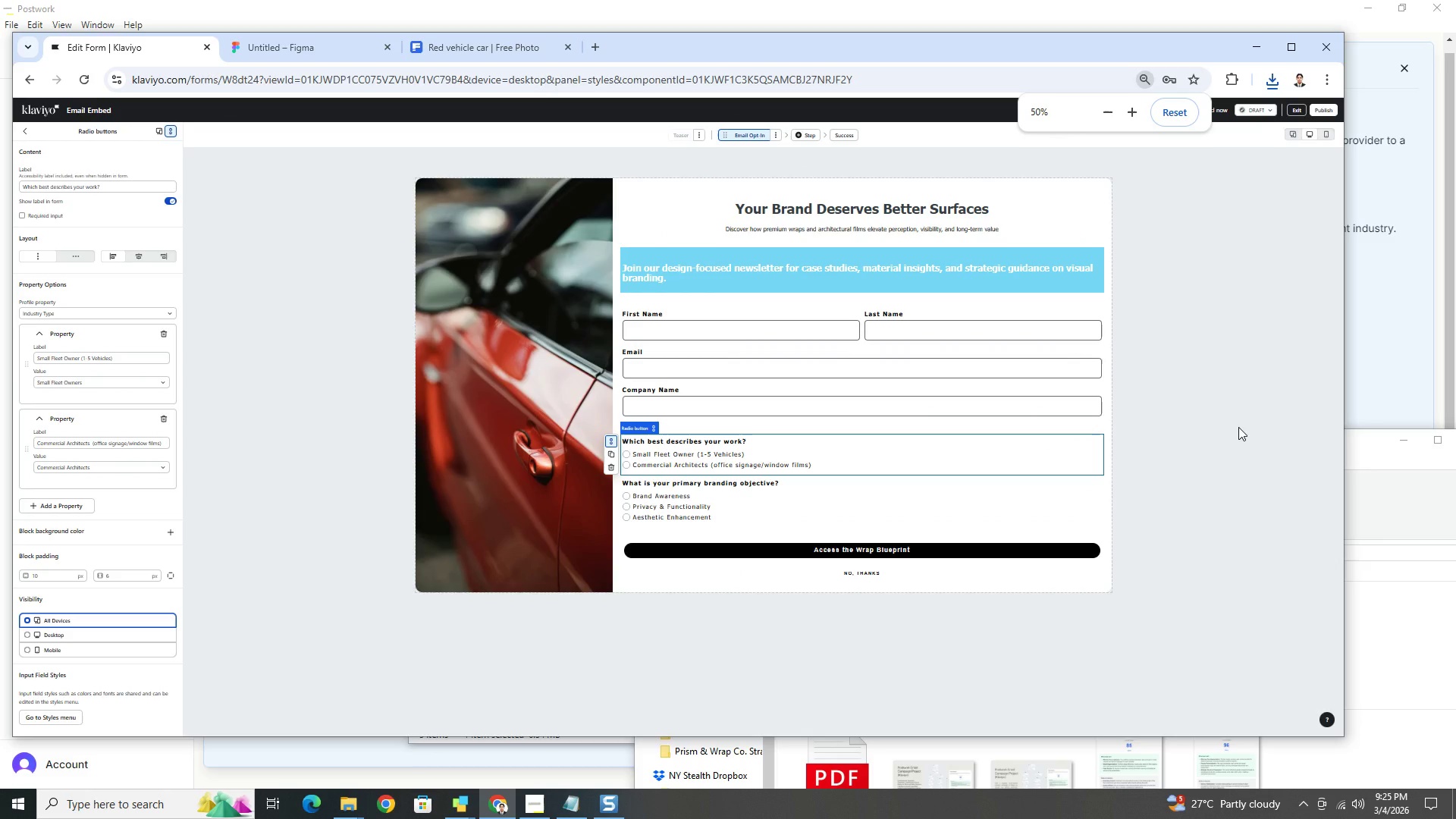 
left_click([1238, 427])
 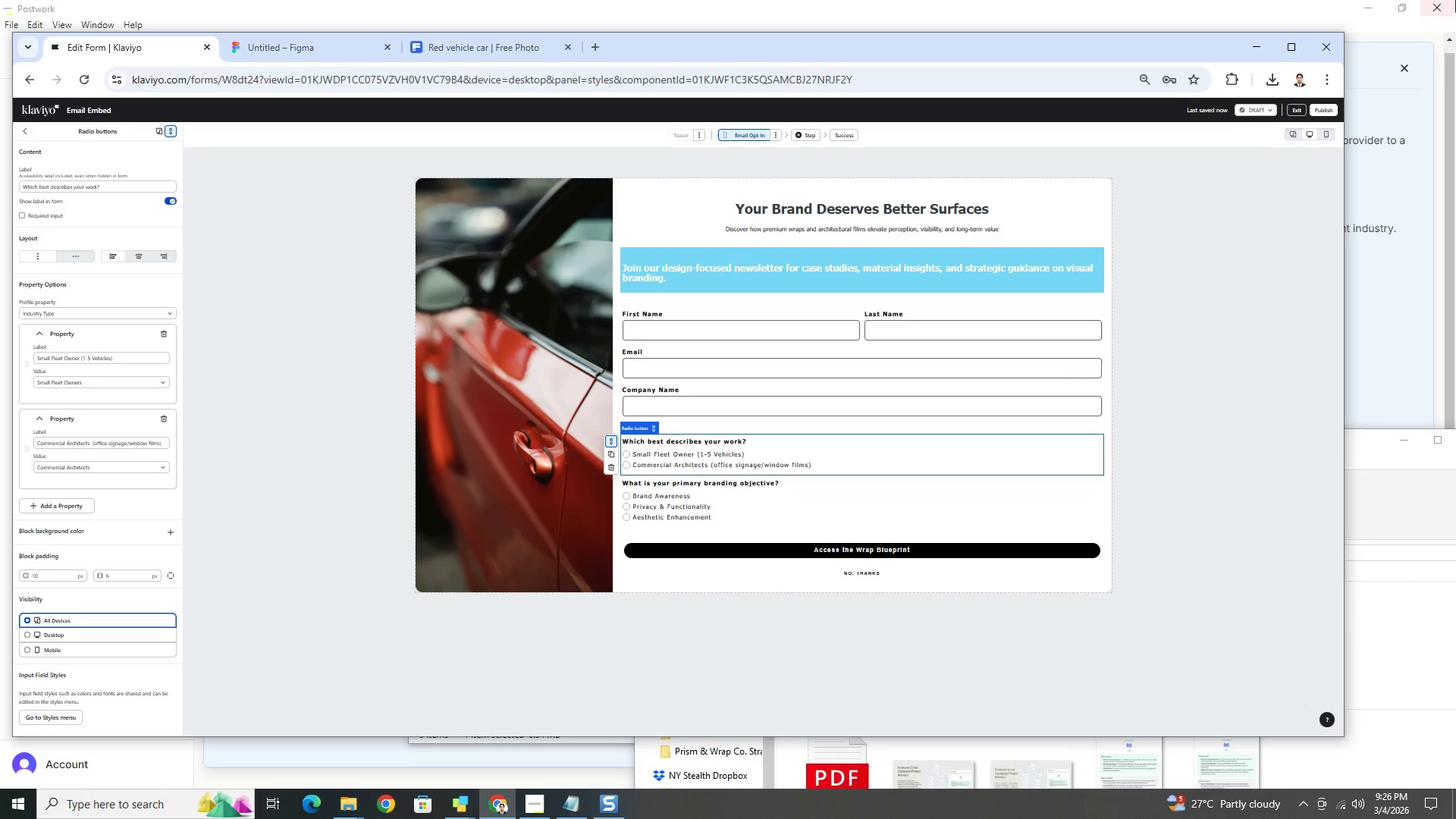 
wait(46.94)
 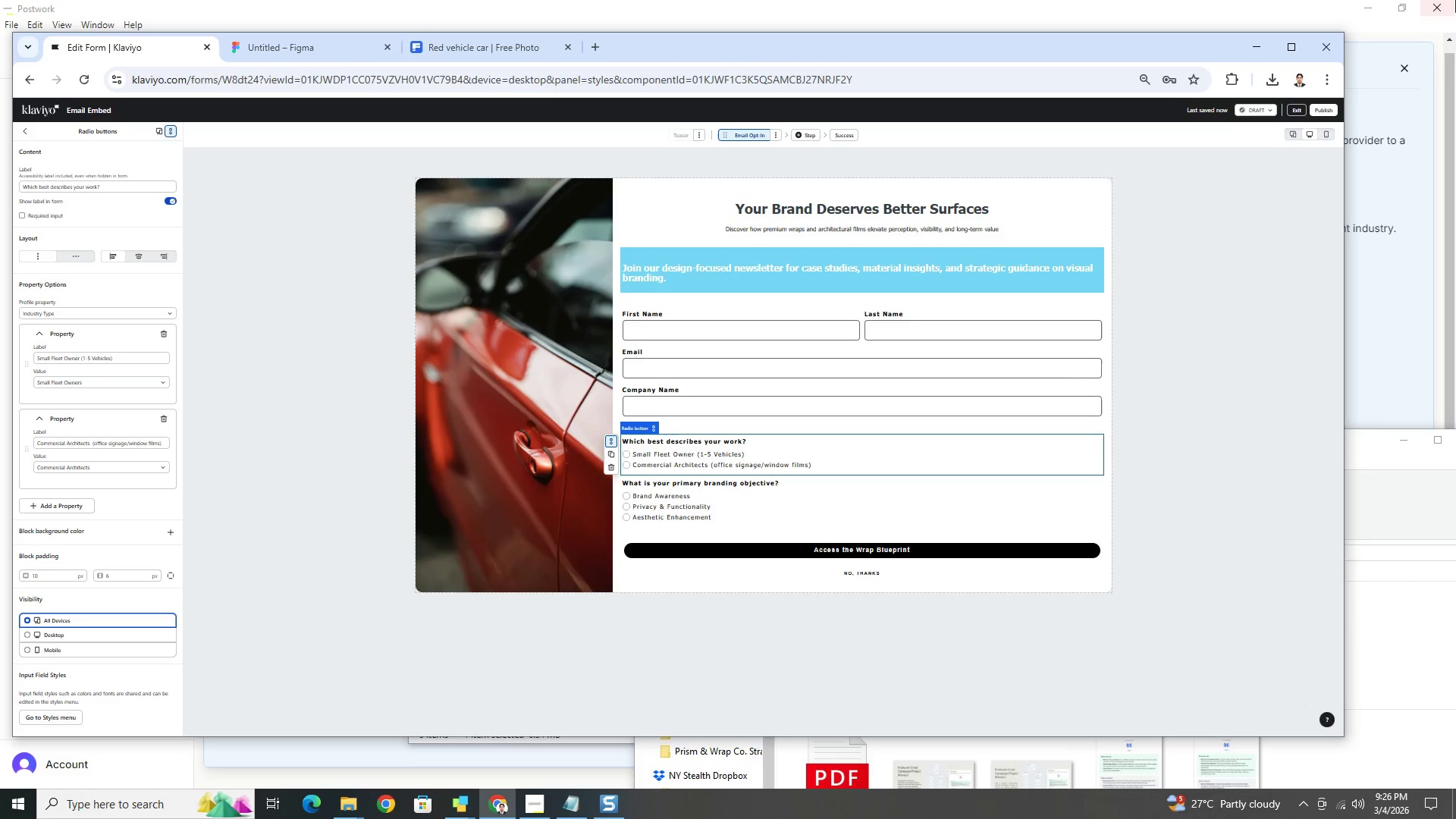 
left_click([26, 134])
 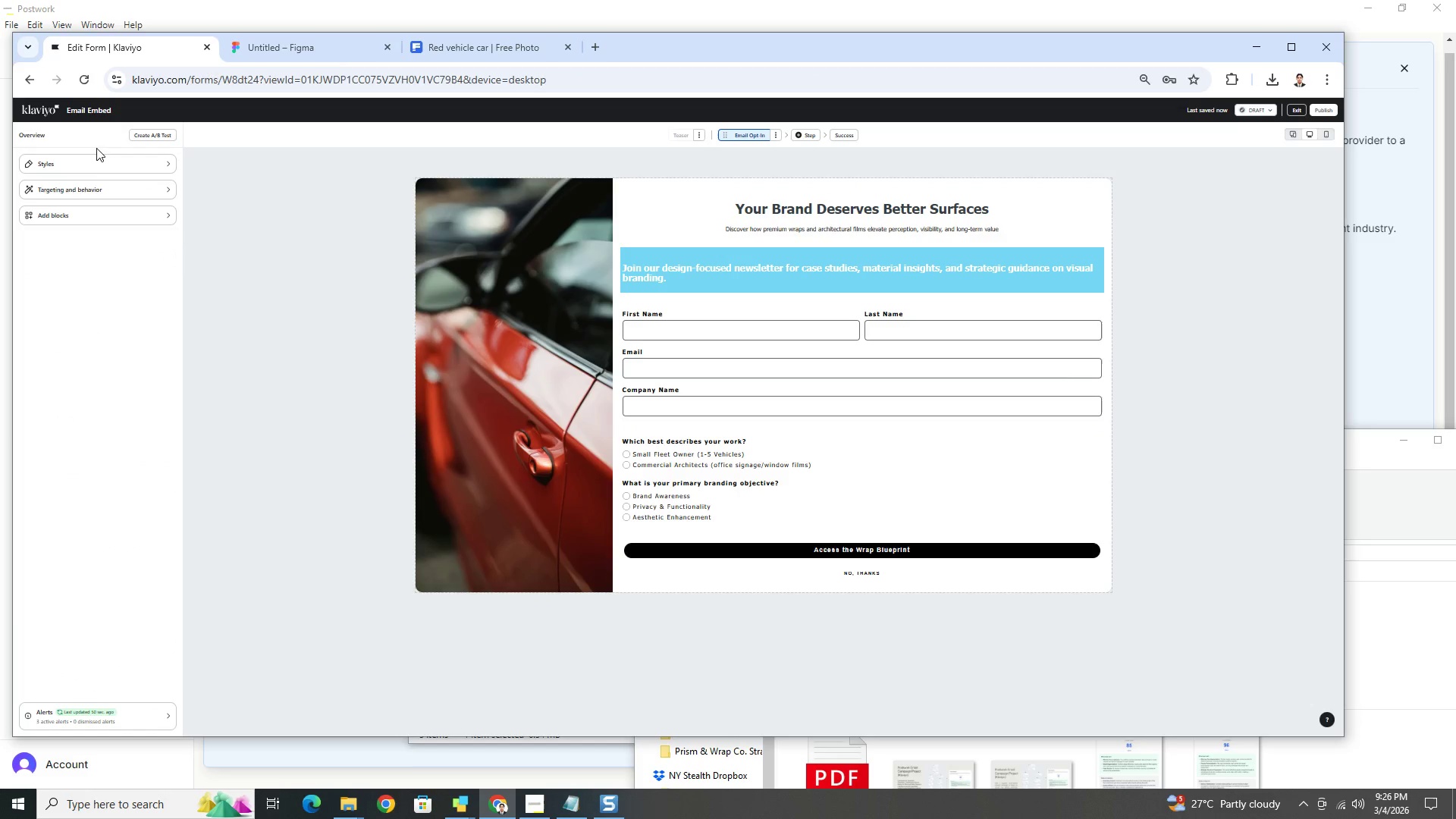 
left_click([96, 160])
 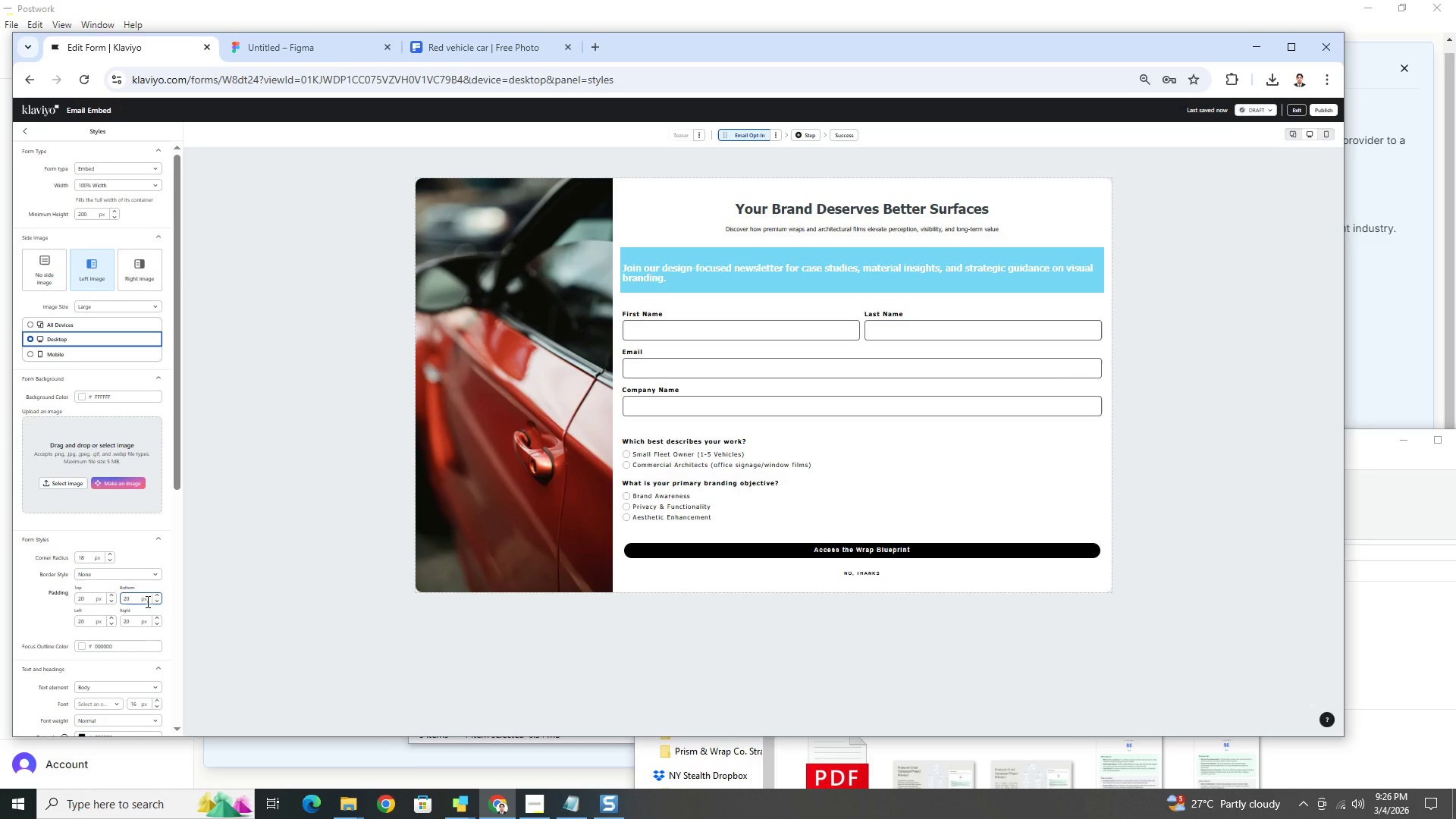 
scroll: coordinate [140, 658], scroll_direction: down, amount: 1.0
 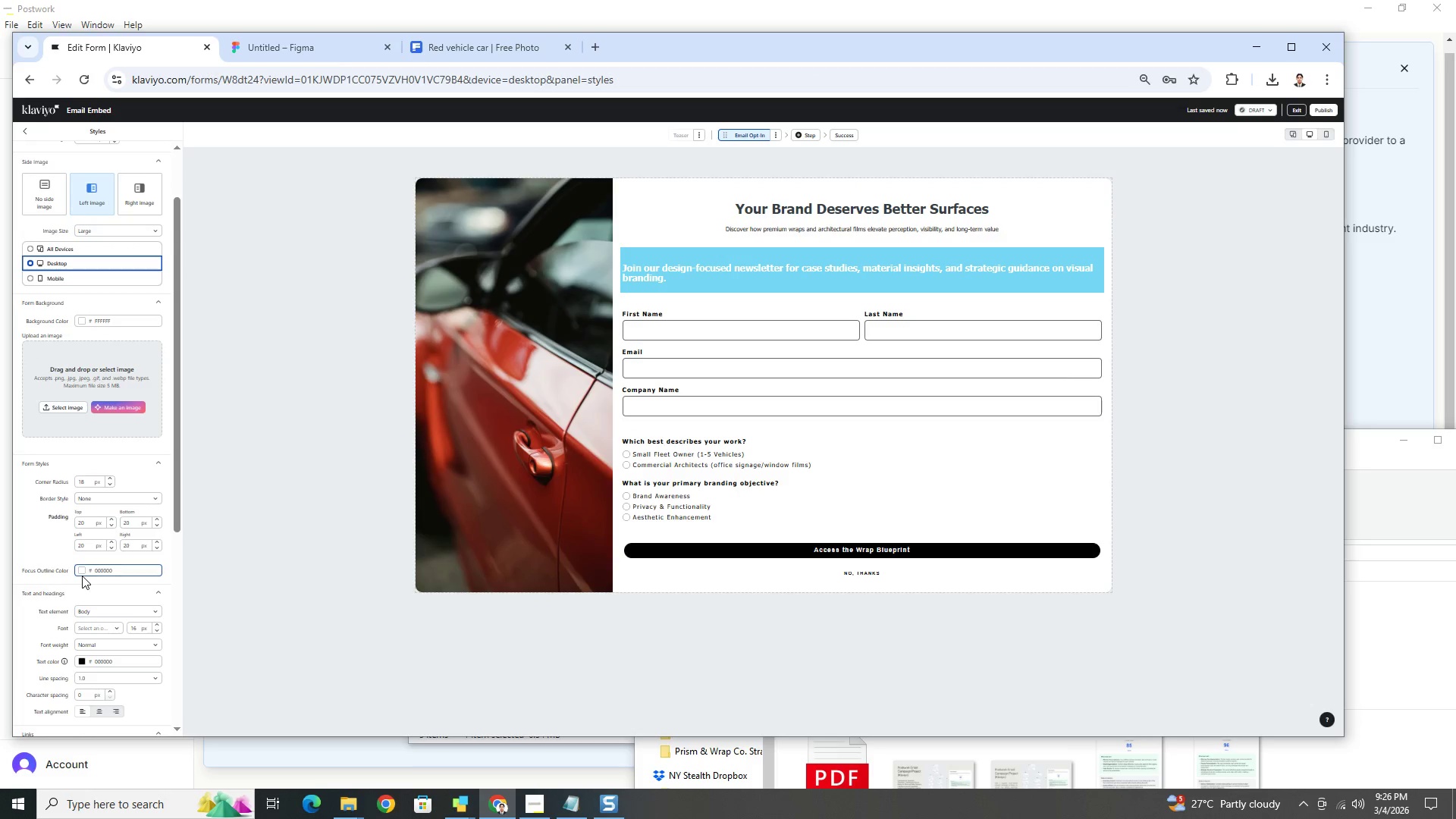 
left_click([81, 571])
 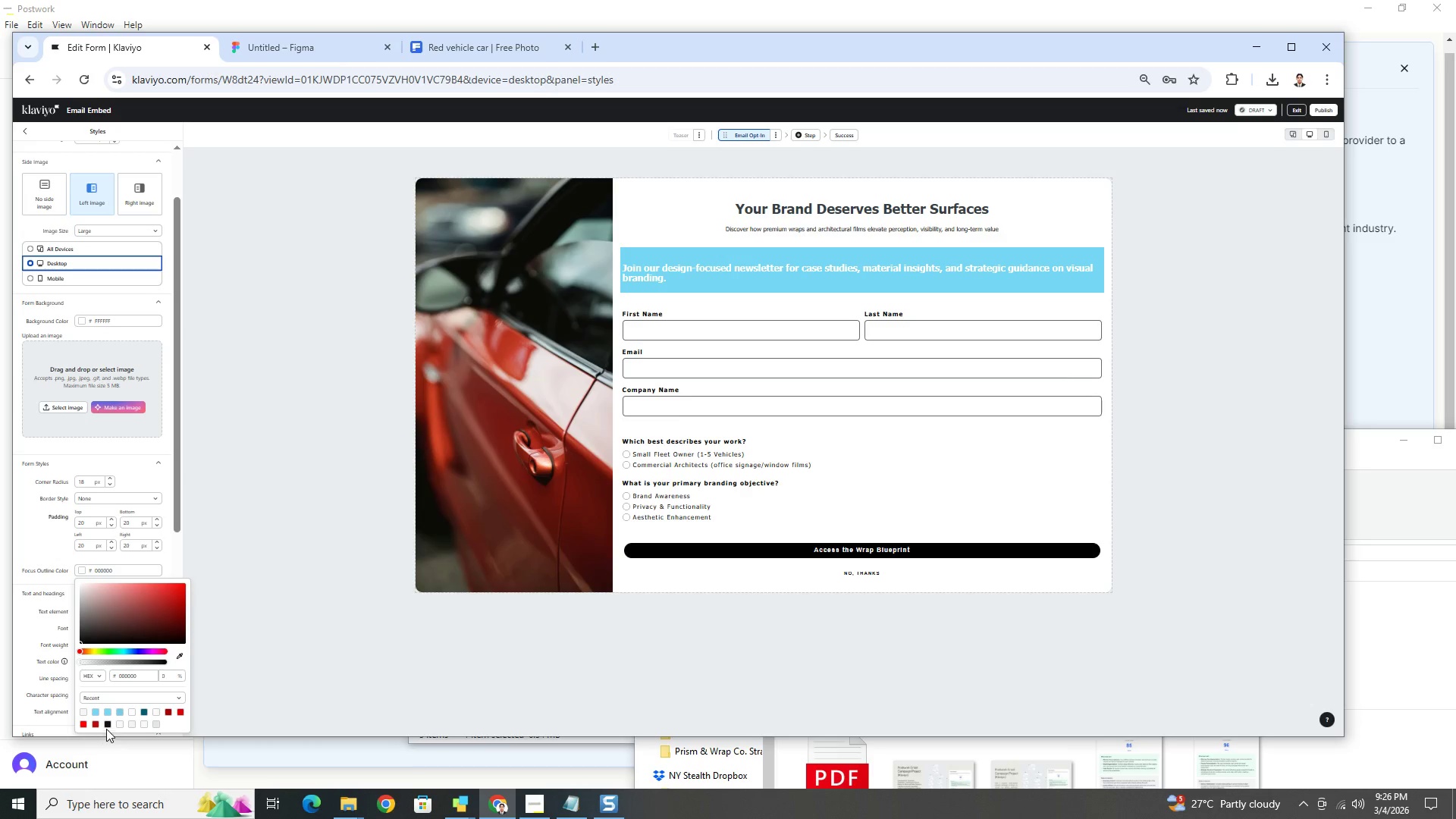 
left_click([107, 726])
 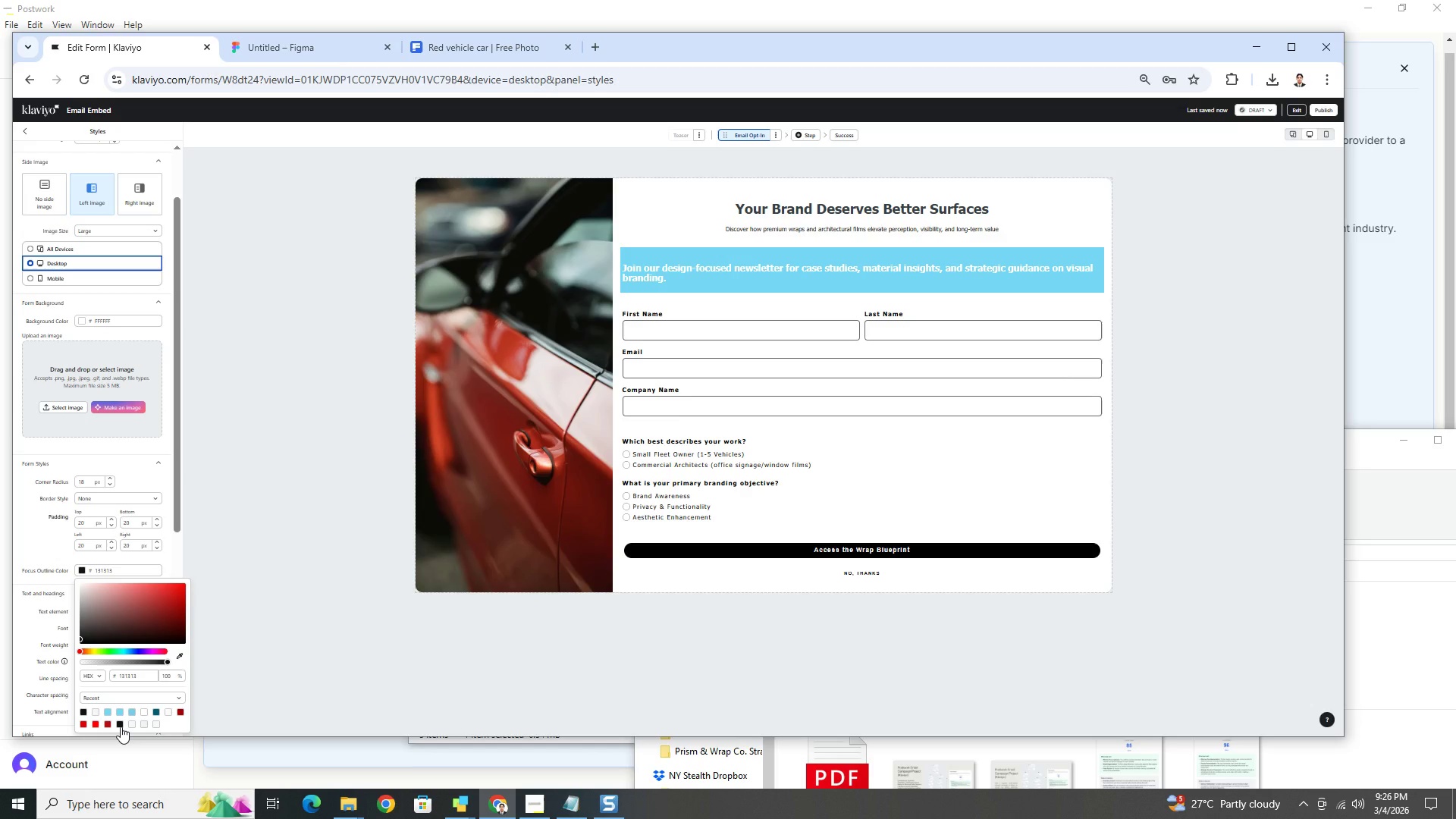 
left_click([119, 726])
 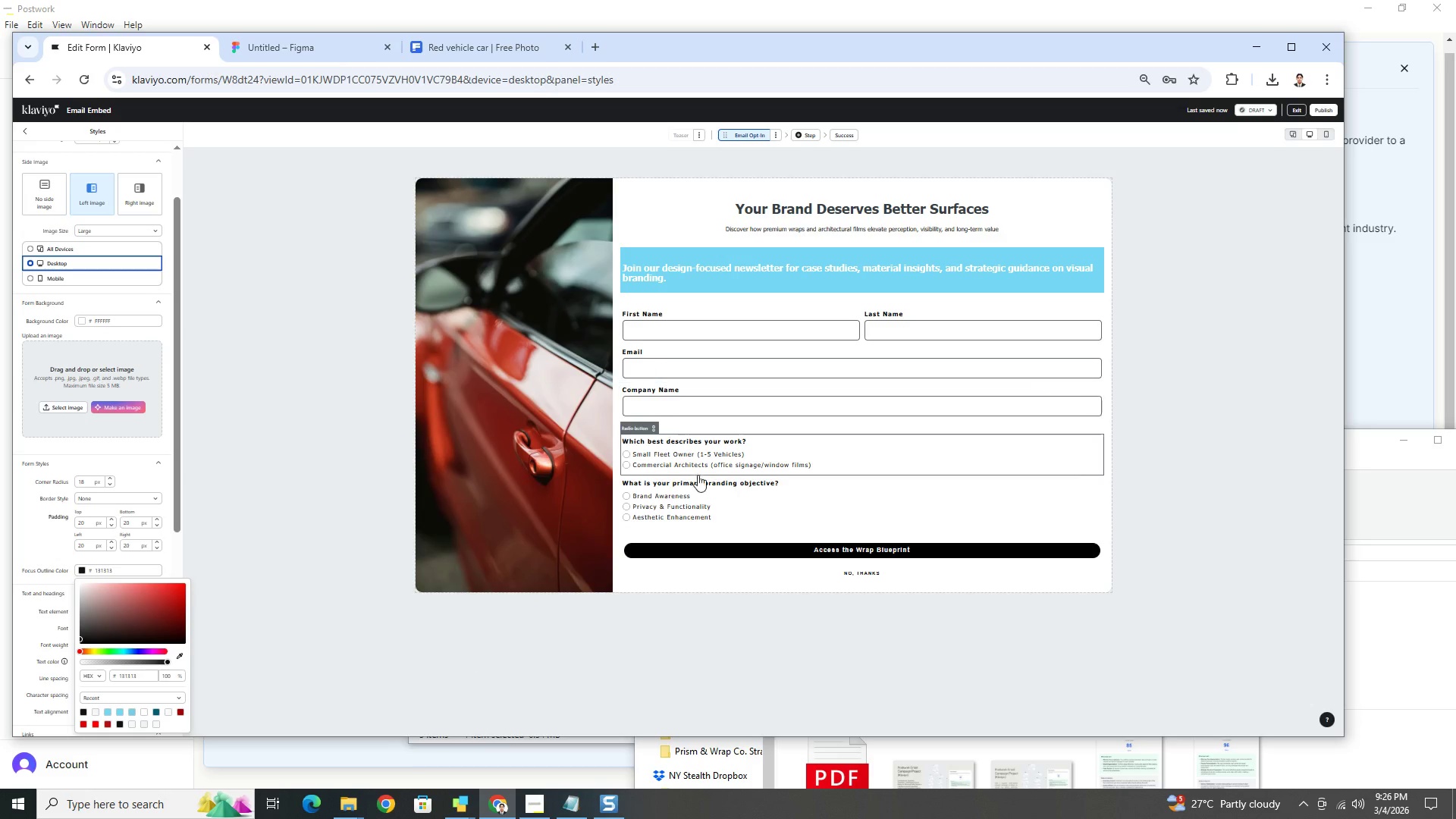 
left_click([1104, 450])
 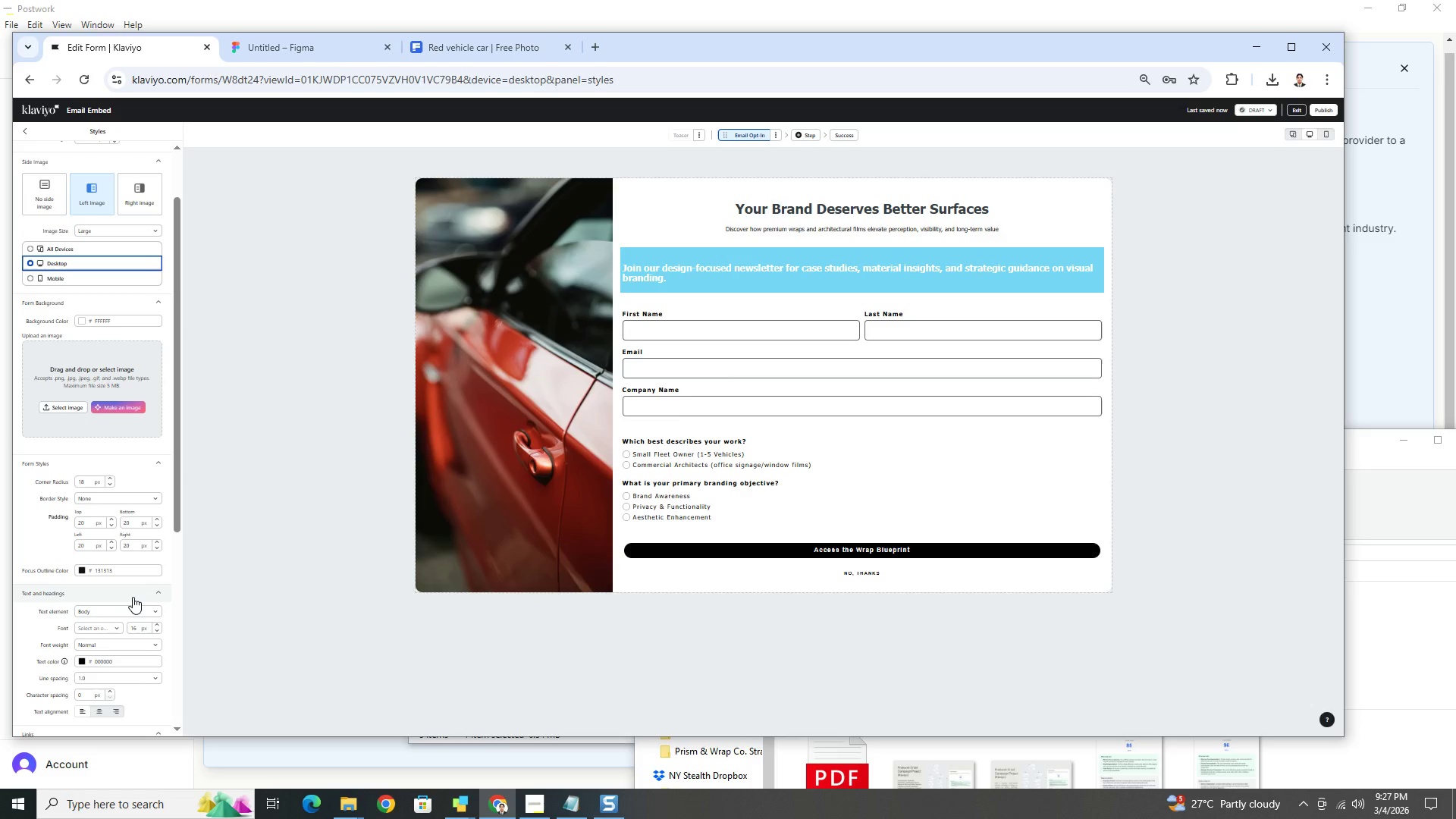 
wait(50.75)
 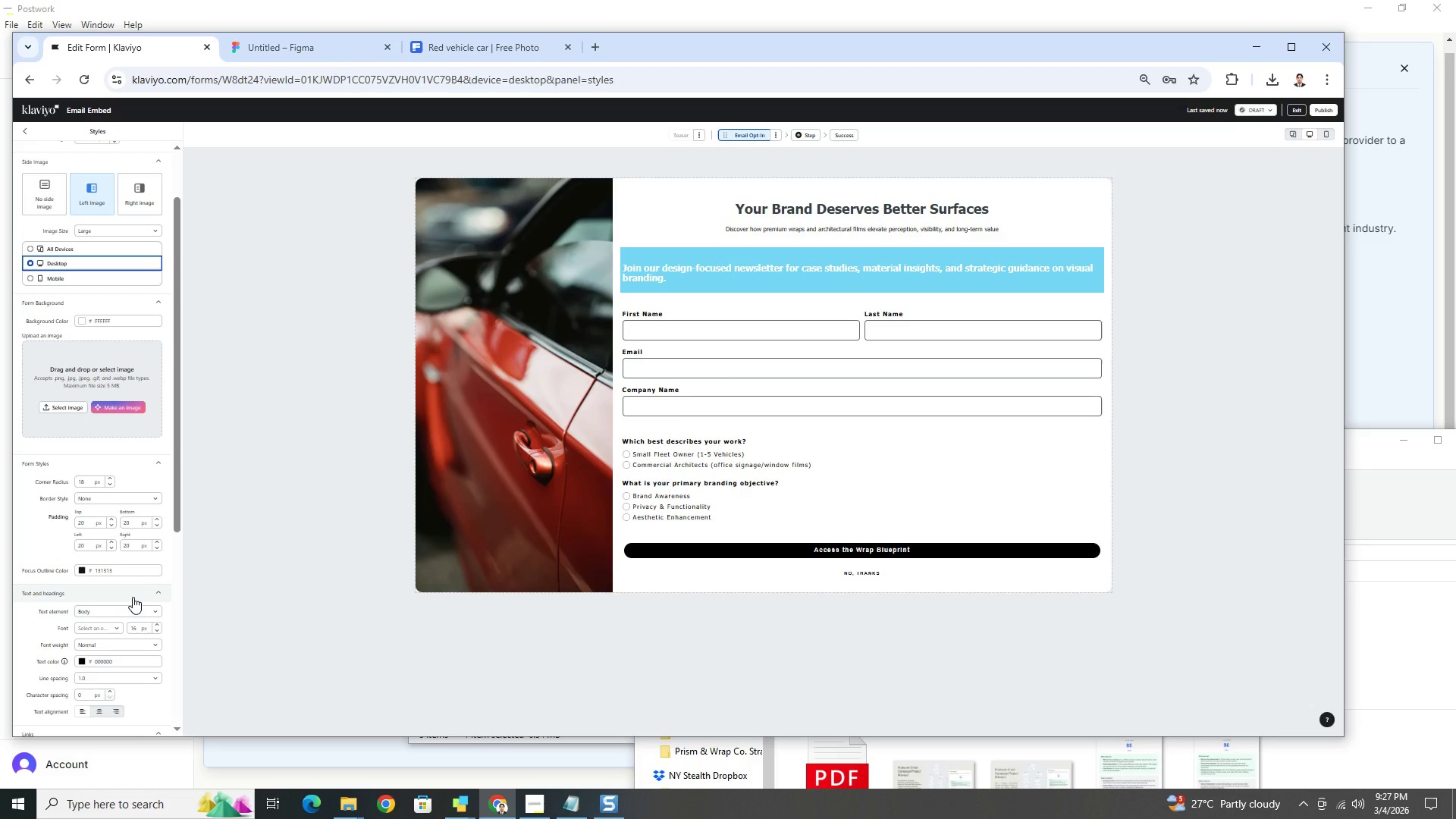 
scroll: coordinate [115, 595], scroll_direction: down, amount: 2.0
 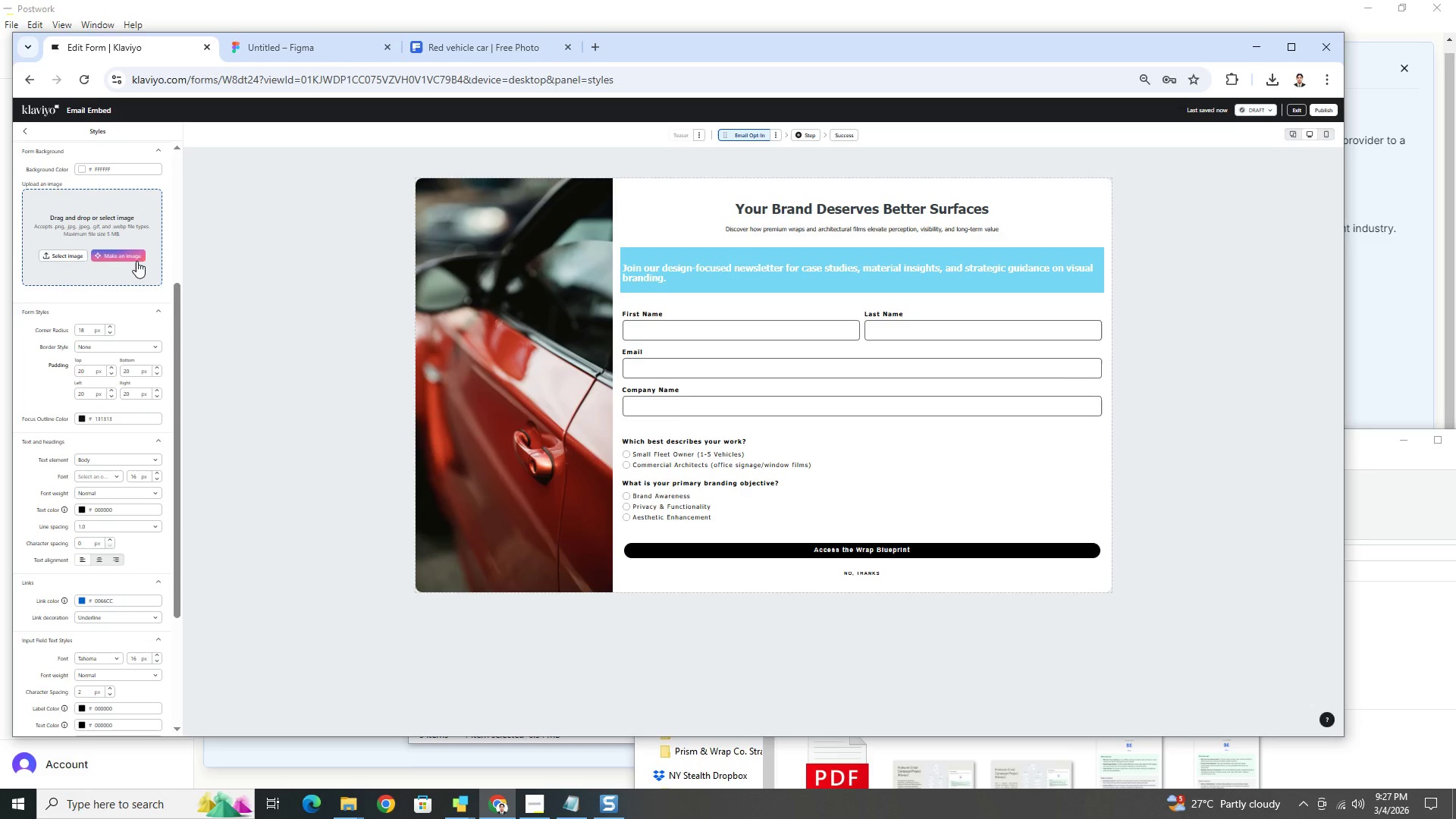 
scroll: coordinate [145, 236], scroll_direction: up, amount: 7.0
 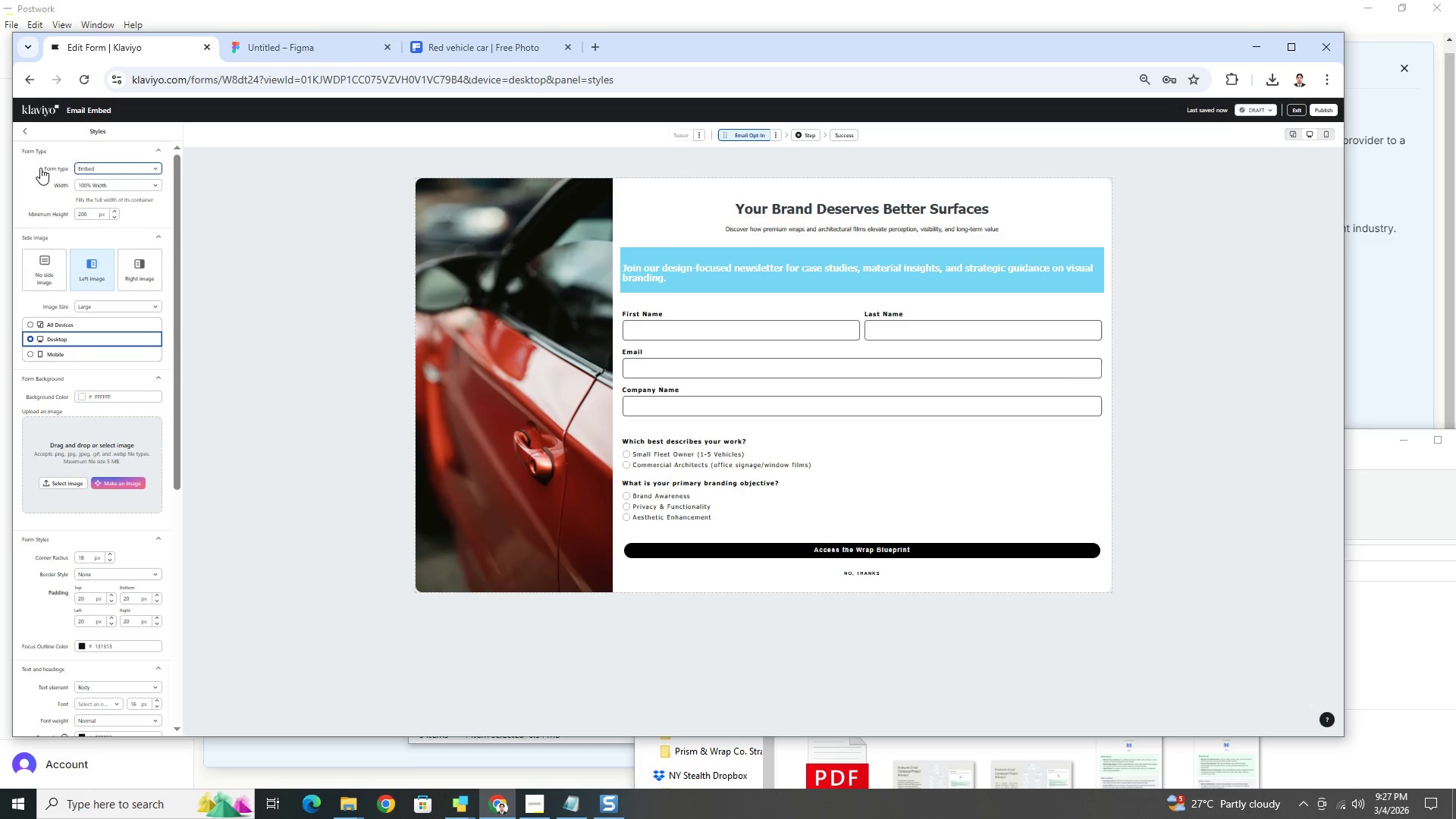 
wait(5.88)
 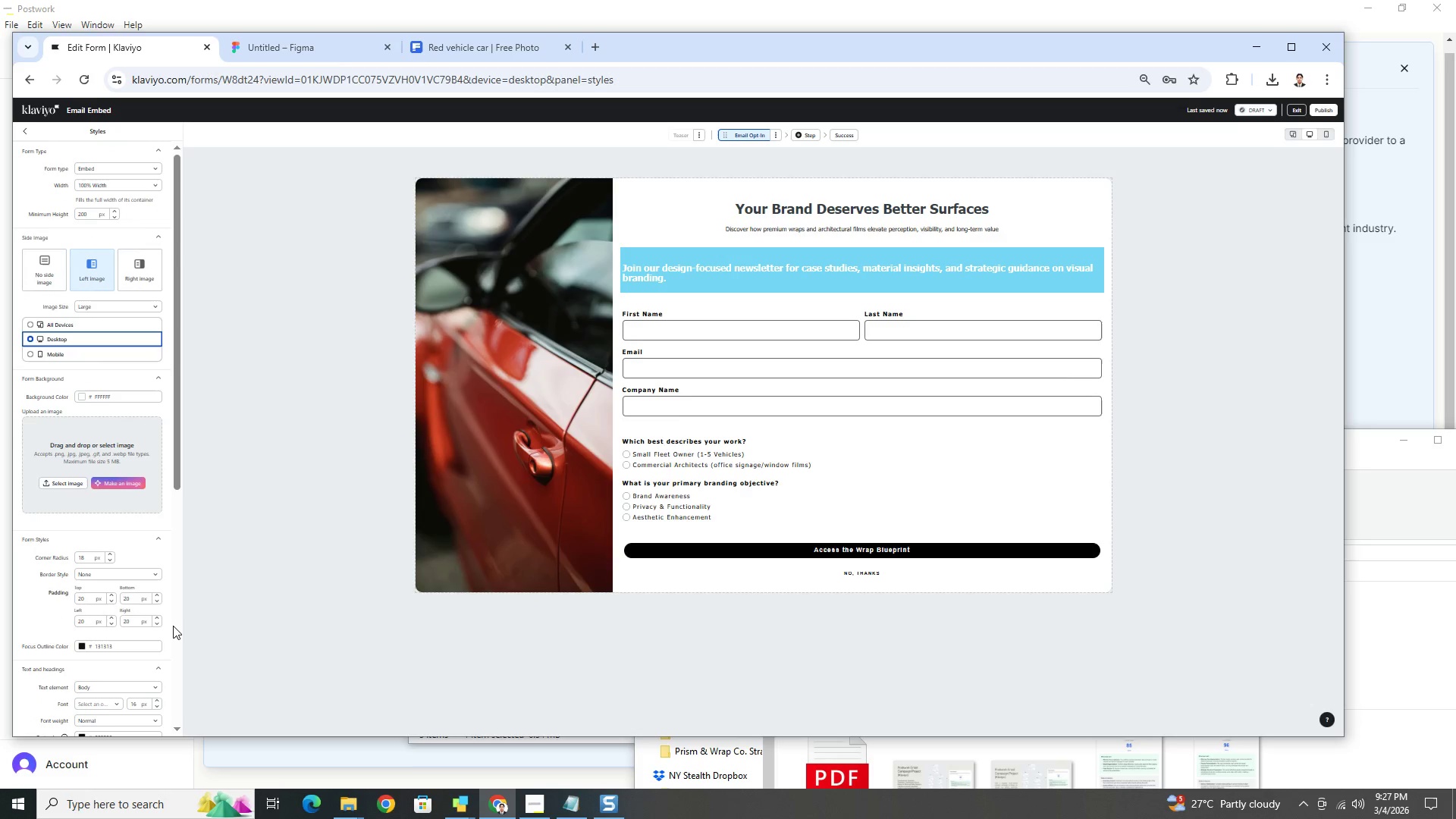 
scroll: coordinate [135, 579], scroll_direction: down, amount: 2.0
 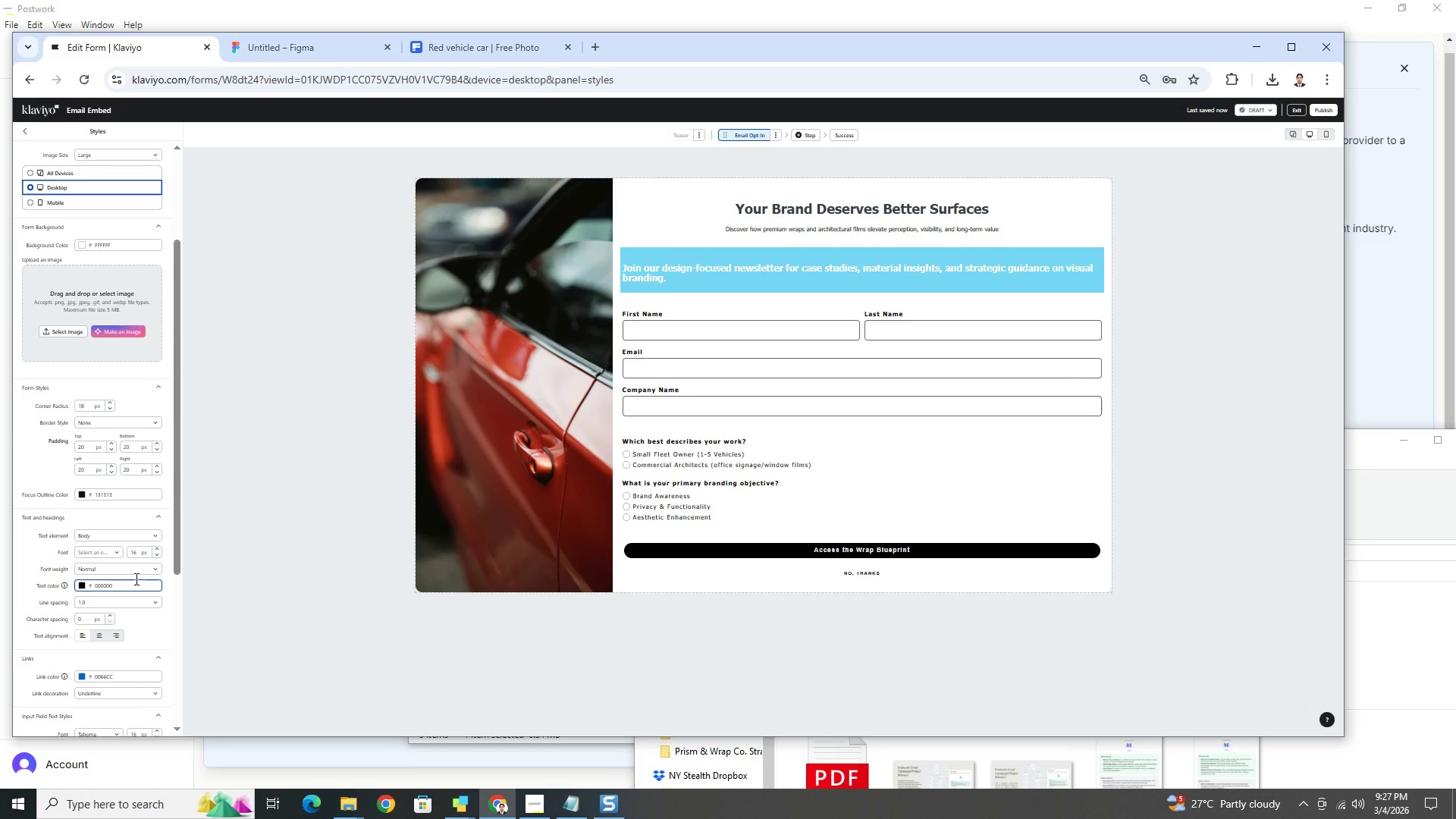 
scroll: coordinate [135, 579], scroll_direction: up, amount: 2.0
 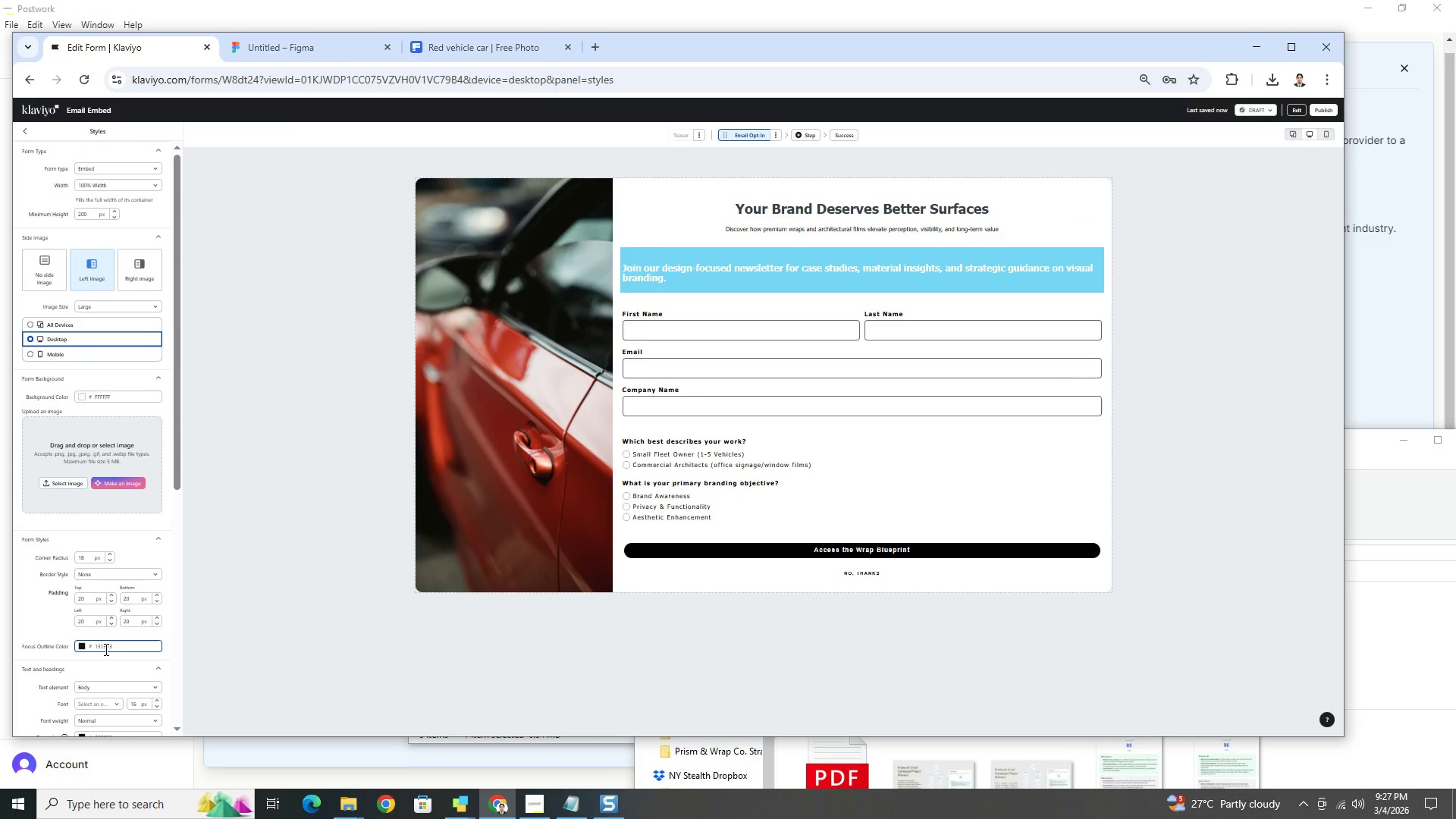 
wait(8.83)
 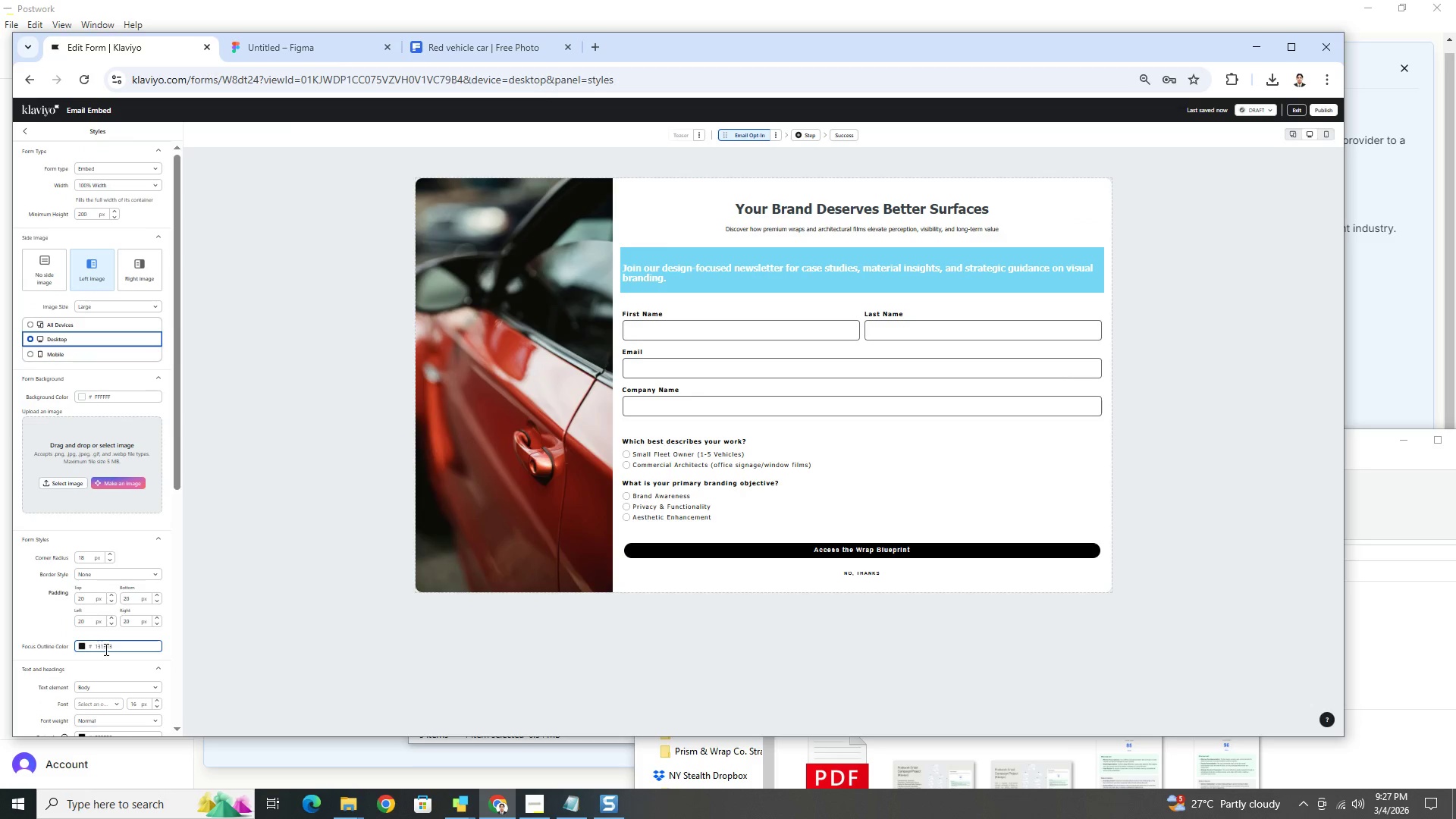 
hold_key(key=ControlLeft, duration=0.31)
scroll: coordinate [137, 324], scroll_direction: up, amount: 2.0
 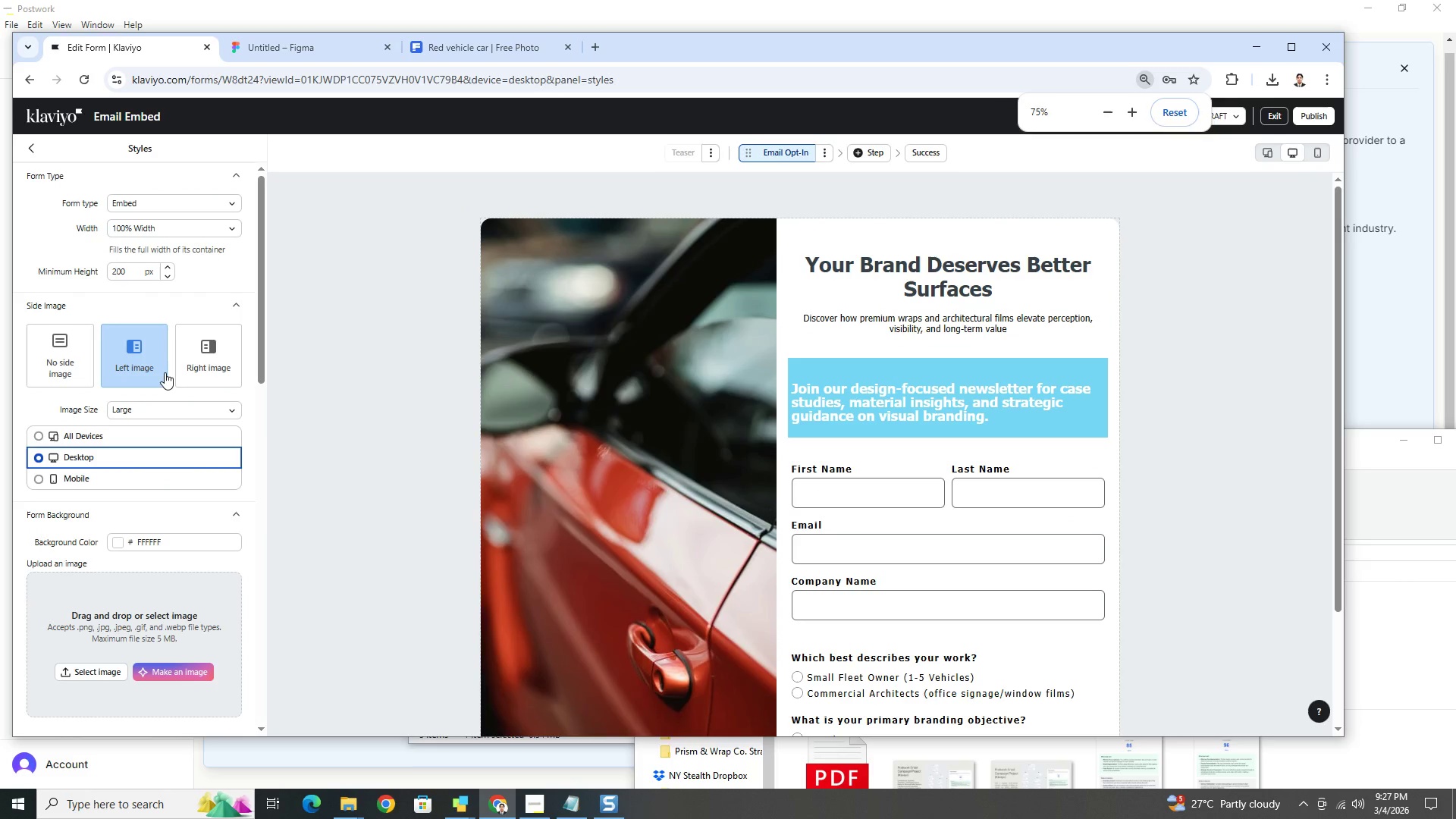 
scroll: coordinate [160, 378], scroll_direction: down, amount: 4.0
 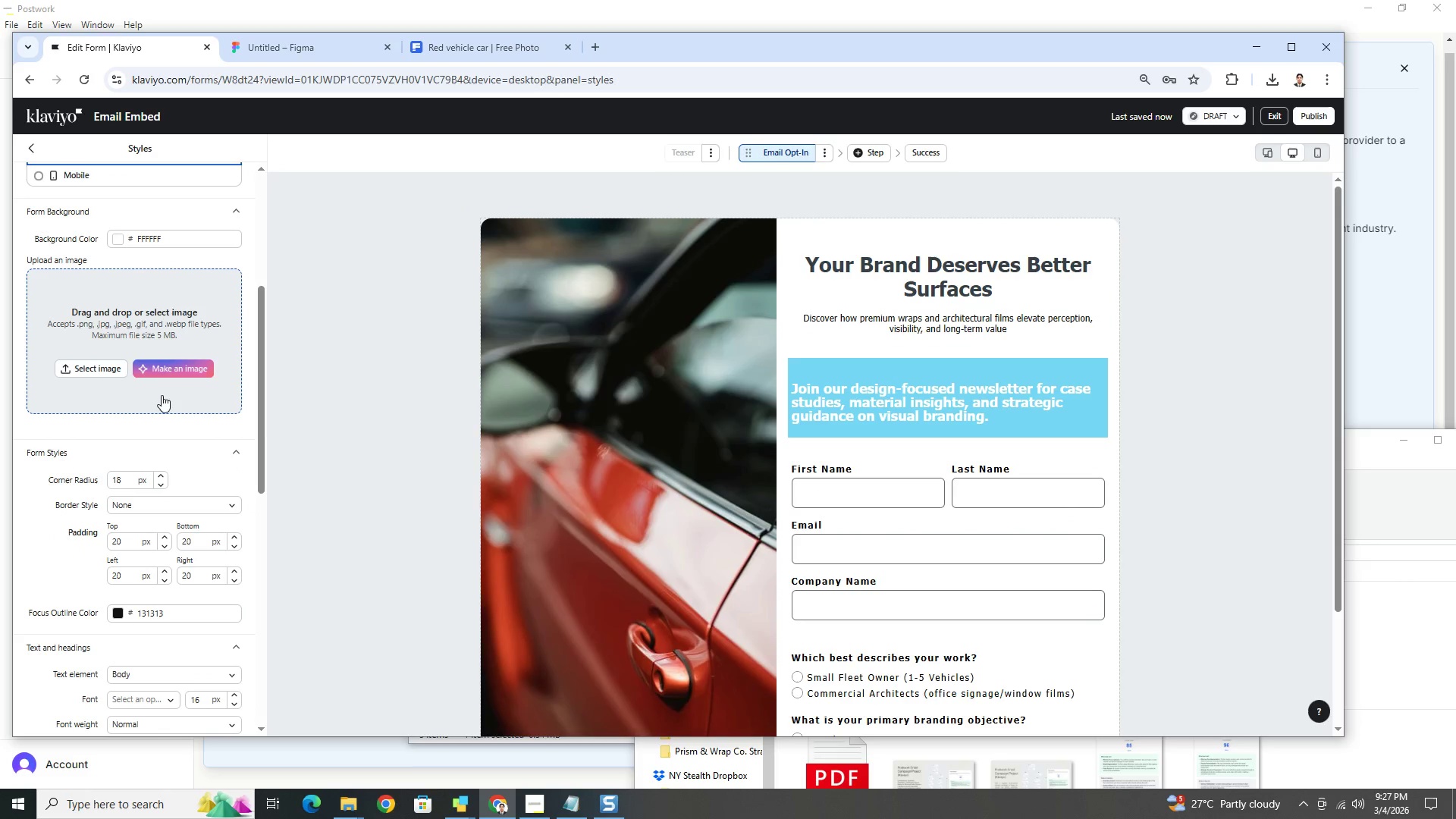 
scroll: coordinate [162, 397], scroll_direction: up, amount: 1.0
 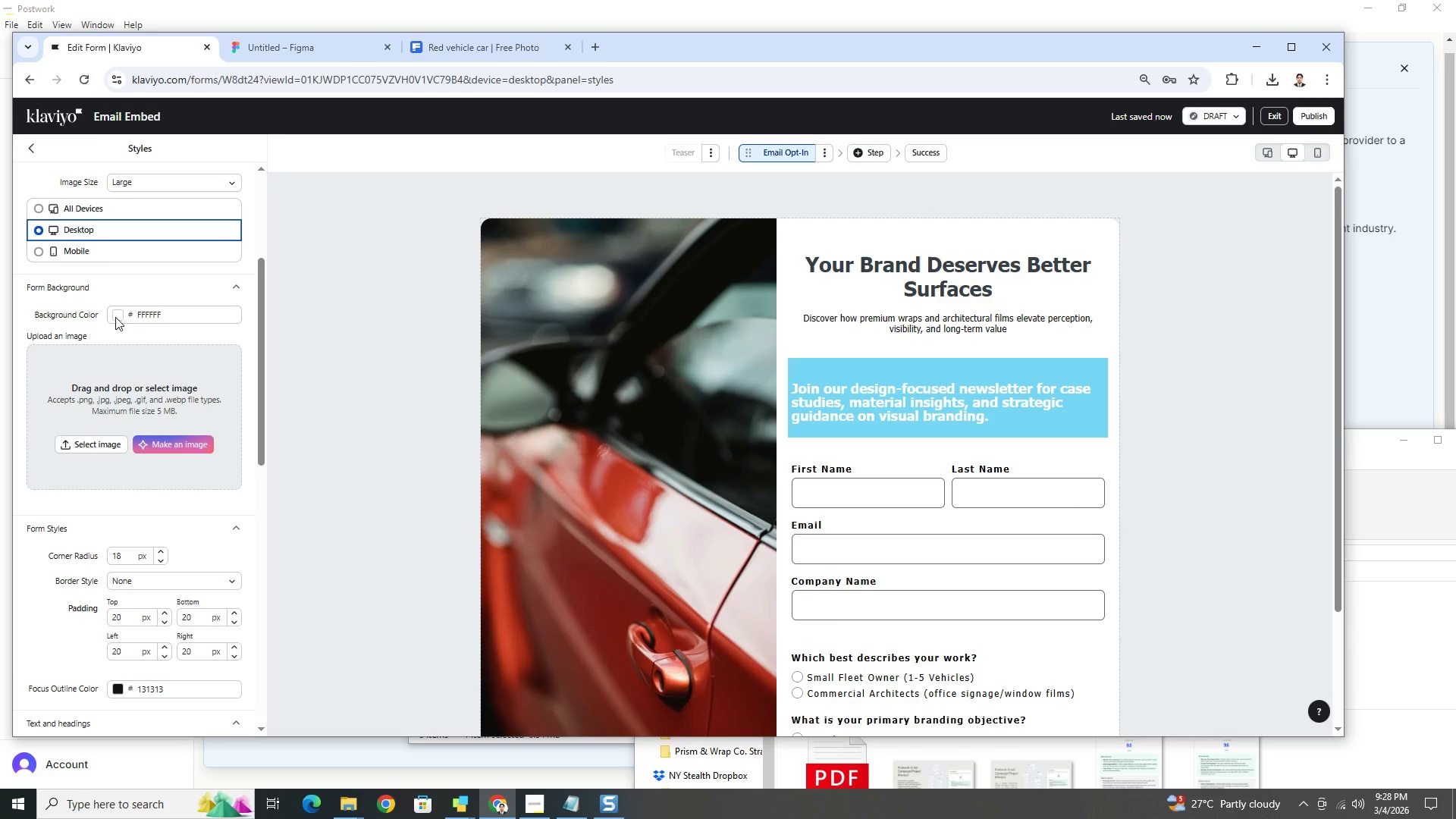 
left_click([118, 316])
 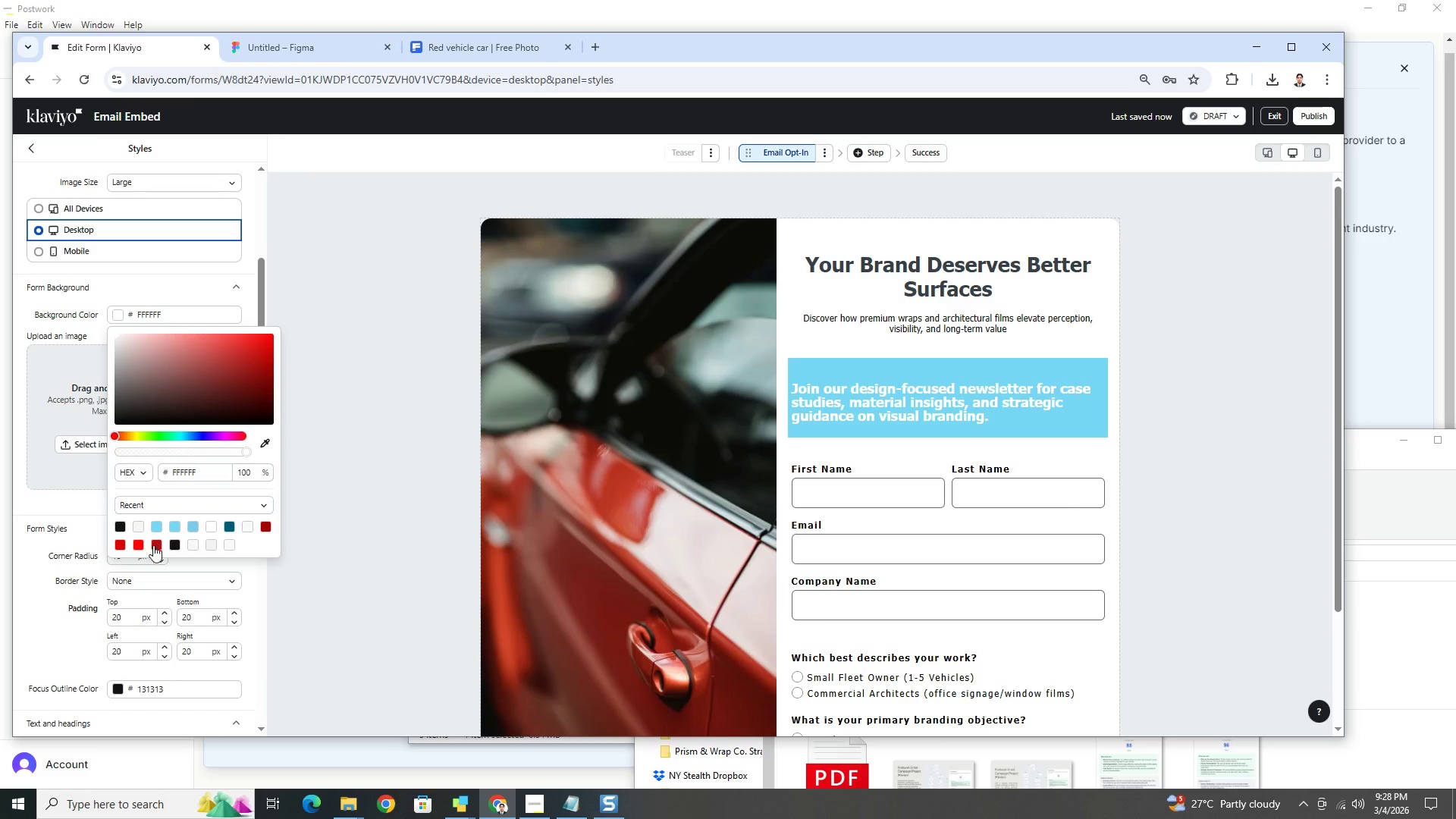 
left_click([177, 545])
 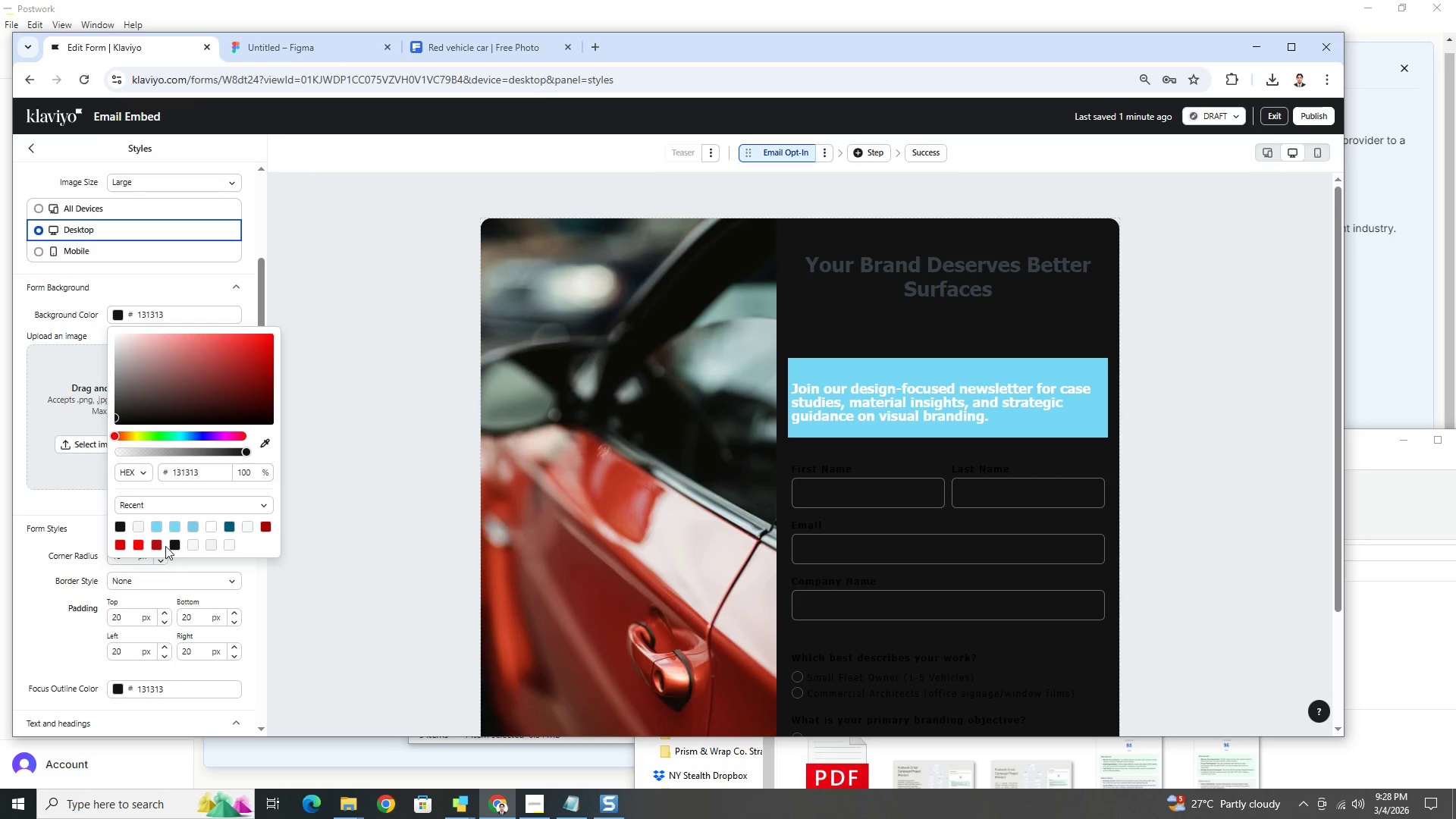 
left_click([119, 526])
 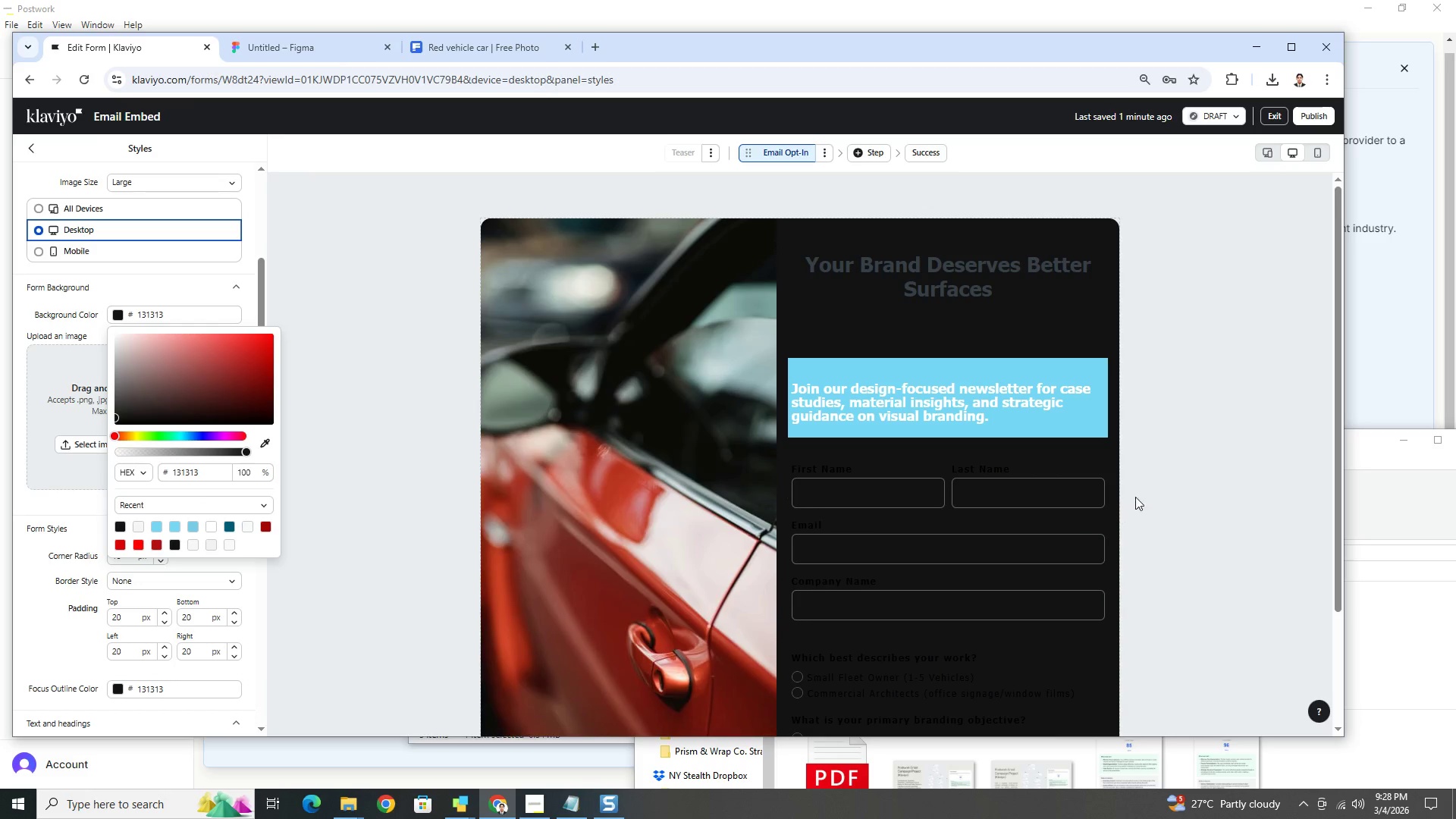 
left_click([1207, 419])
 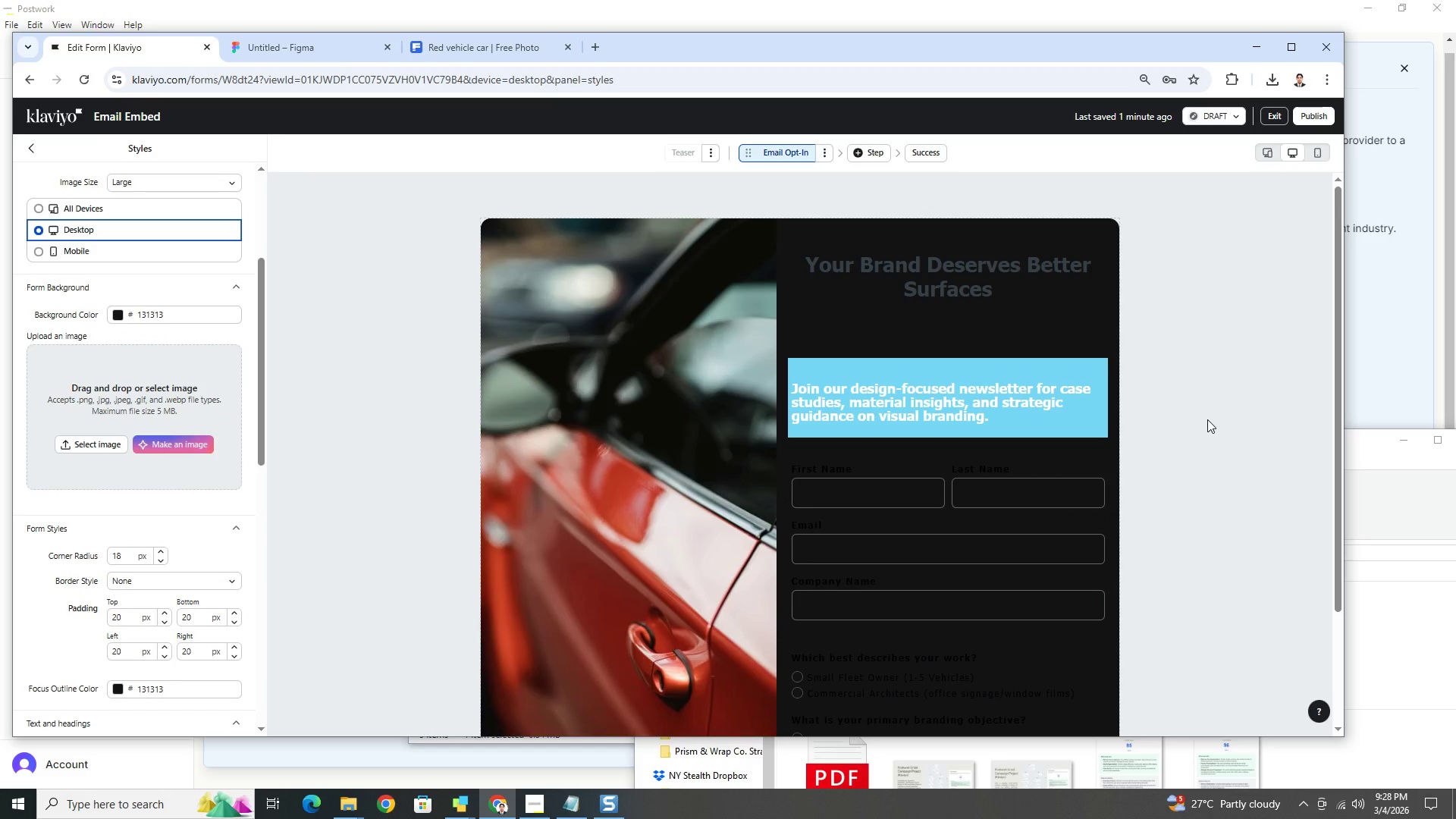 
scroll: coordinate [1207, 419], scroll_direction: down, amount: 3.0
 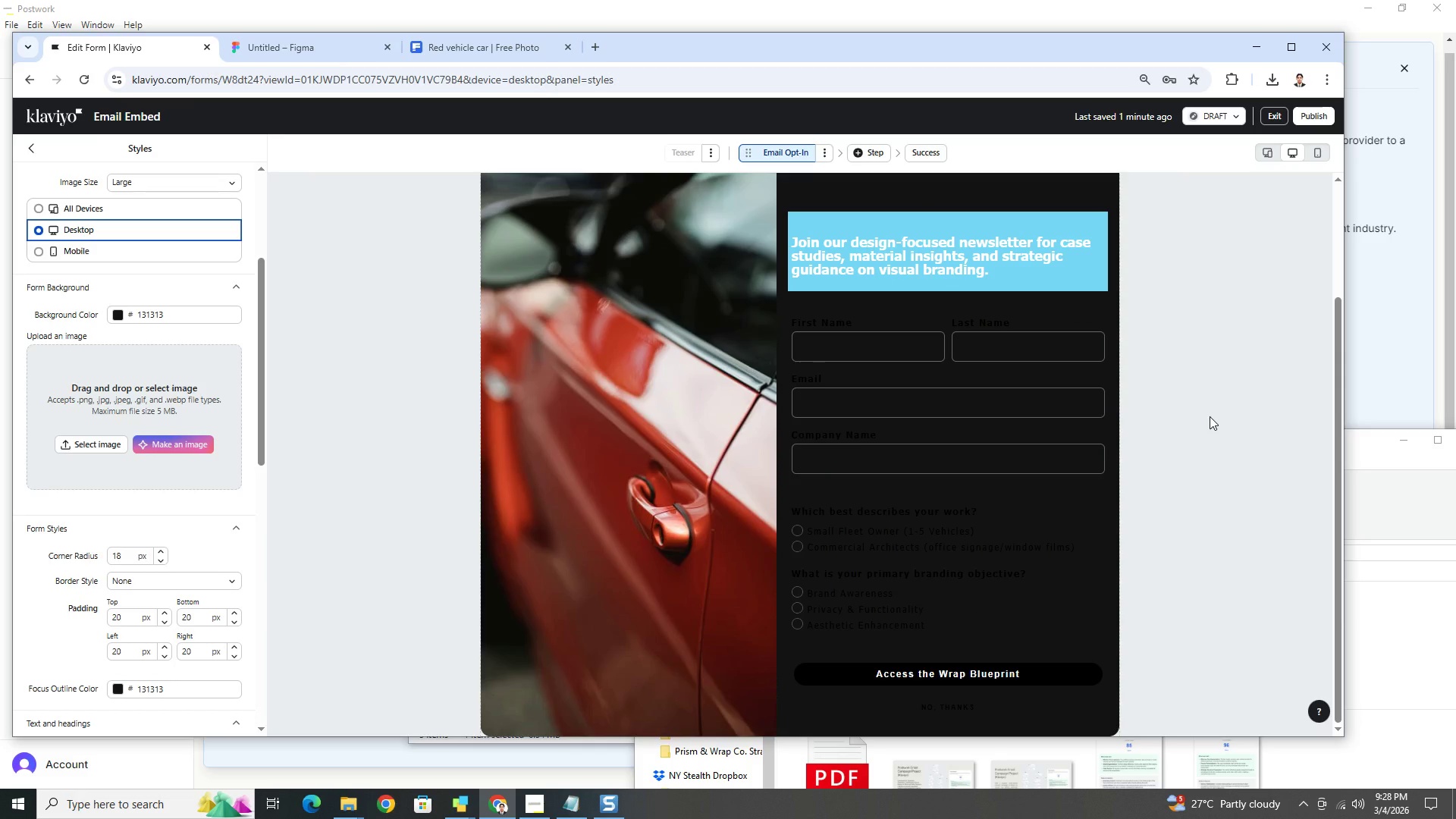 
hold_key(key=ControlLeft, duration=0.53)
scroll: coordinate [1201, 410], scroll_direction: down, amount: 3.0
 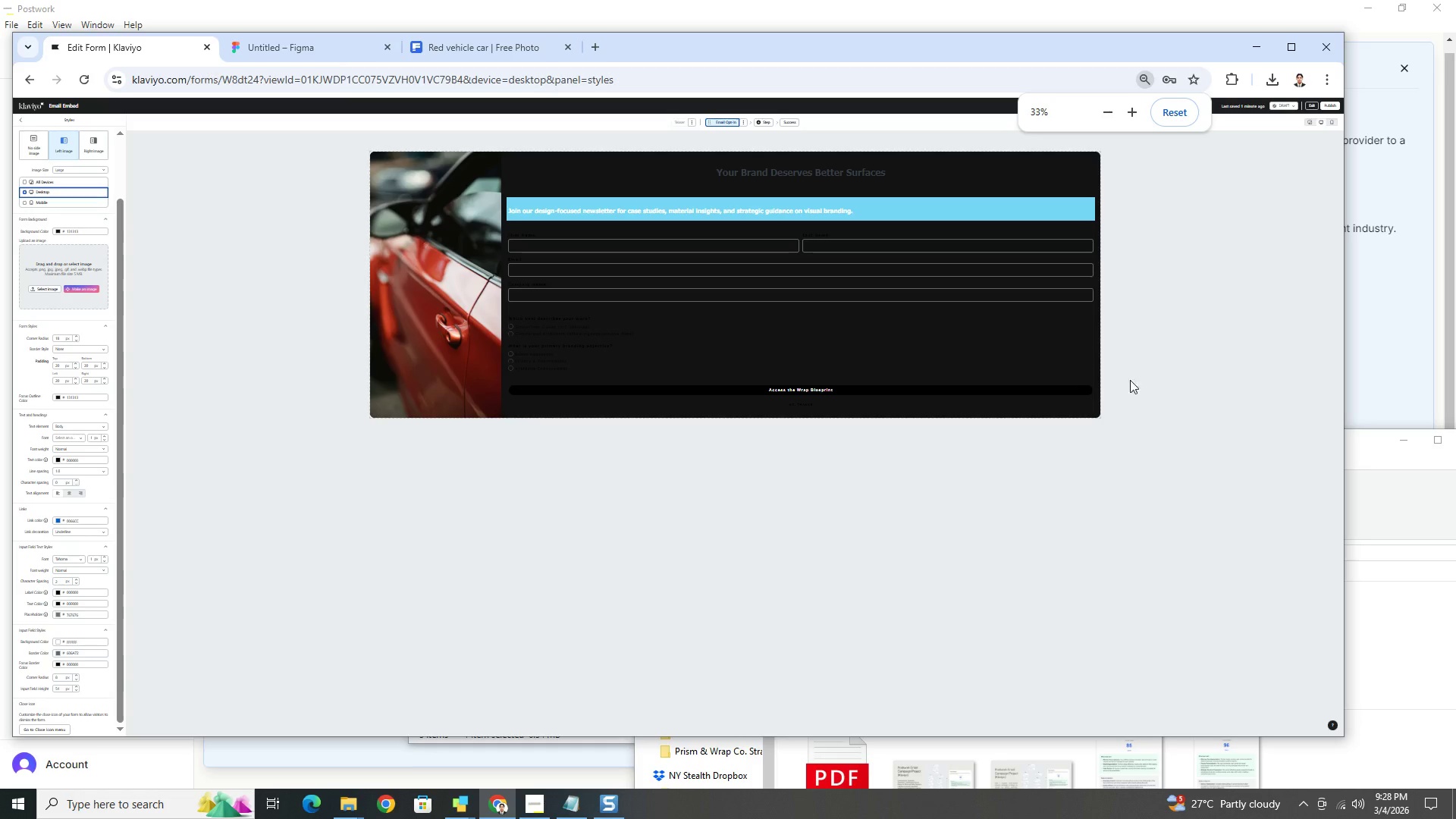 
hold_key(key=ControlLeft, duration=0.44)
scroll: coordinate [1253, 366], scroll_direction: up, amount: 3.0
 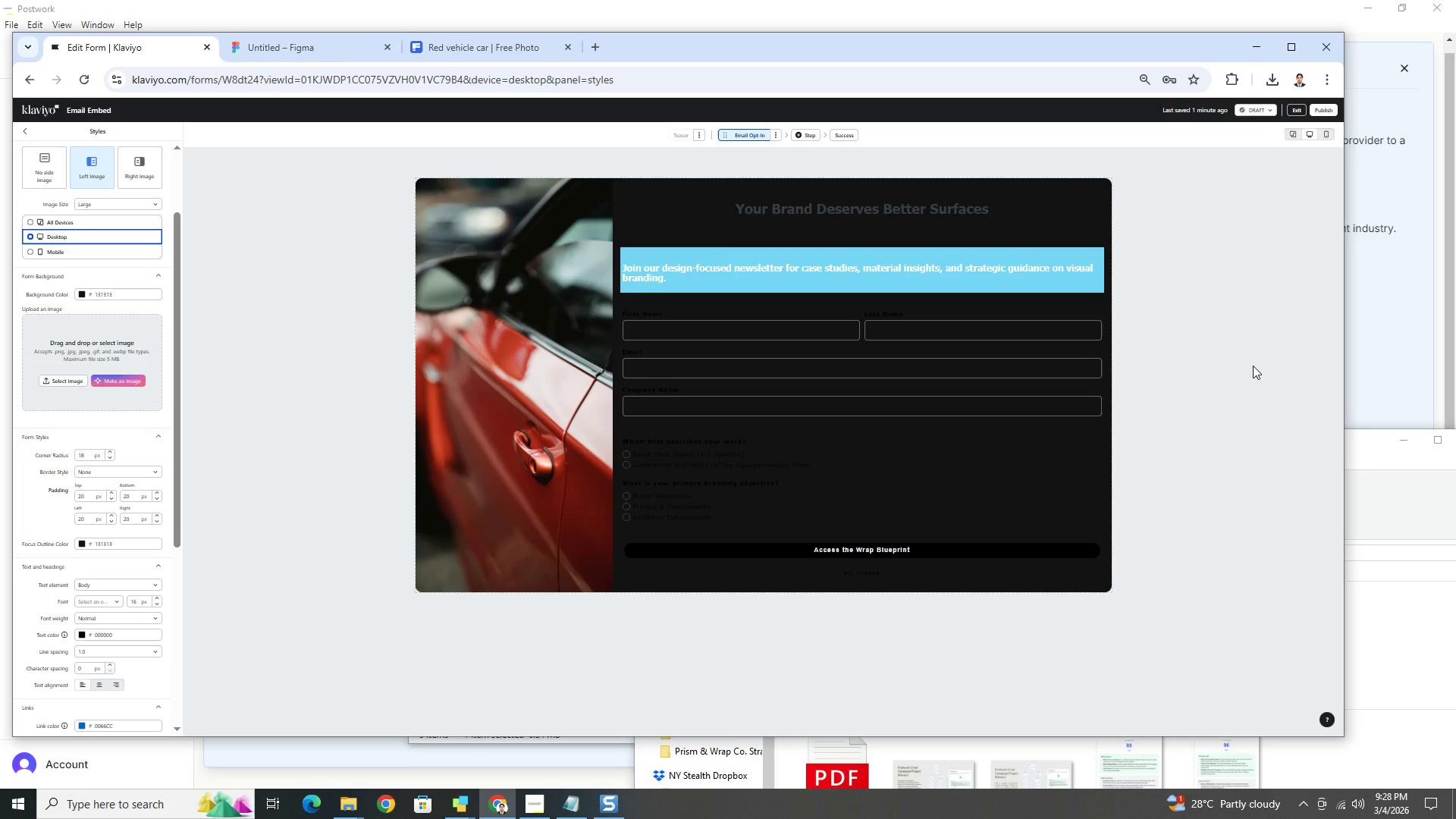 
wait(33.08)
 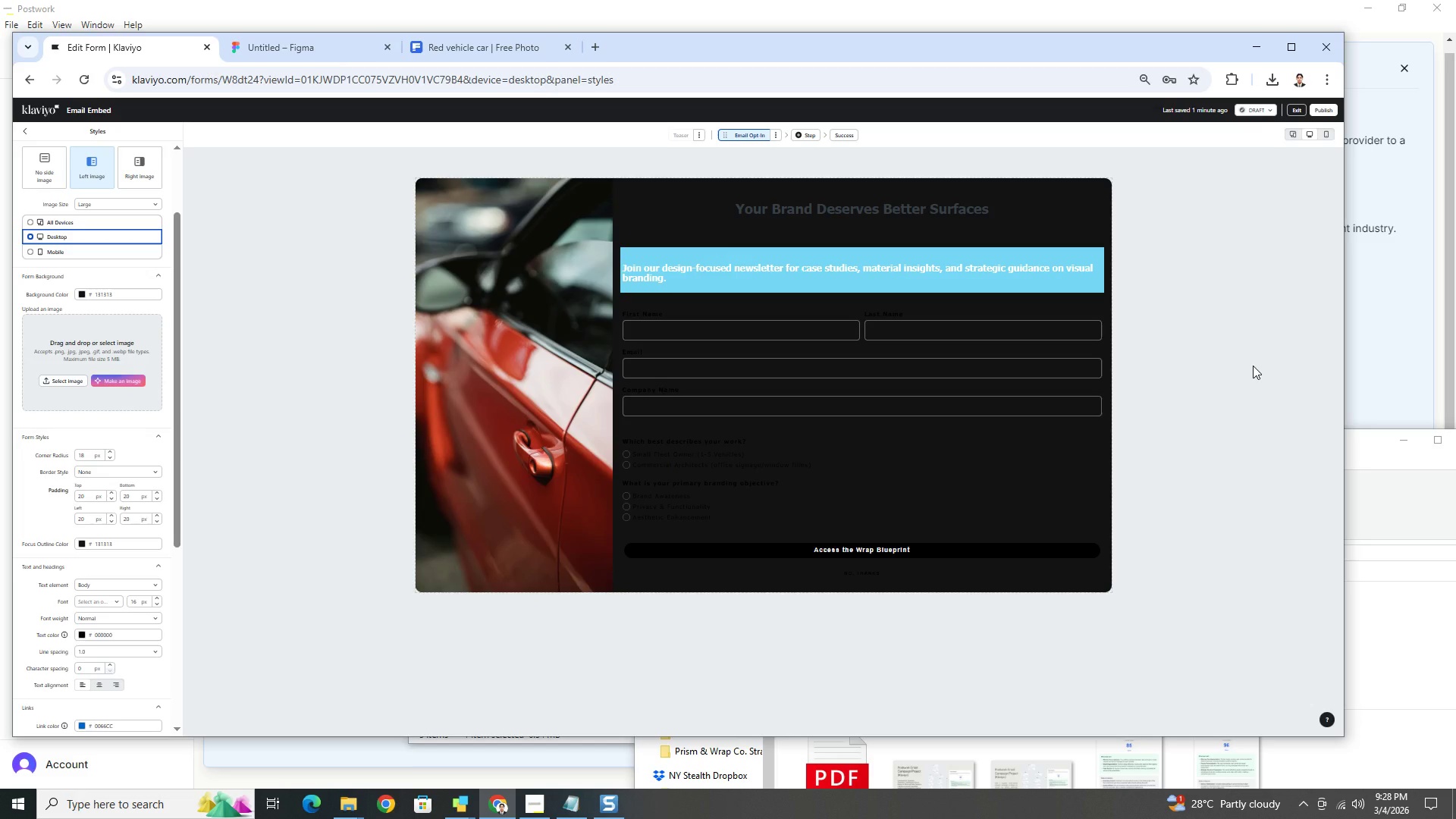 
left_click([942, 200])
 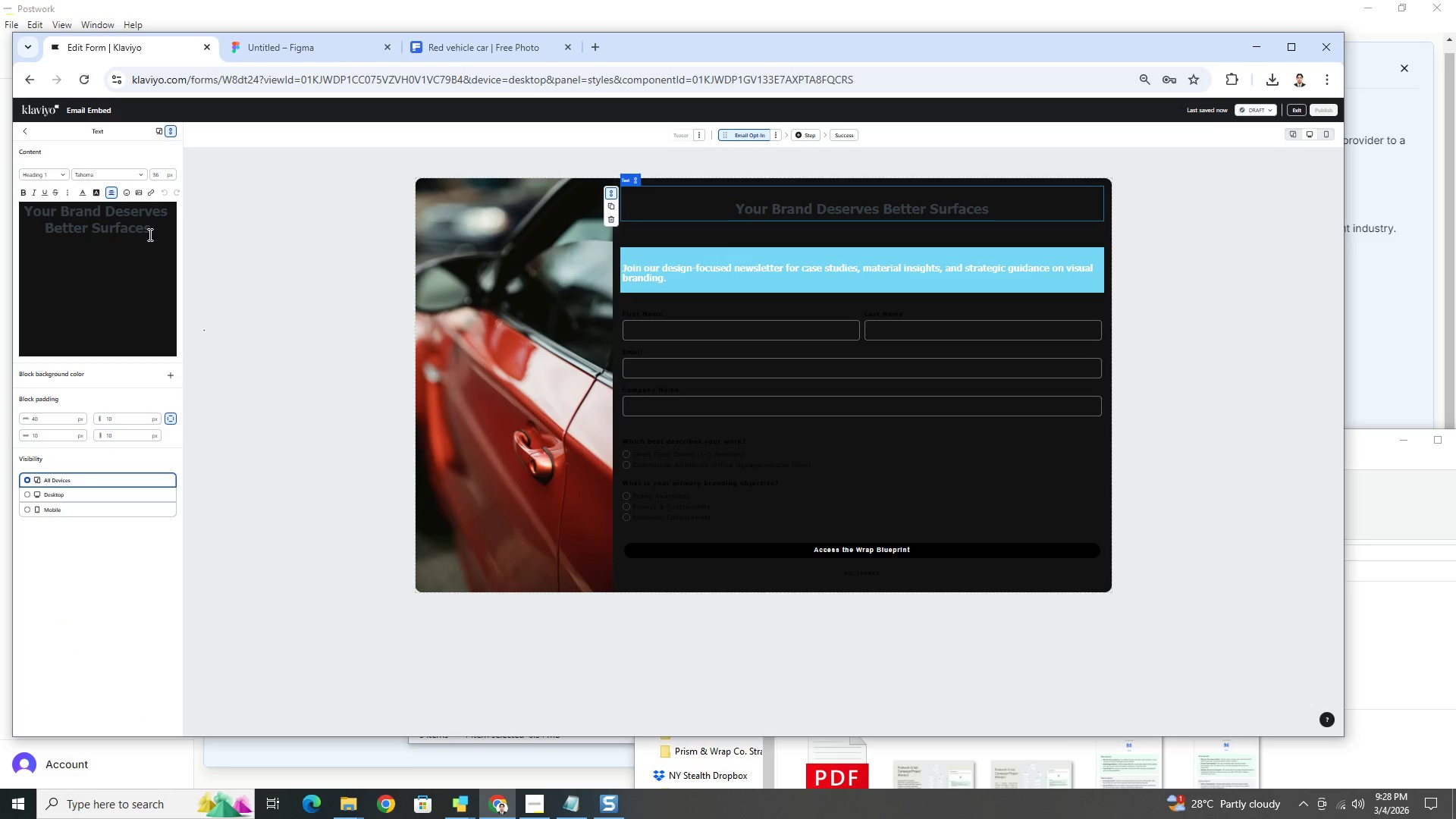 
left_click_drag(start_coordinate=[154, 231], to_coordinate=[20, 215])
 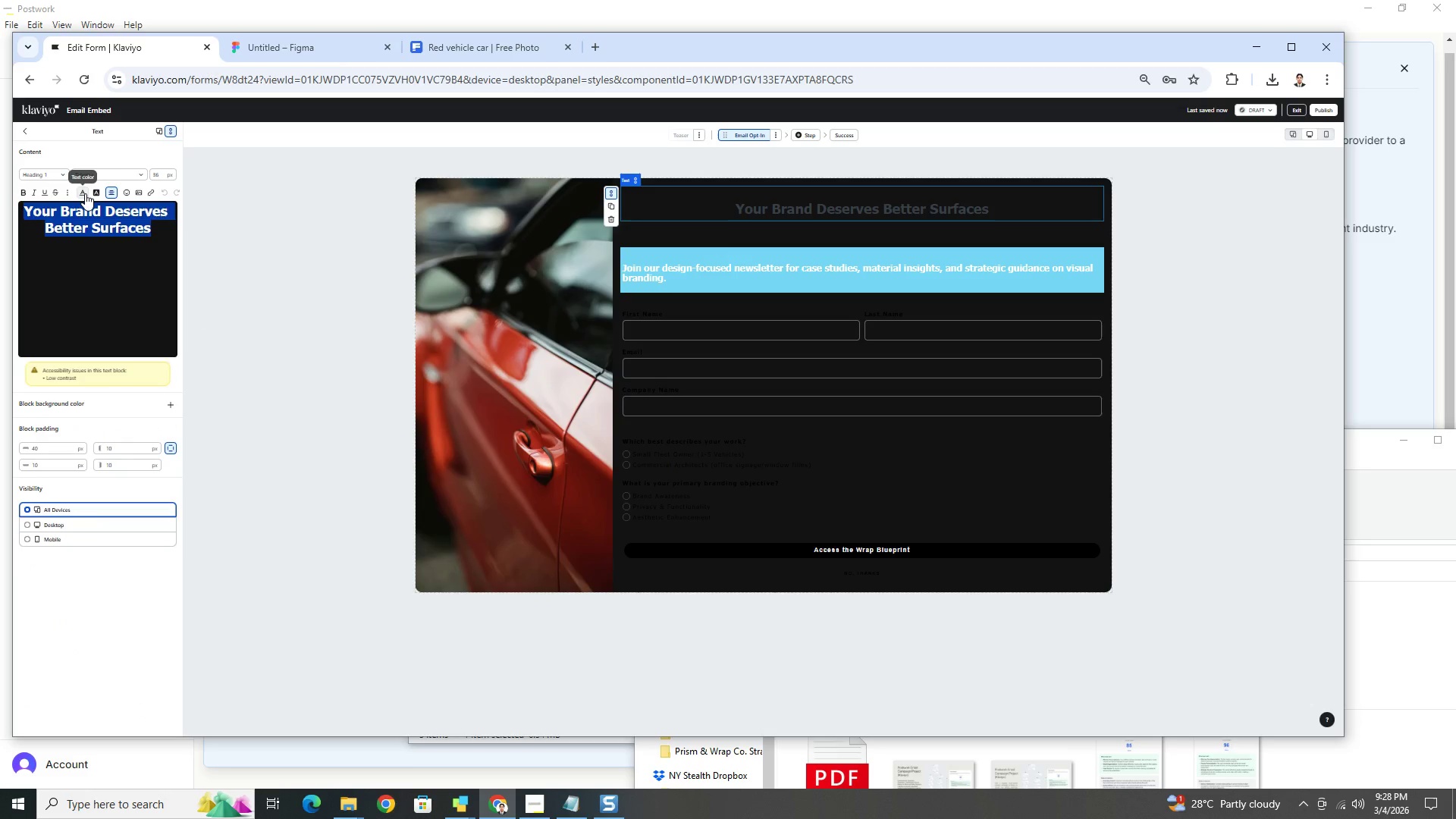 
left_click([85, 193])
 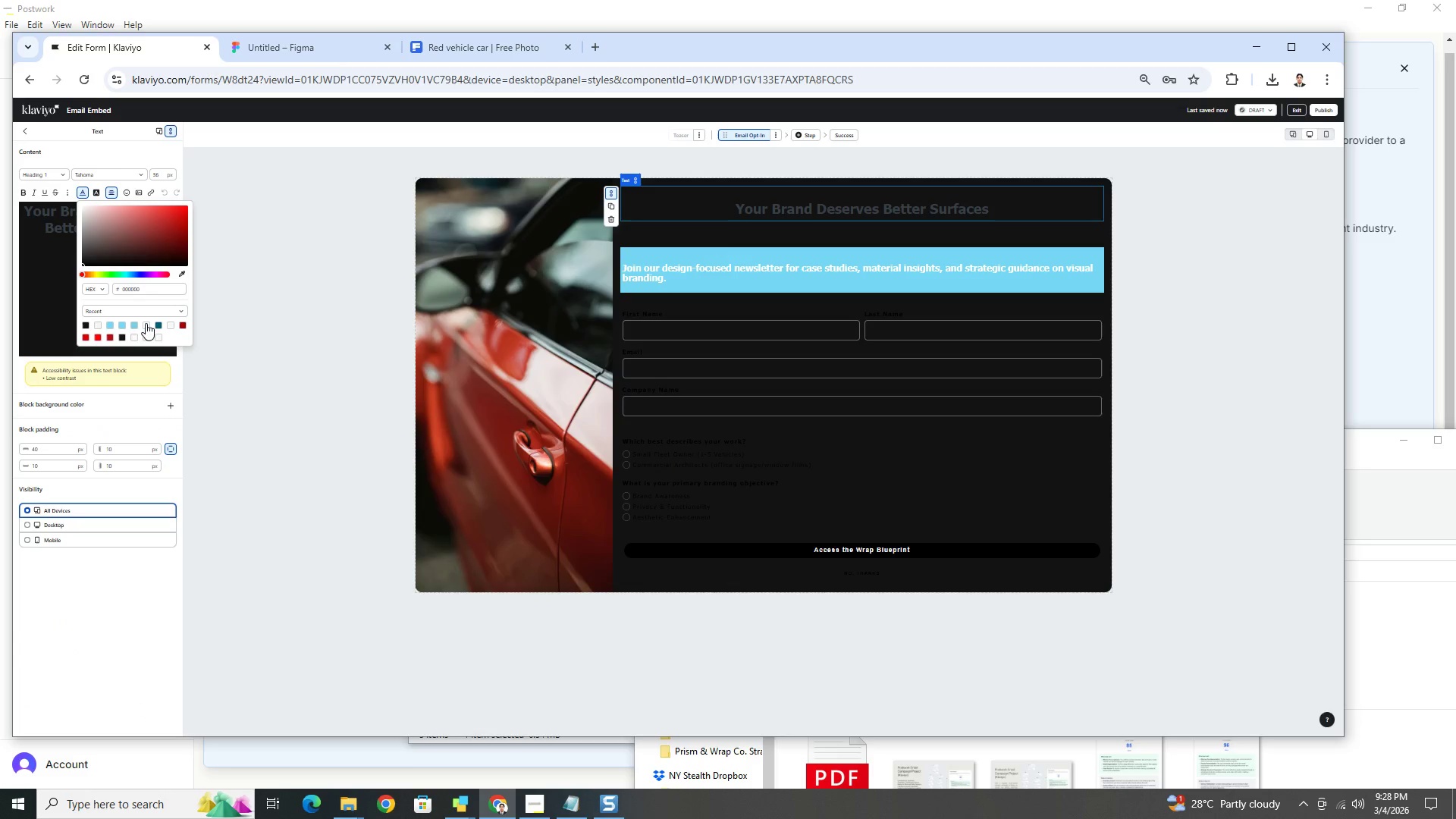 
left_click([146, 323])
 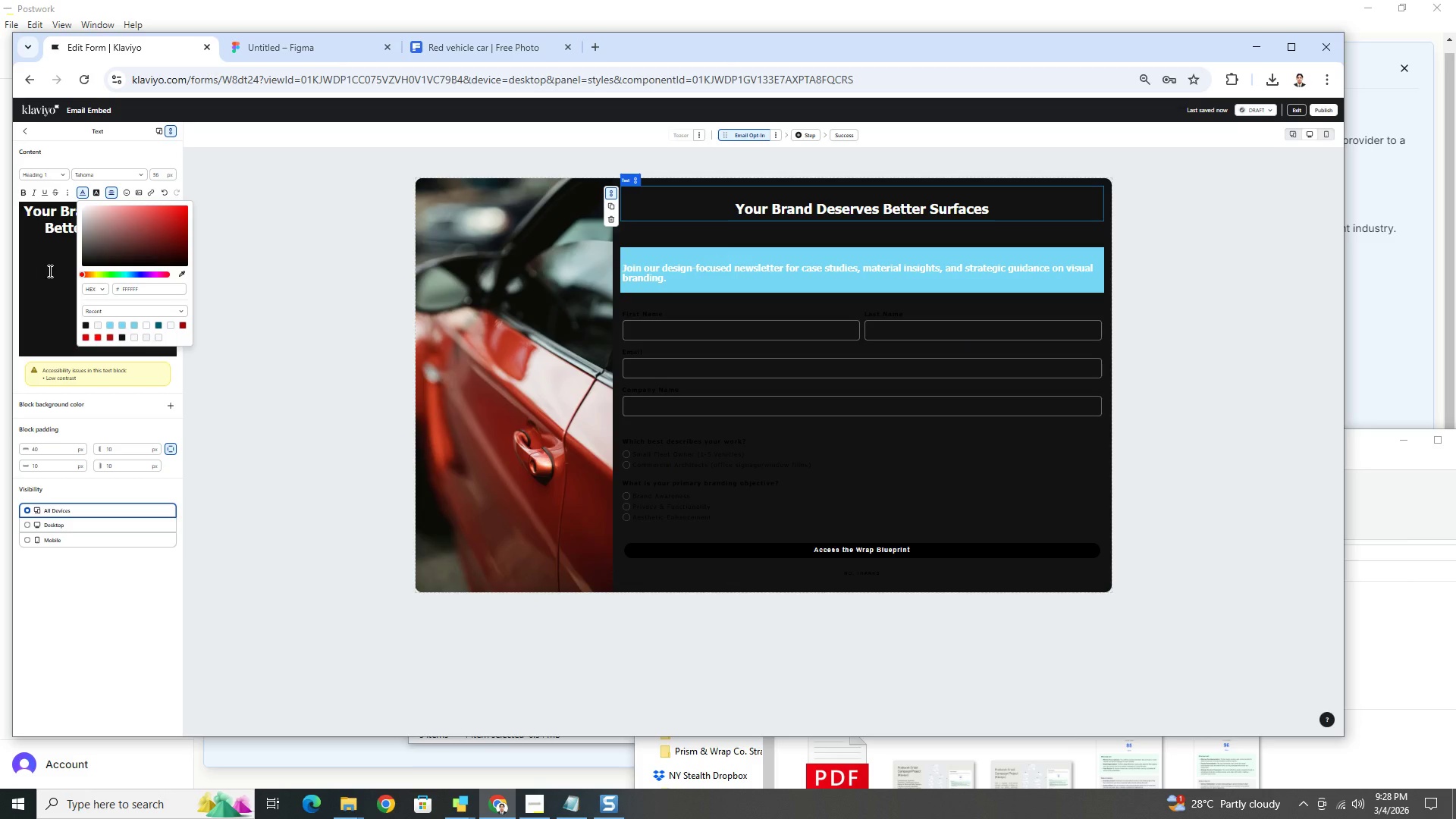 
double_click([60, 227])
 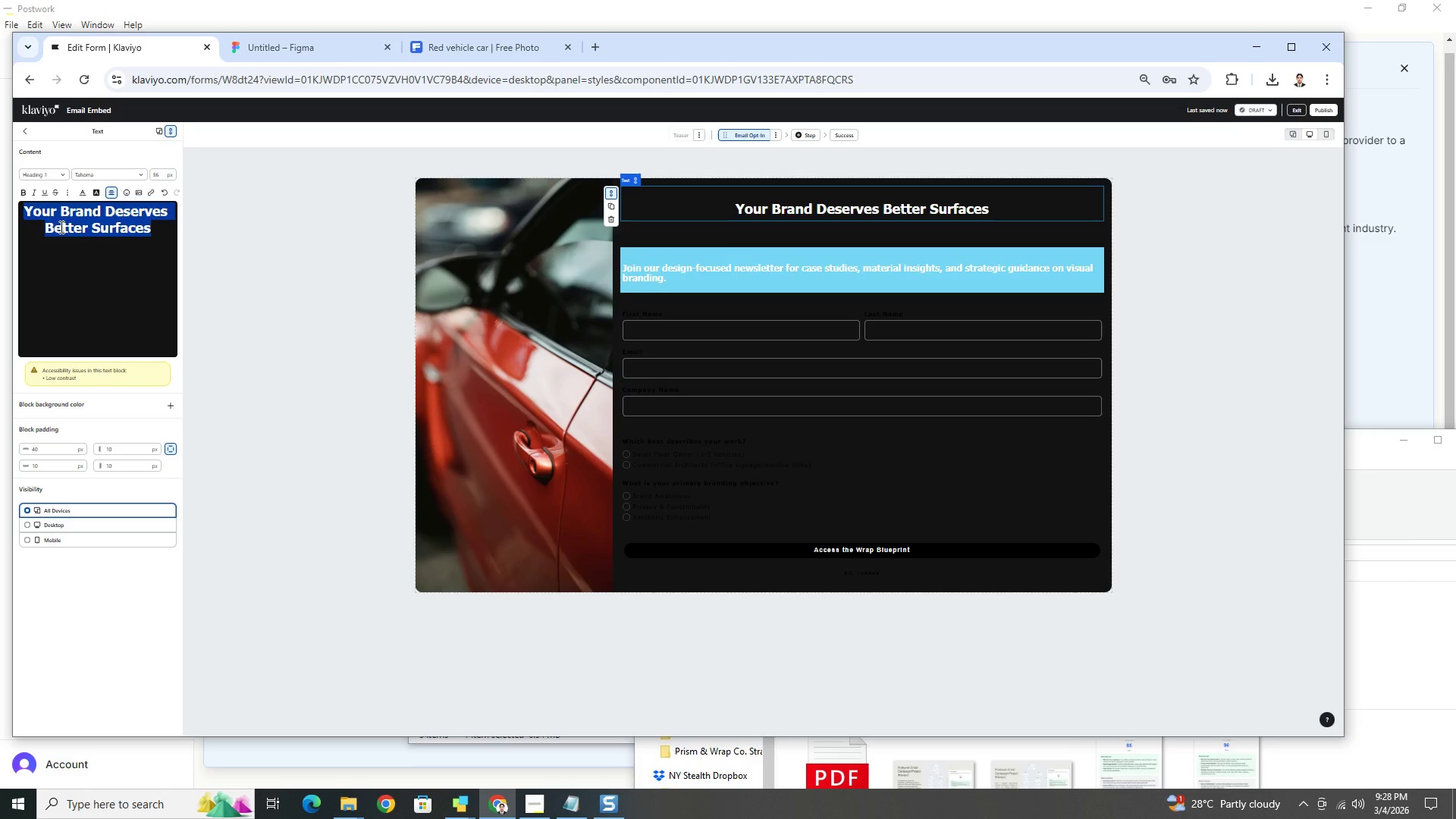 
triple_click([60, 227])
 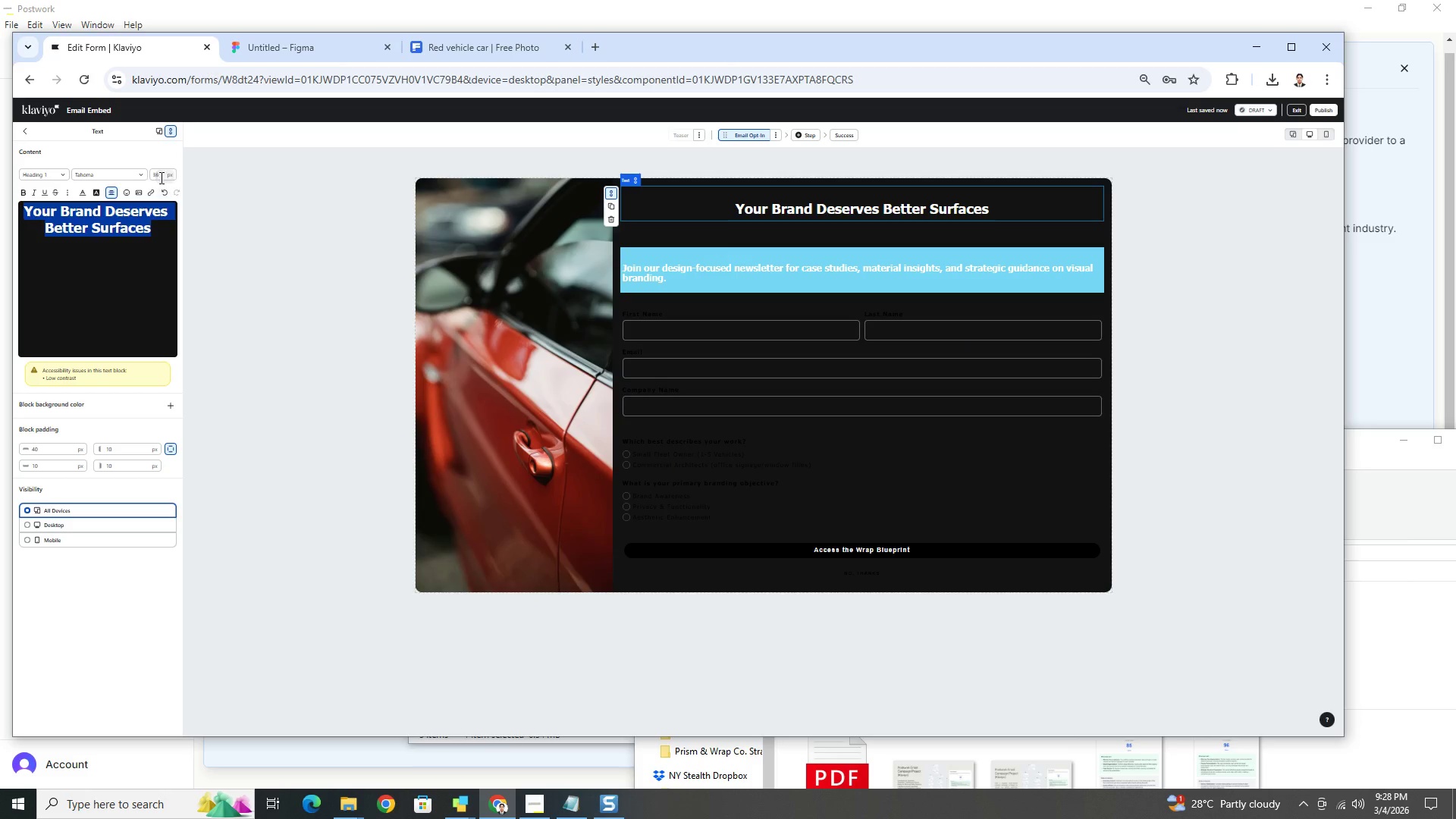 
double_click([158, 176])
 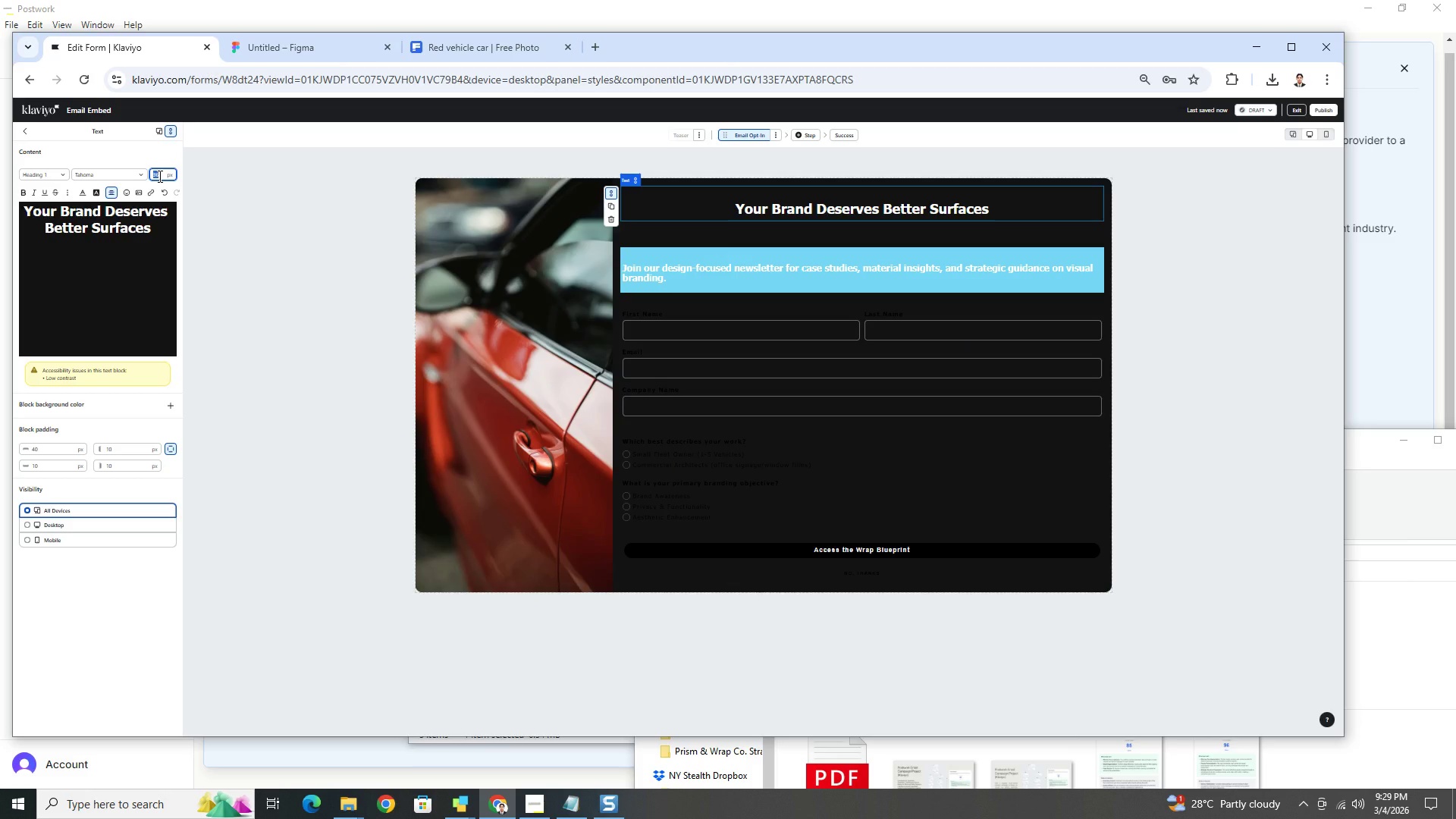 
key(Numpad4)
 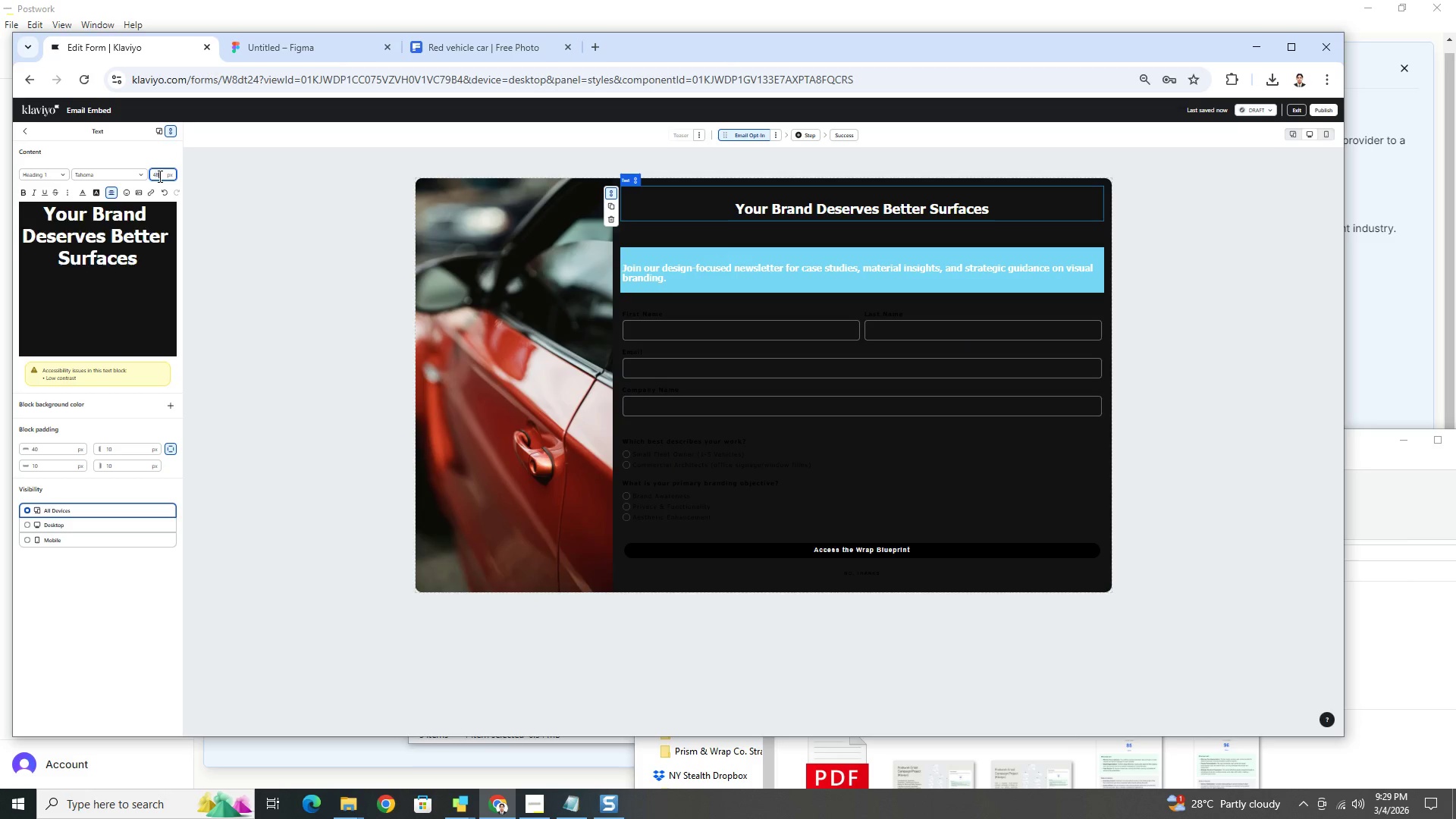 
key(Numpad8)
 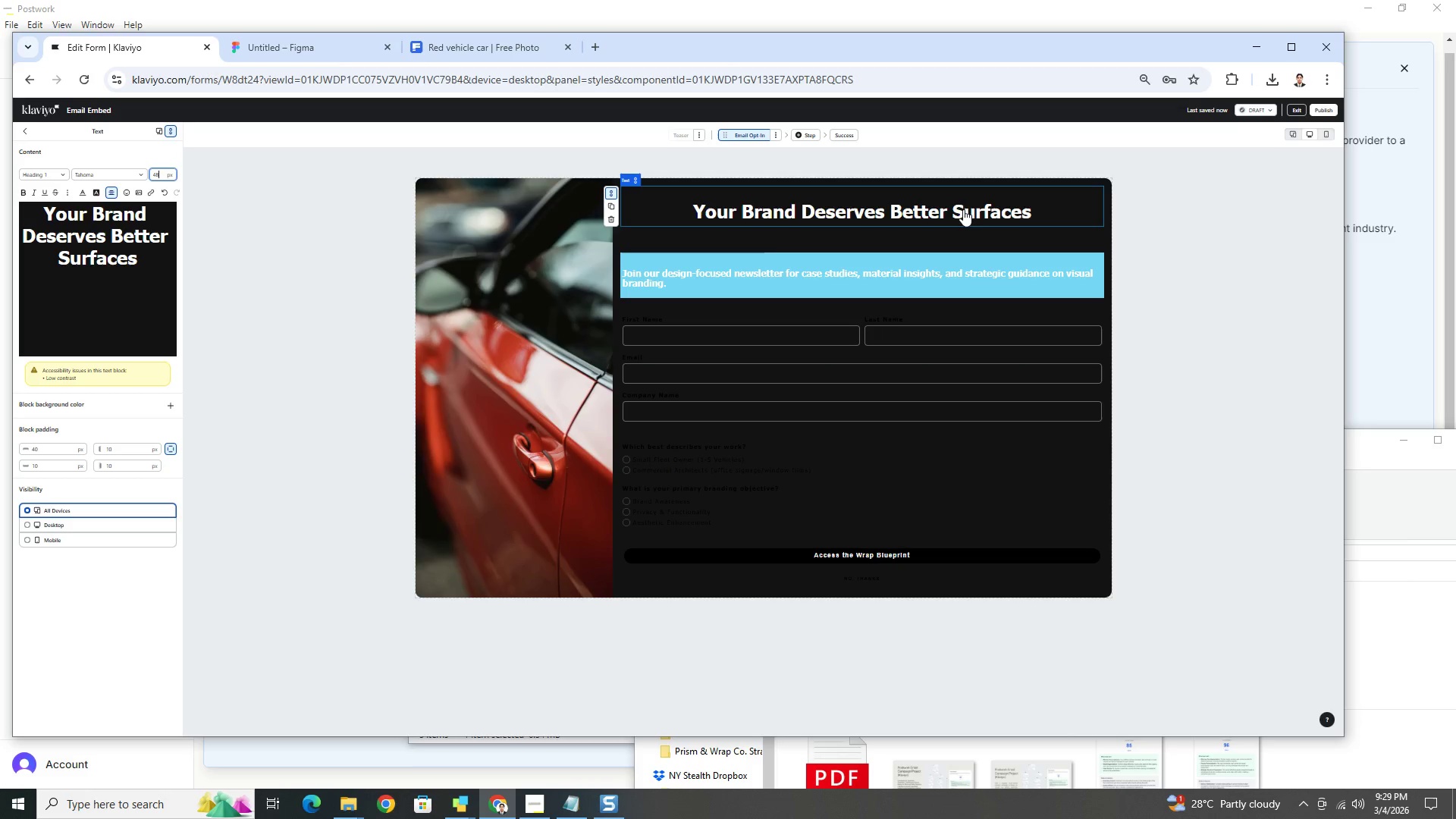 
left_click([1001, 268])
 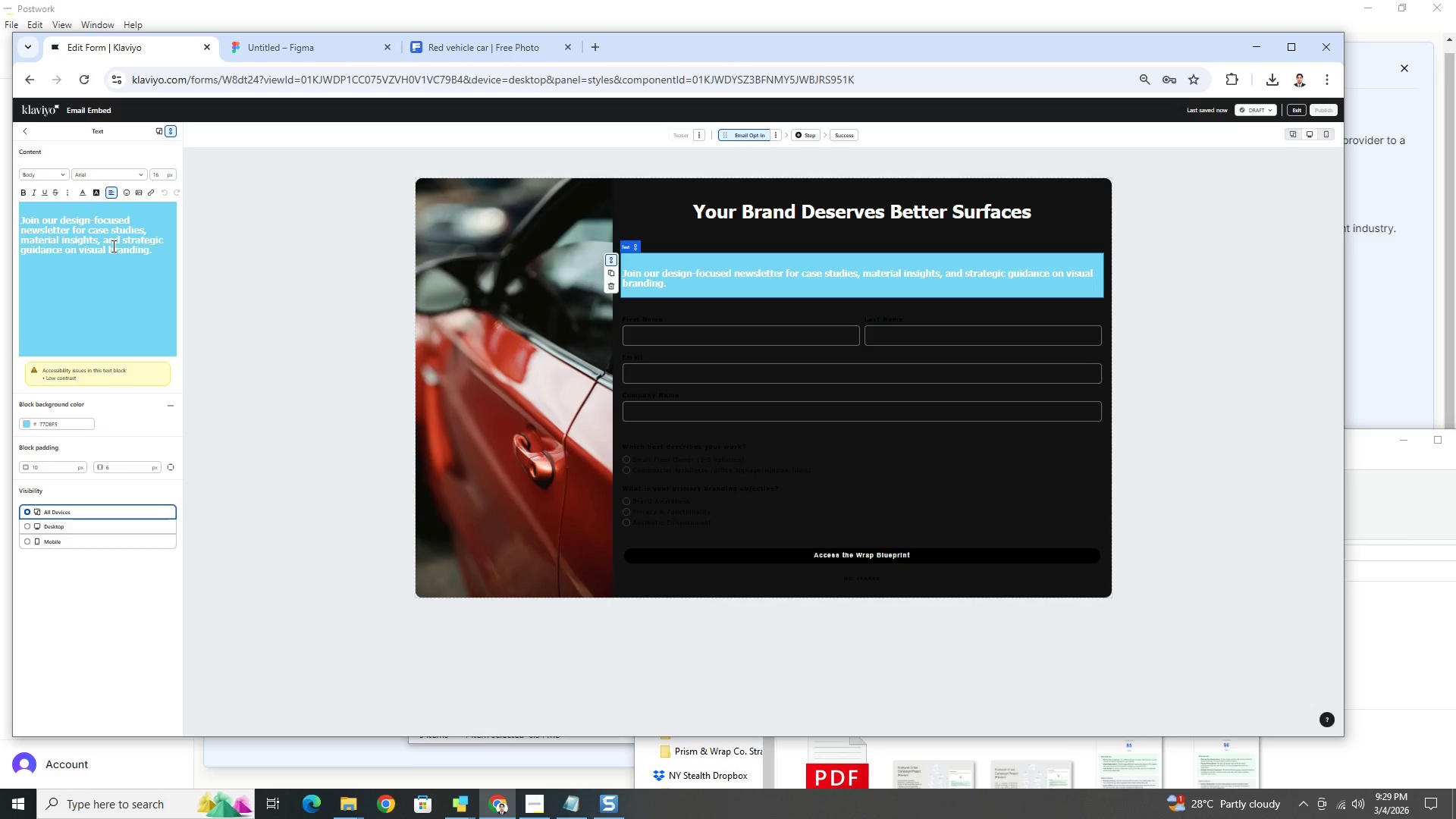 
left_click_drag(start_coordinate=[159, 247], to_coordinate=[9, 221])
 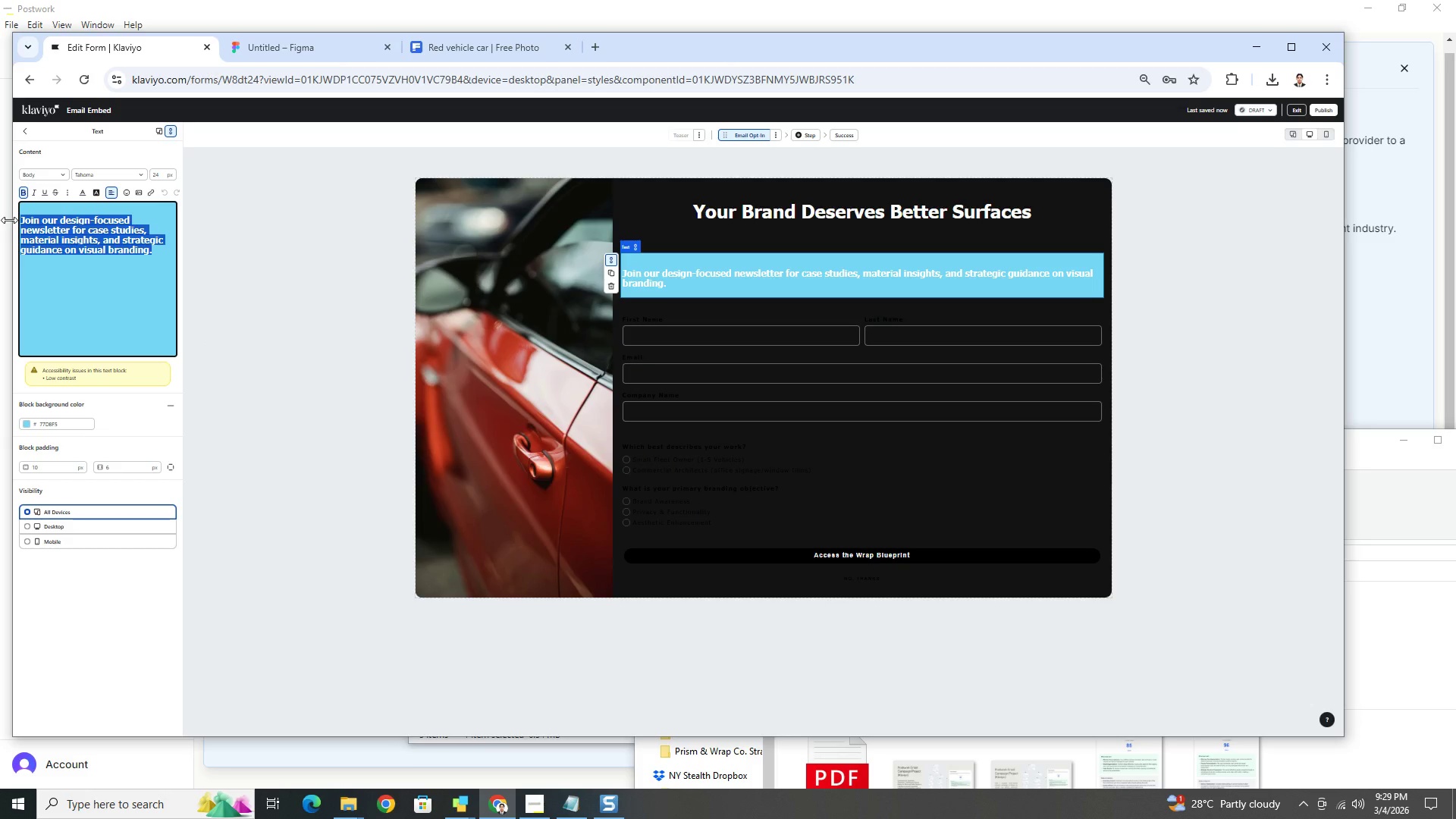 
key(Control+C)
 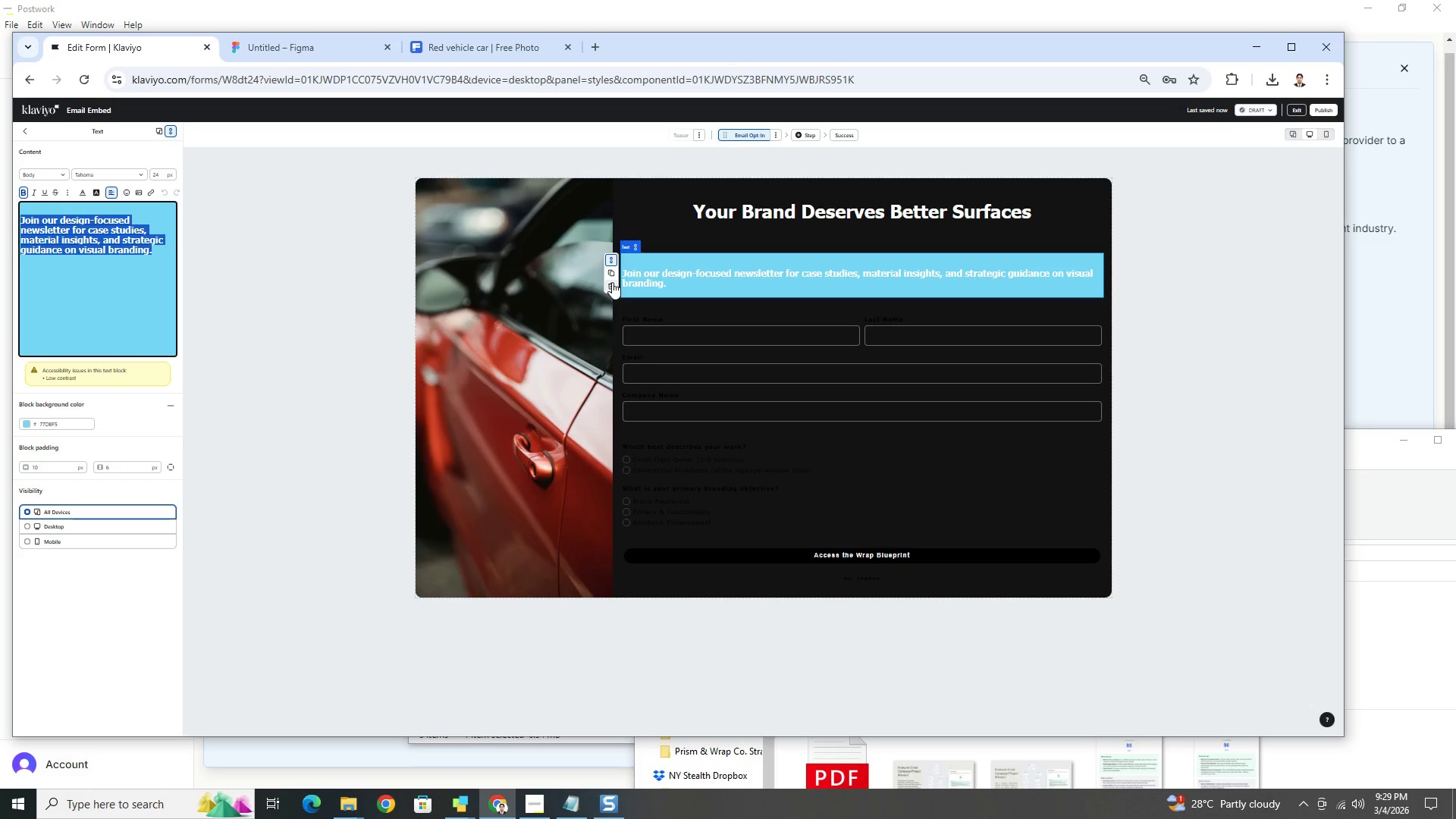 
left_click([612, 283])
 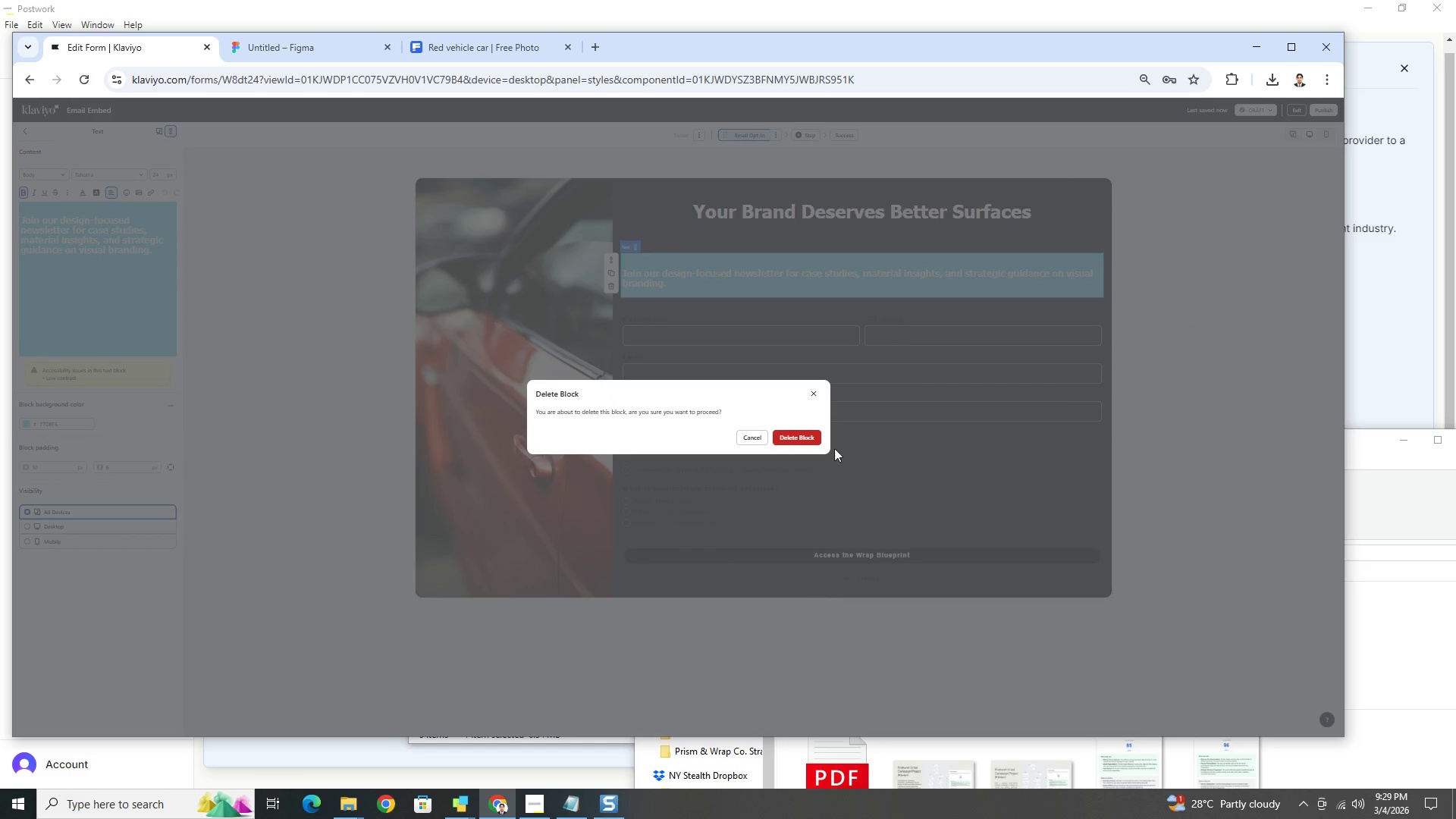 
left_click([790, 435])
 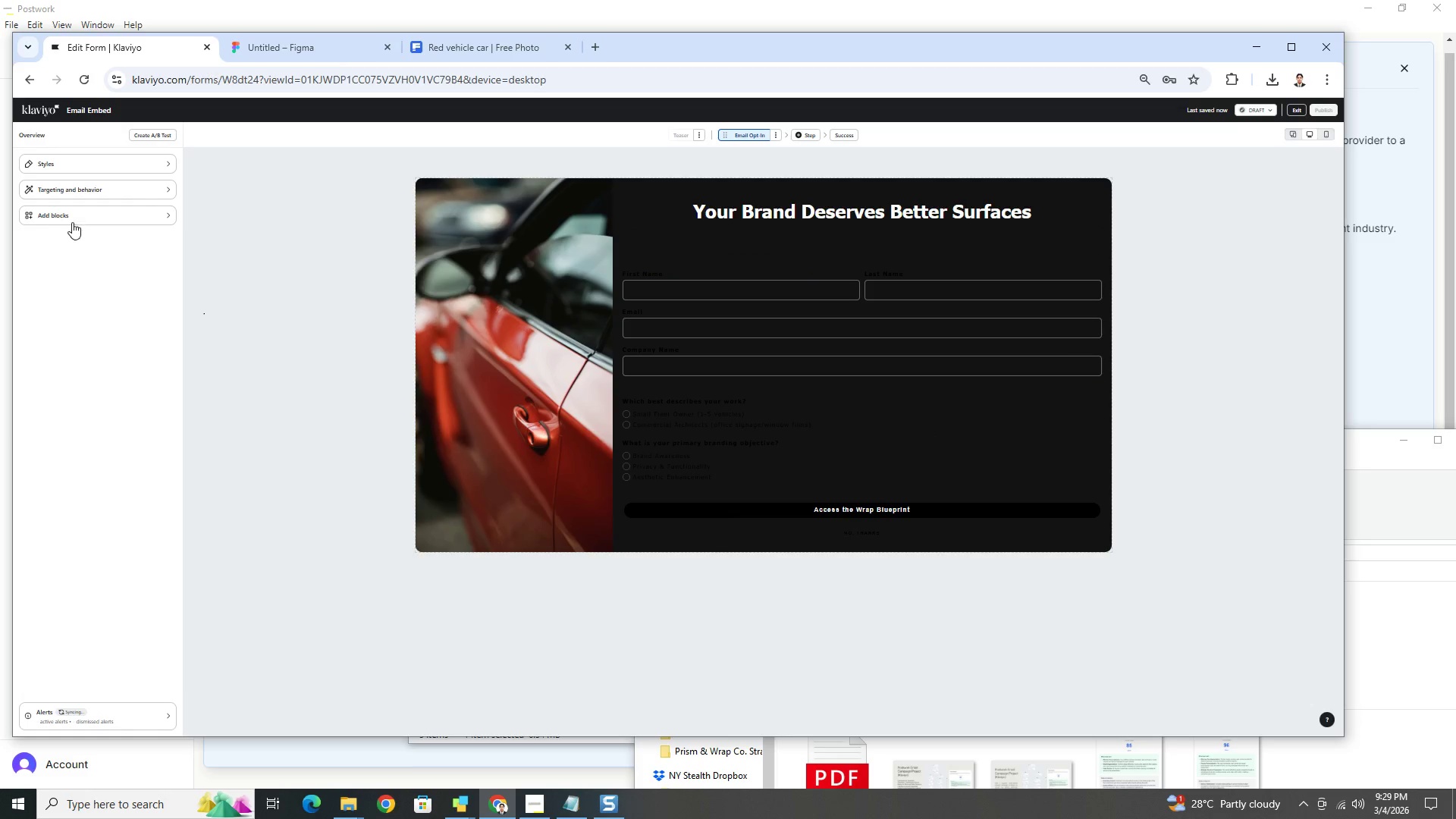 
left_click_drag(start_coordinate=[35, 193], to_coordinate=[688, 256])
 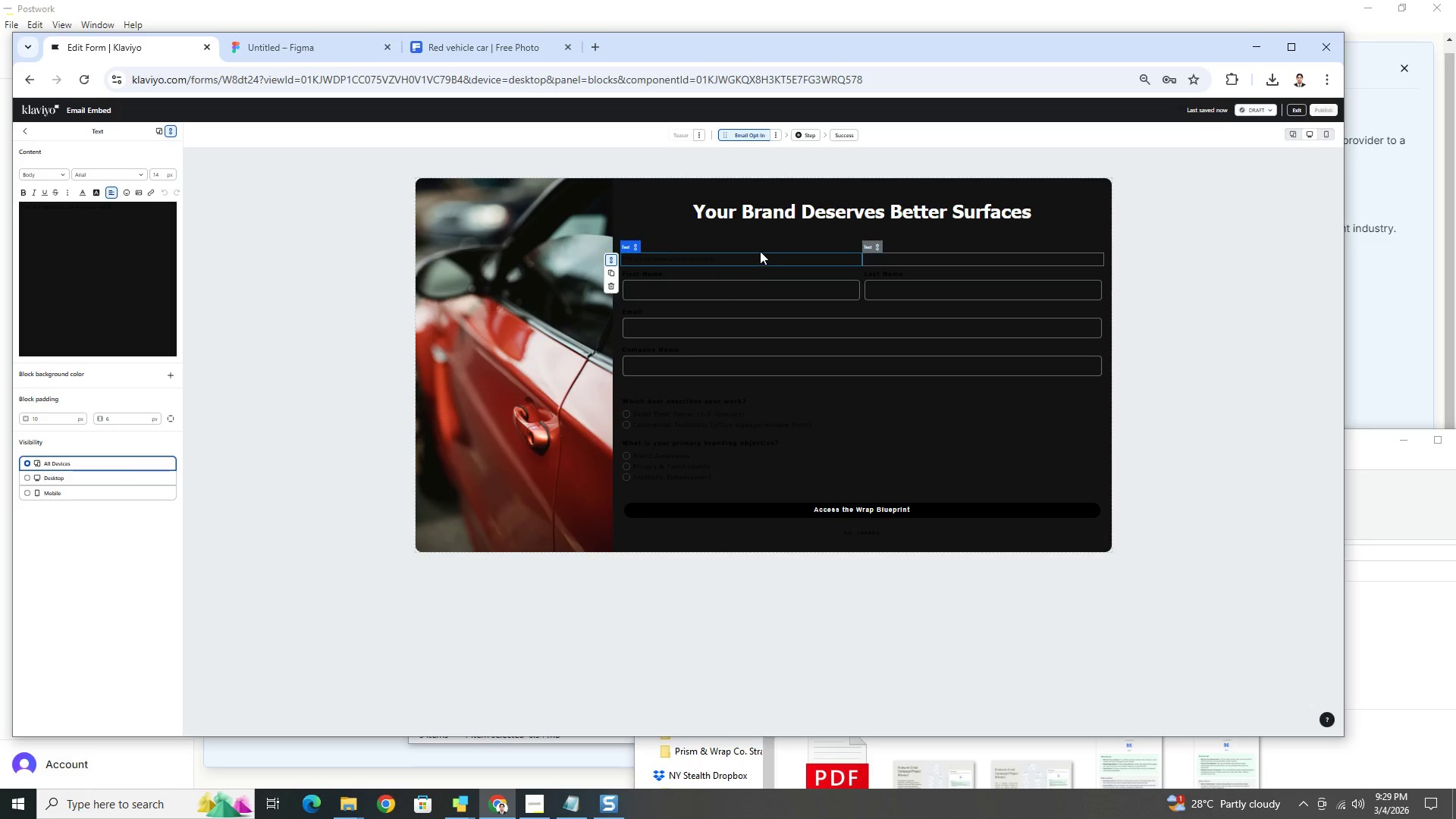 
left_click_drag(start_coordinate=[762, 257], to_coordinate=[763, 268])
 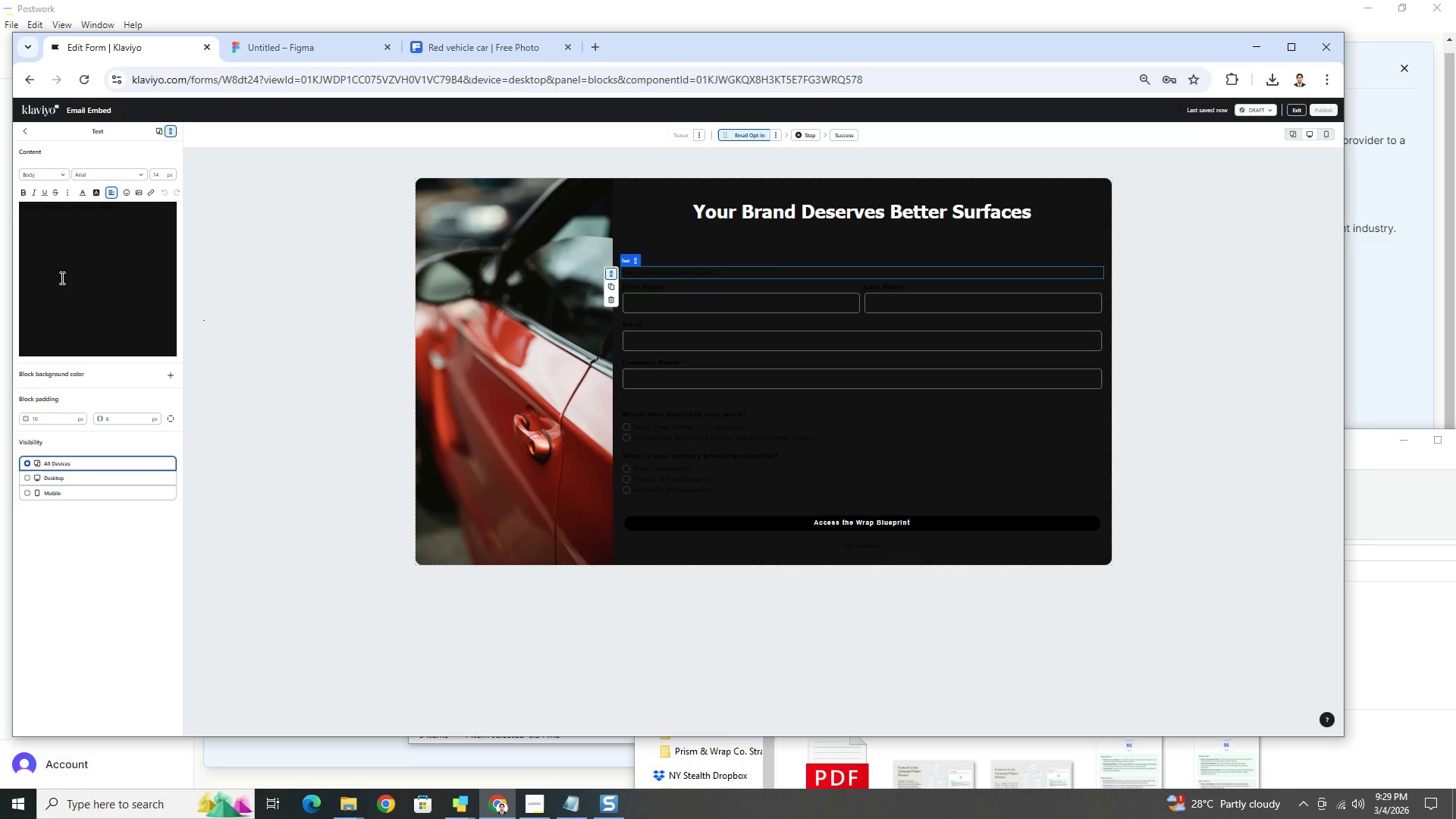 
key(Control+V)
 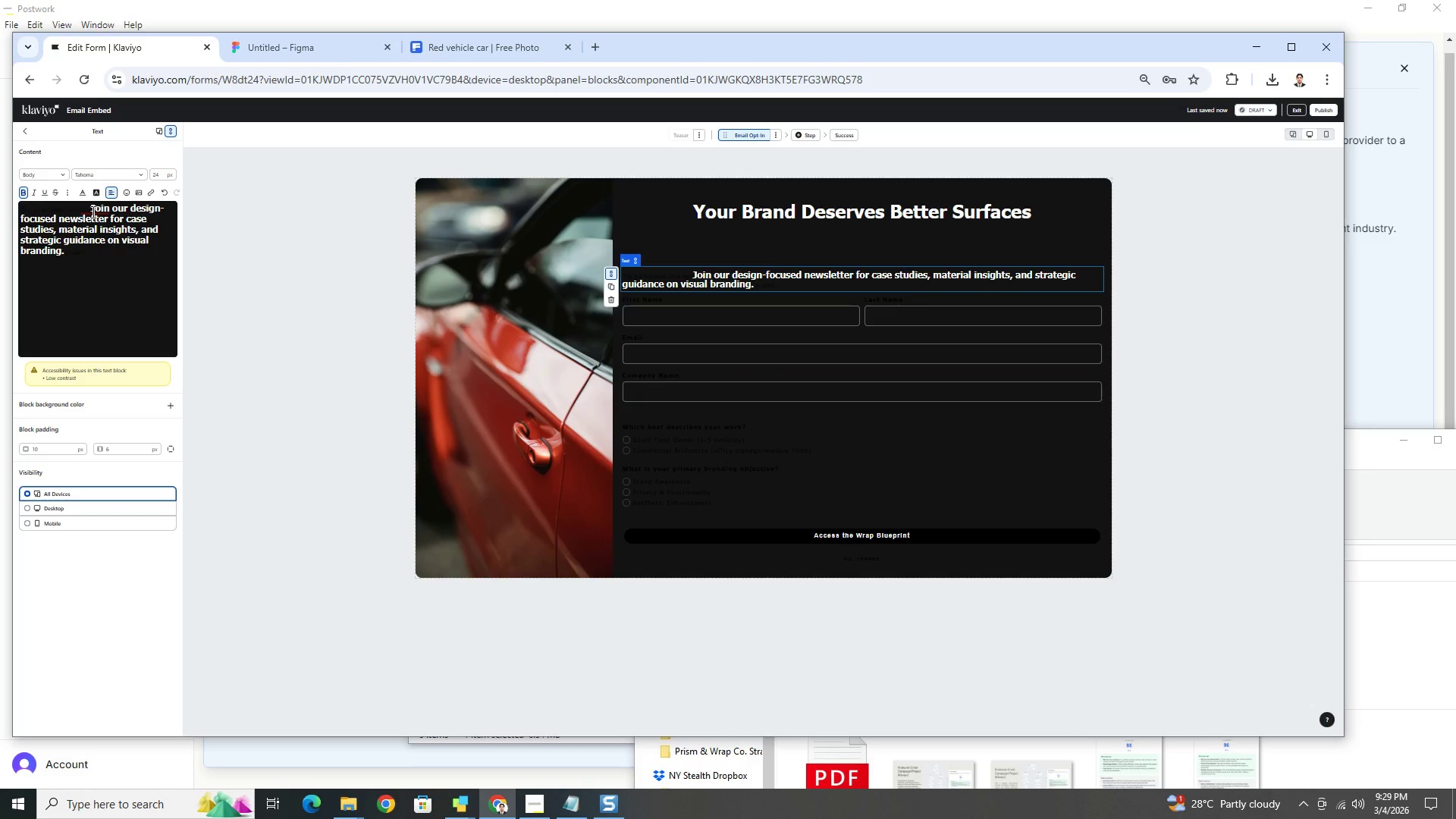 
left_click_drag(start_coordinate=[90, 209], to_coordinate=[17, 203])
 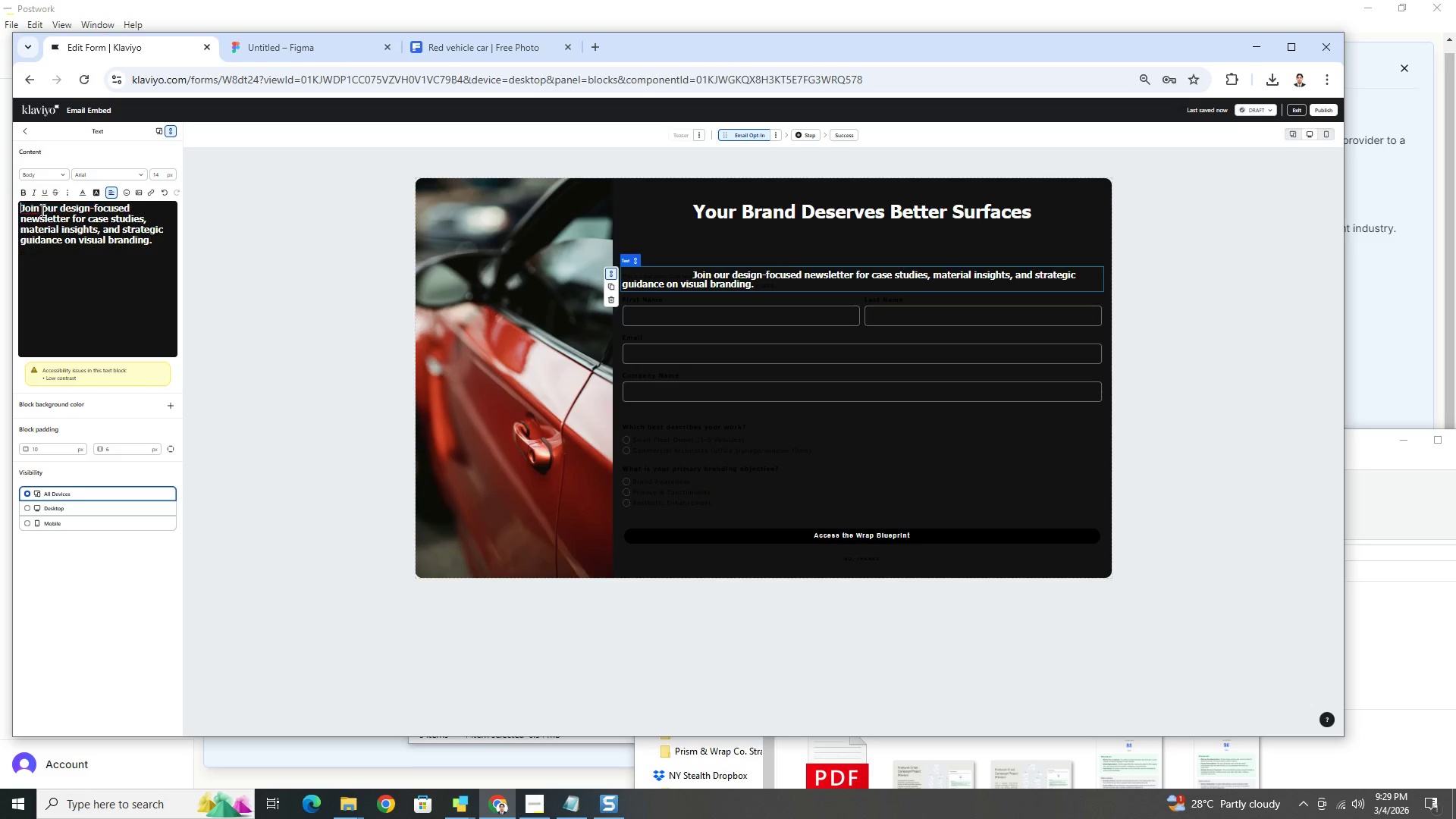 
key(Backspace)
 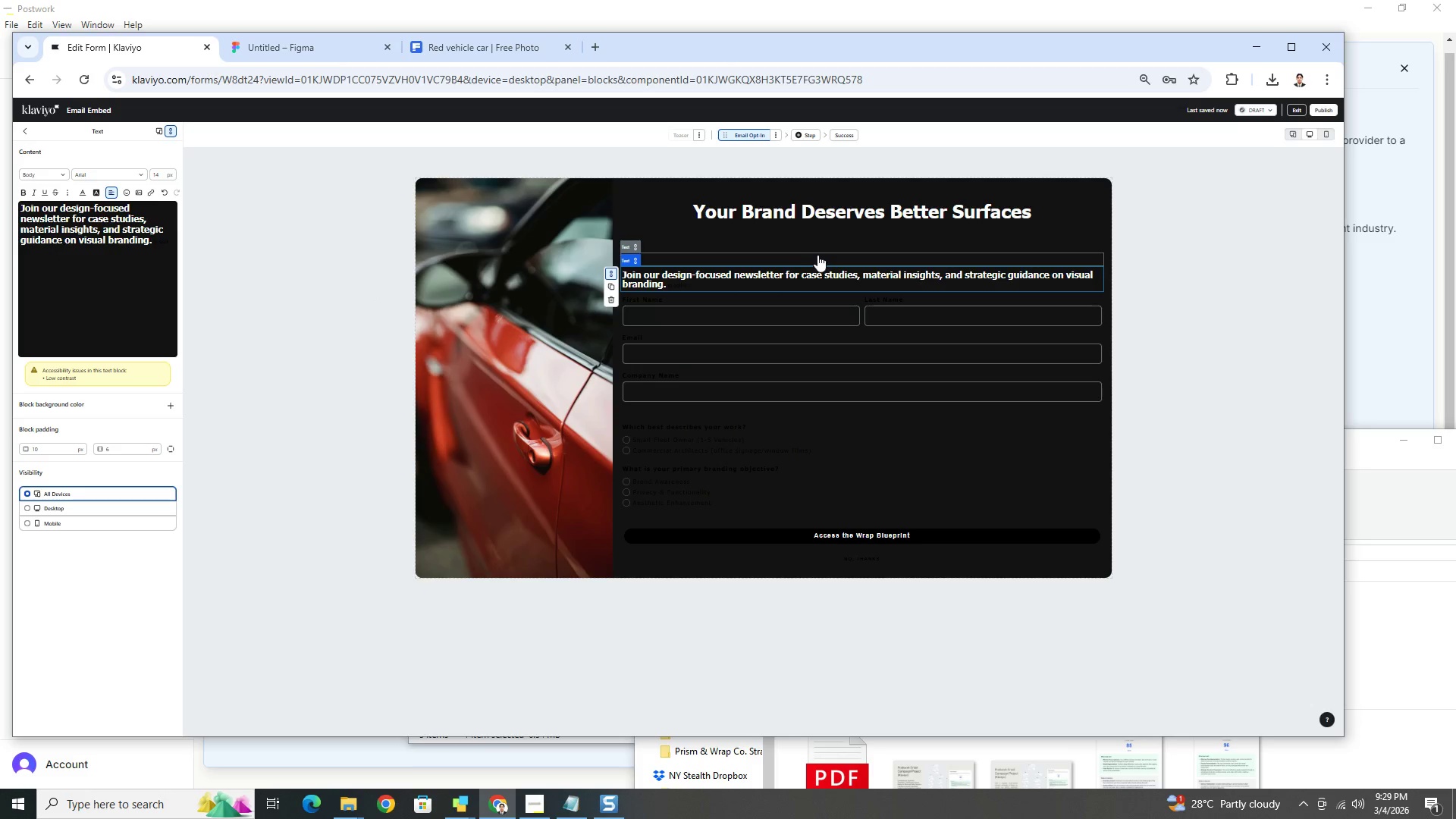 
left_click([821, 241])
 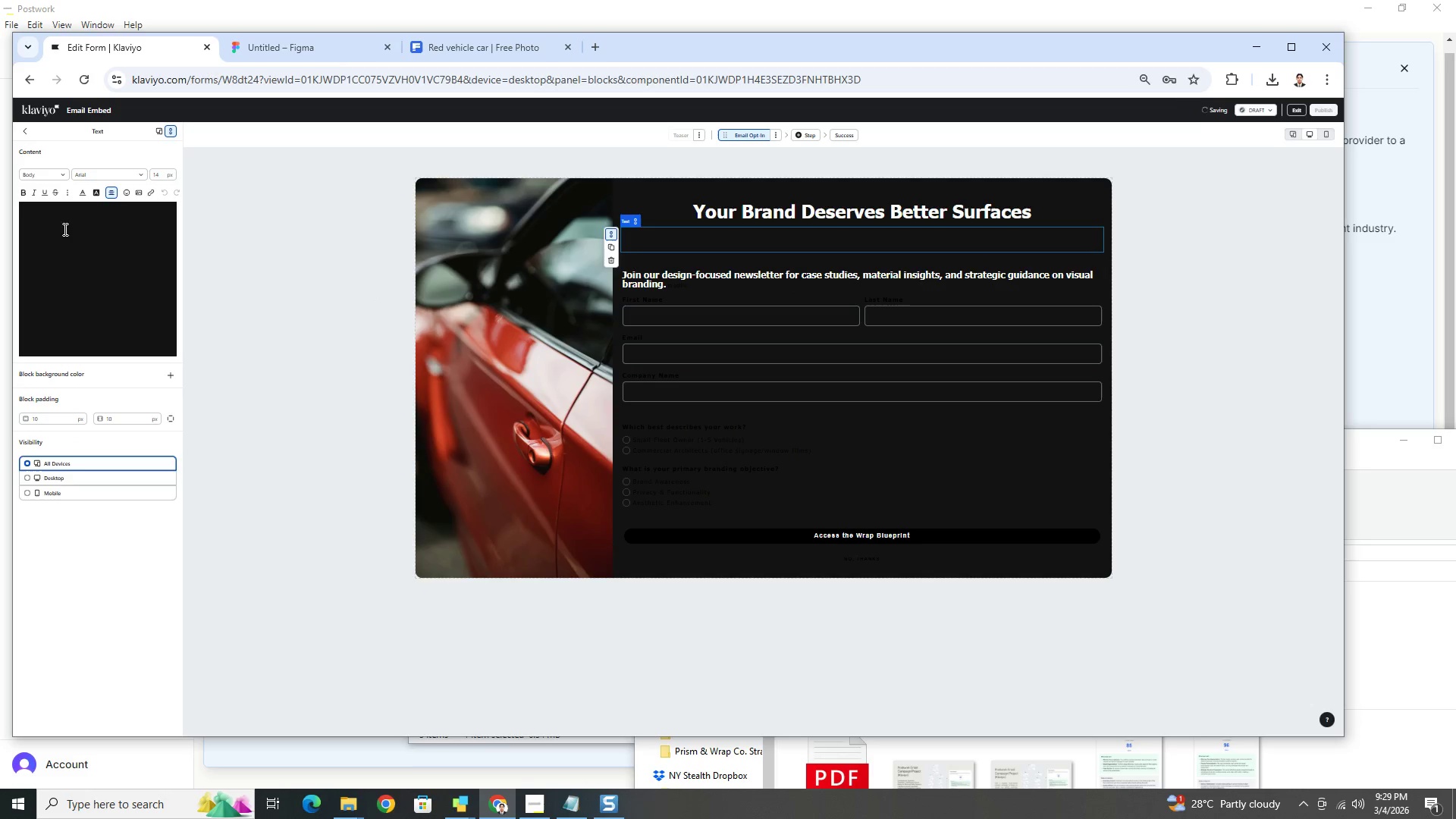 
double_click([89, 214])
 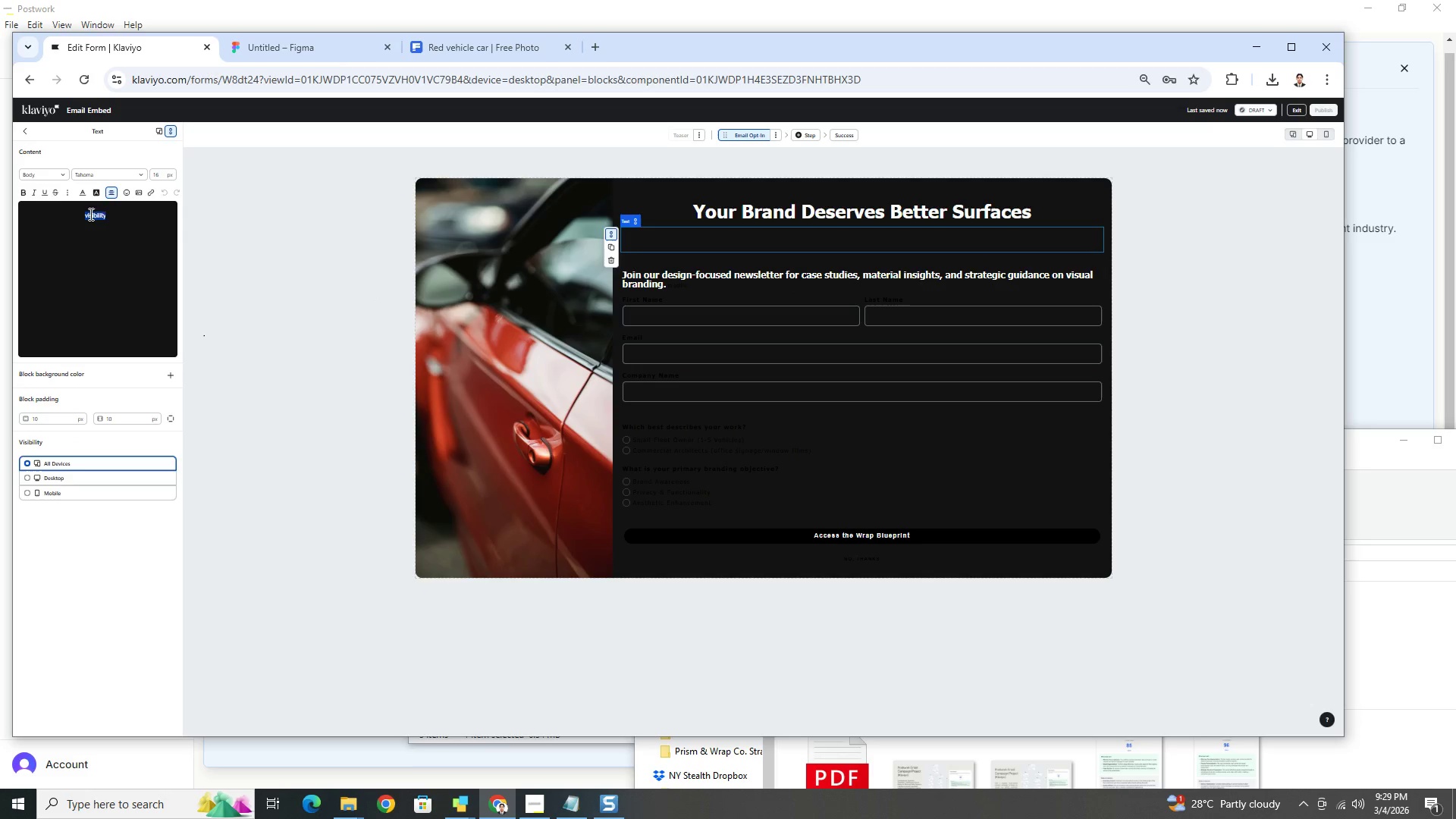 
triple_click([89, 214])
 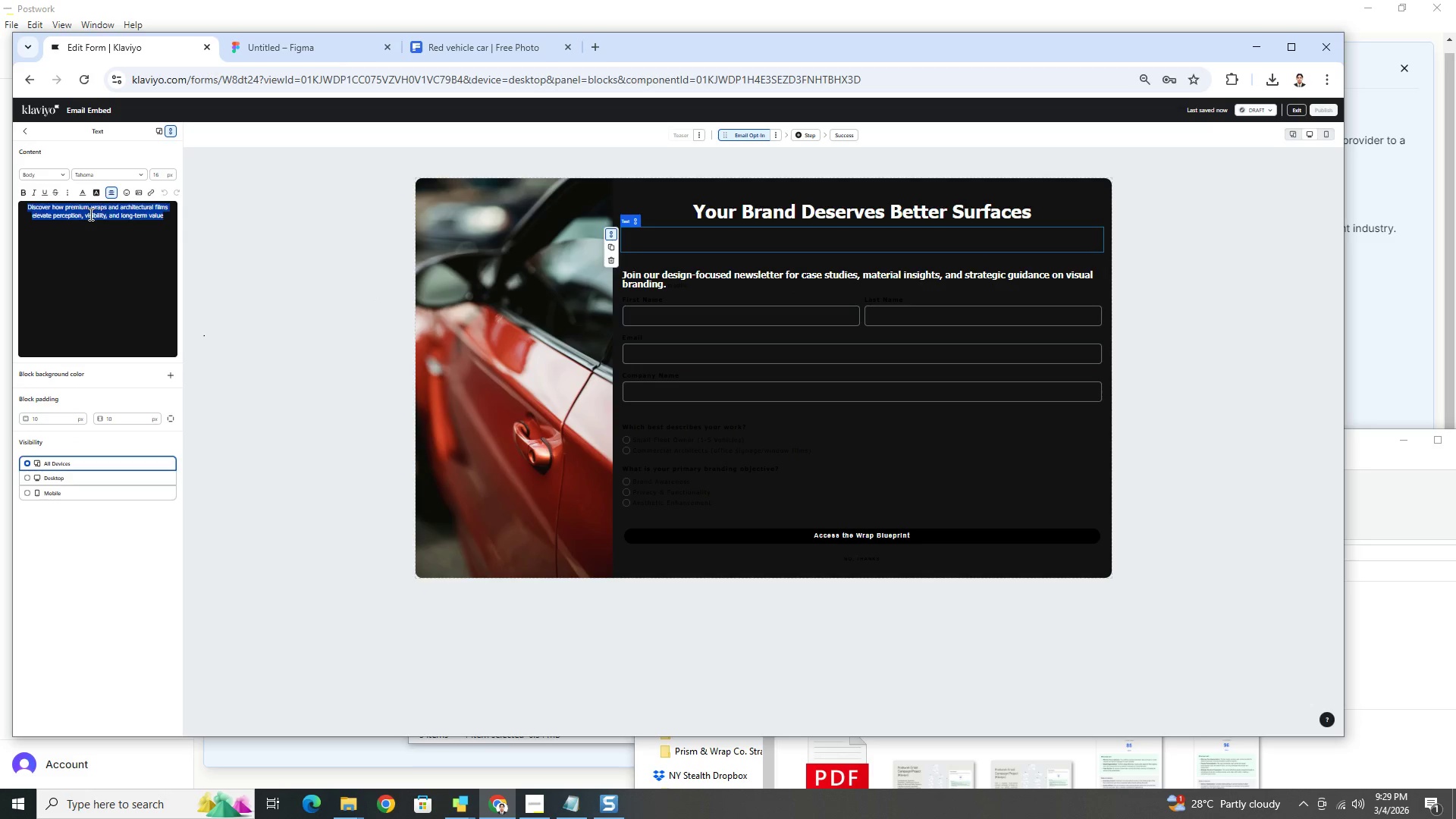 
triple_click([89, 214])
 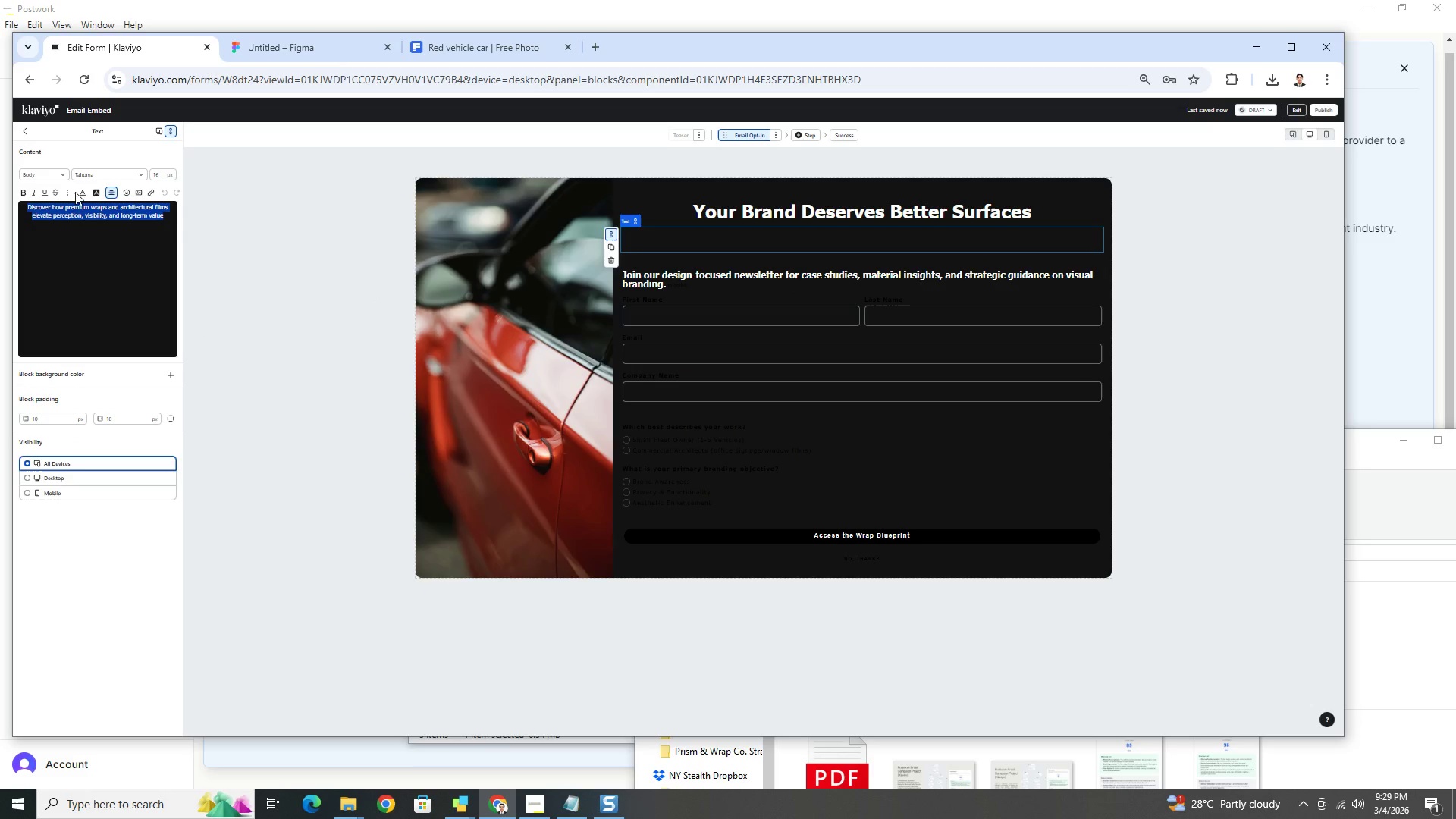 
left_click([81, 192])
 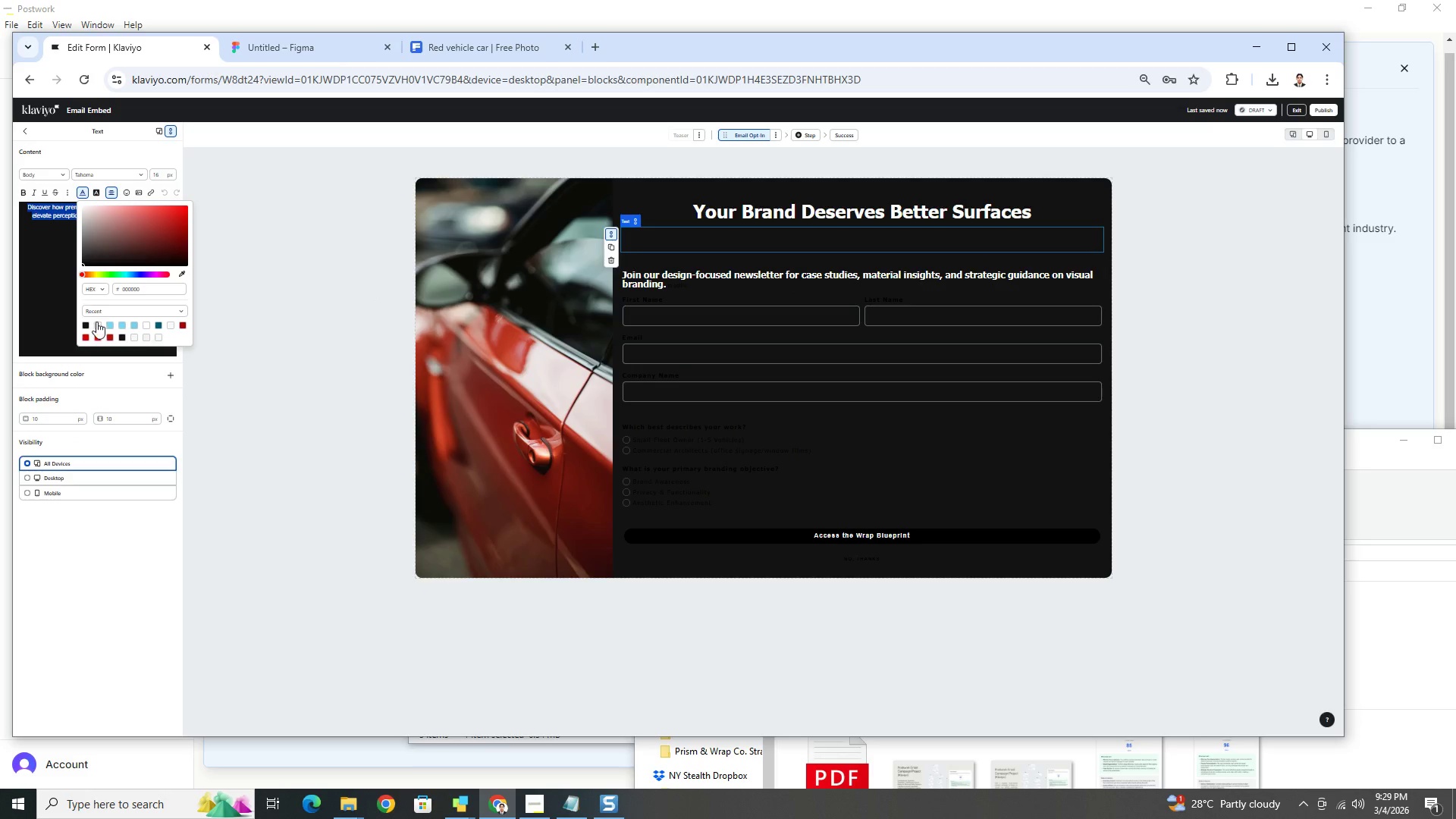 
left_click([97, 322])
 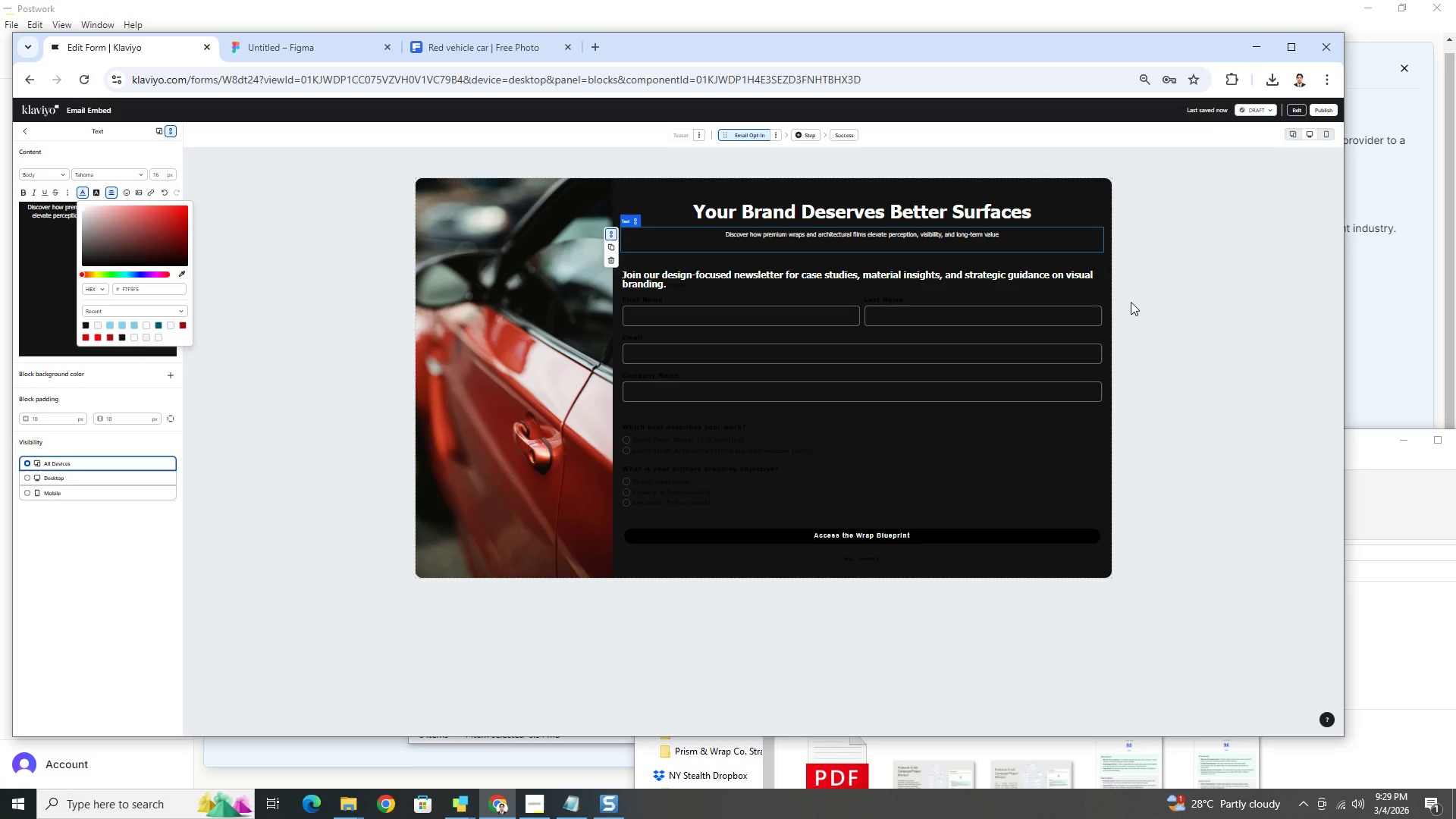 
hold_key(key=ControlLeft, duration=0.72)
scroll: coordinate [1213, 177], scroll_direction: up, amount: 1.0
 